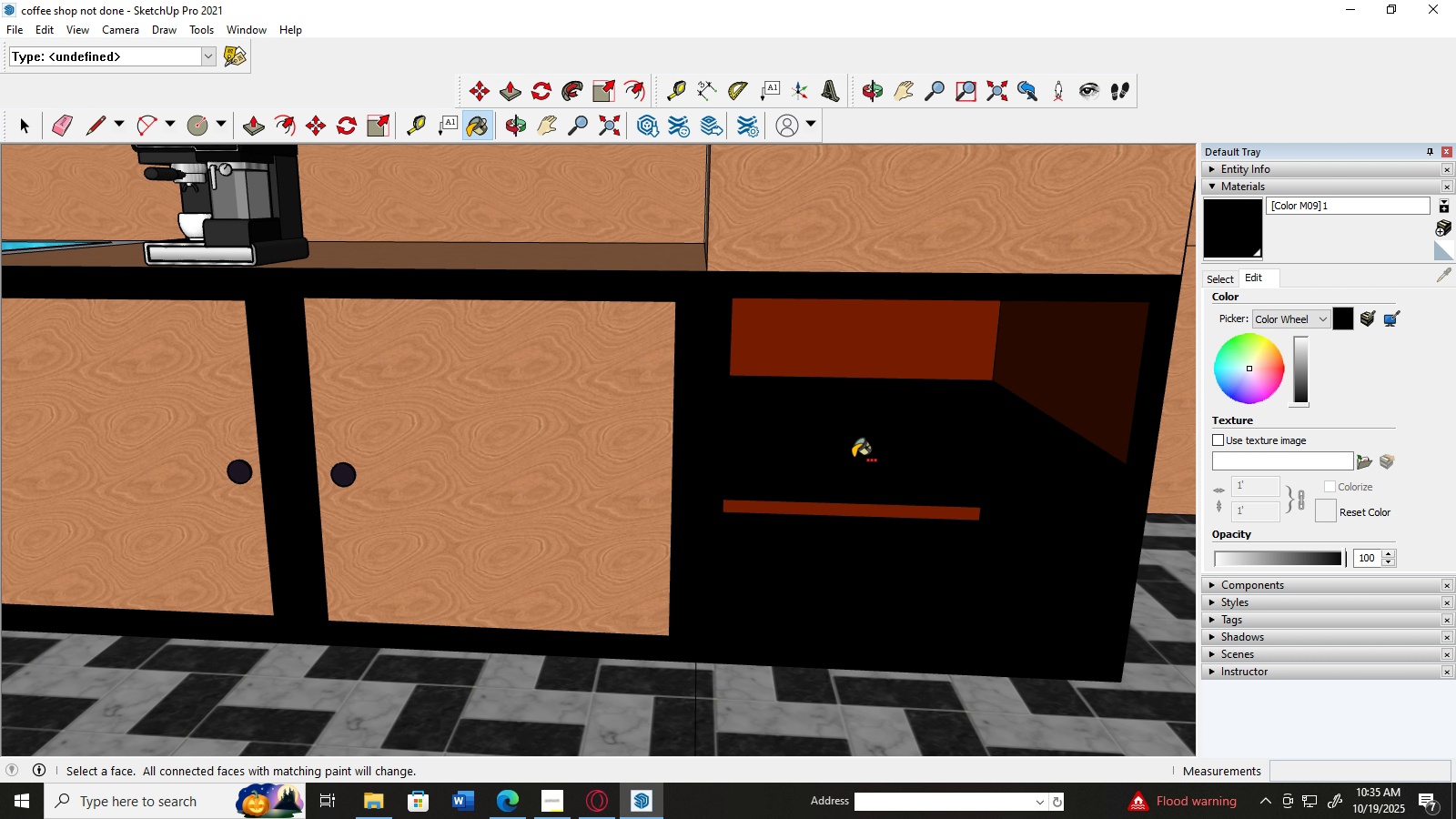 
key(Control+Z)
 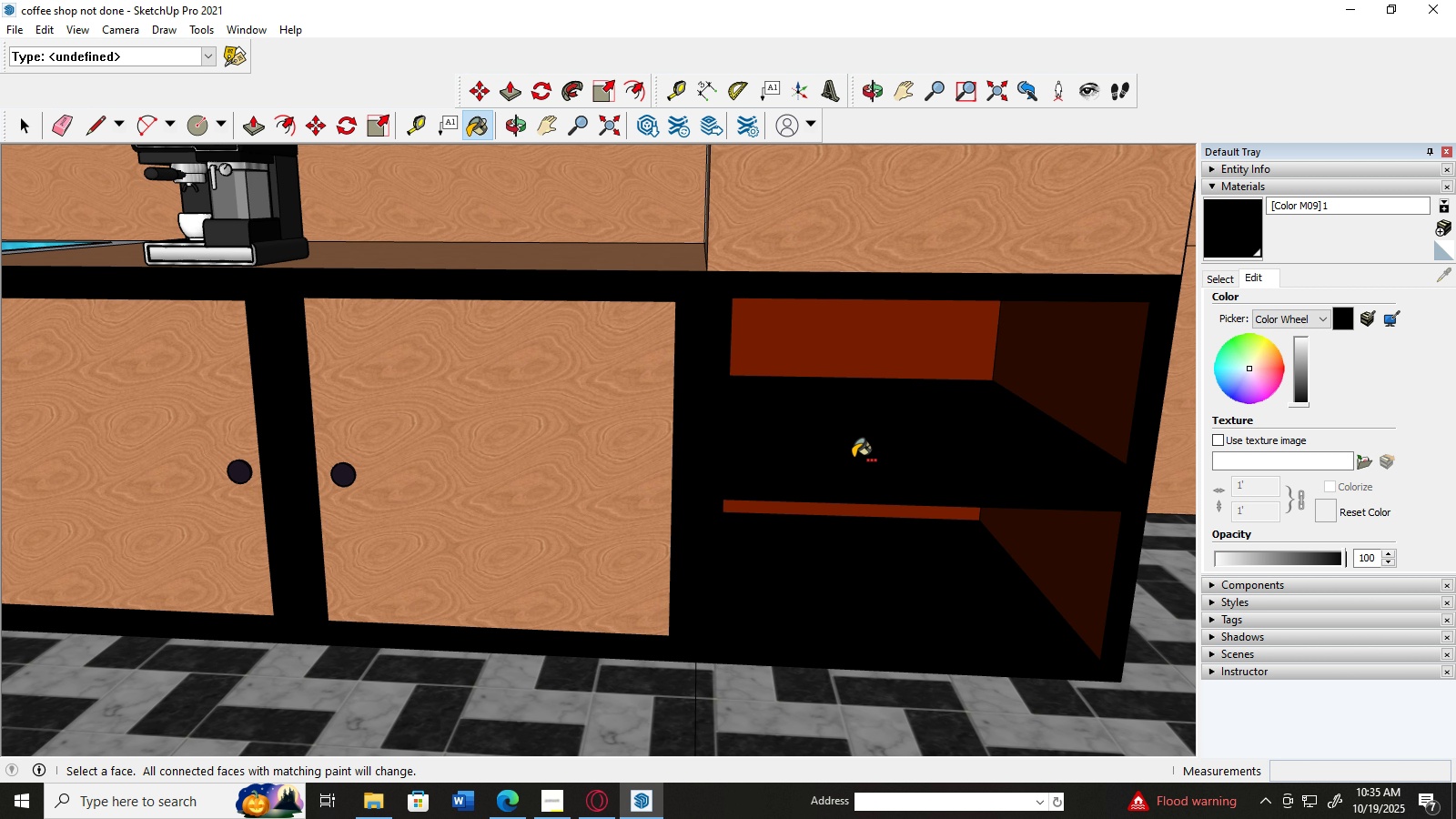 
key(Control+Z)
 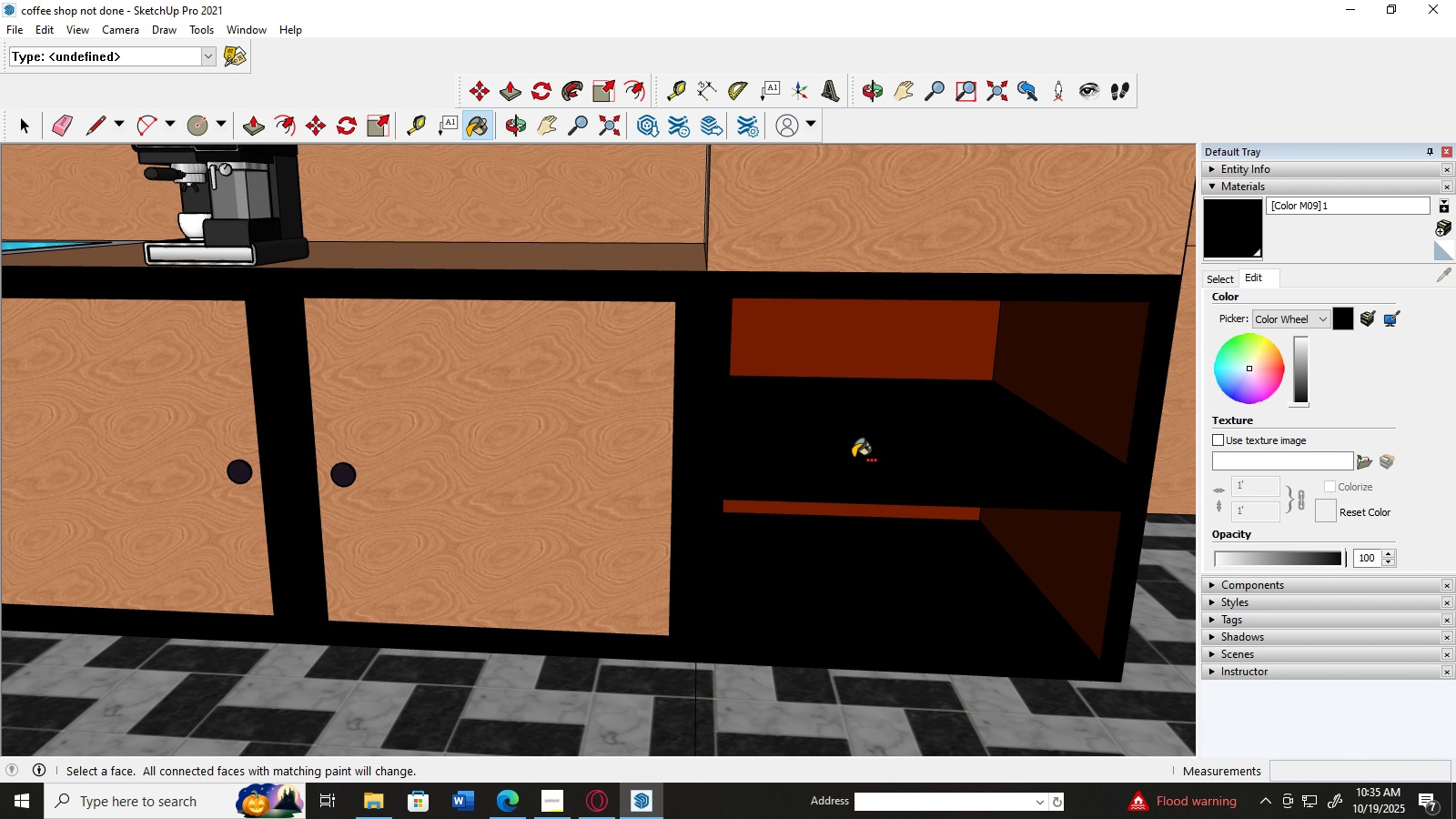 
key(Control+Z)
 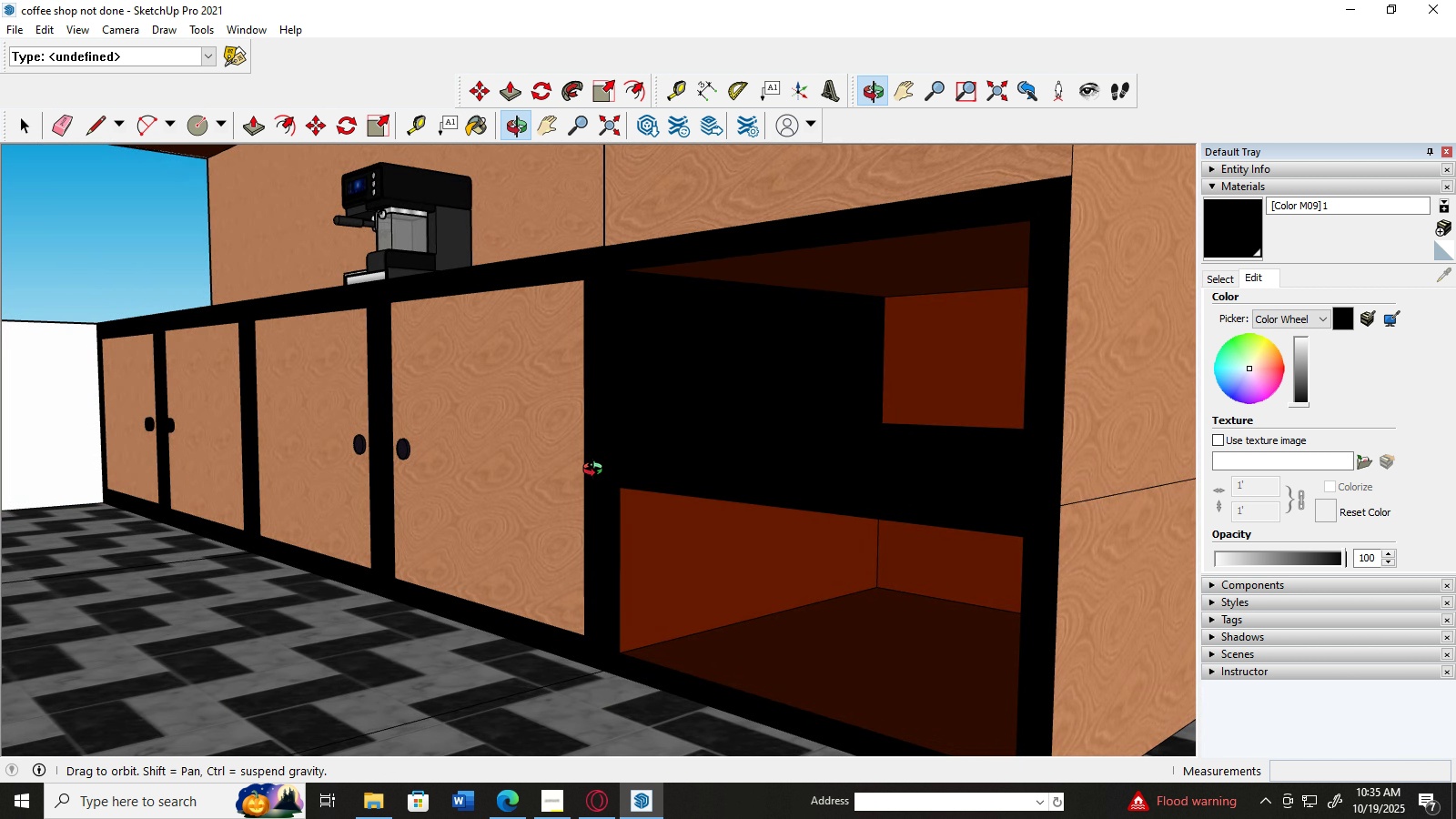 
key(Control+Z)
 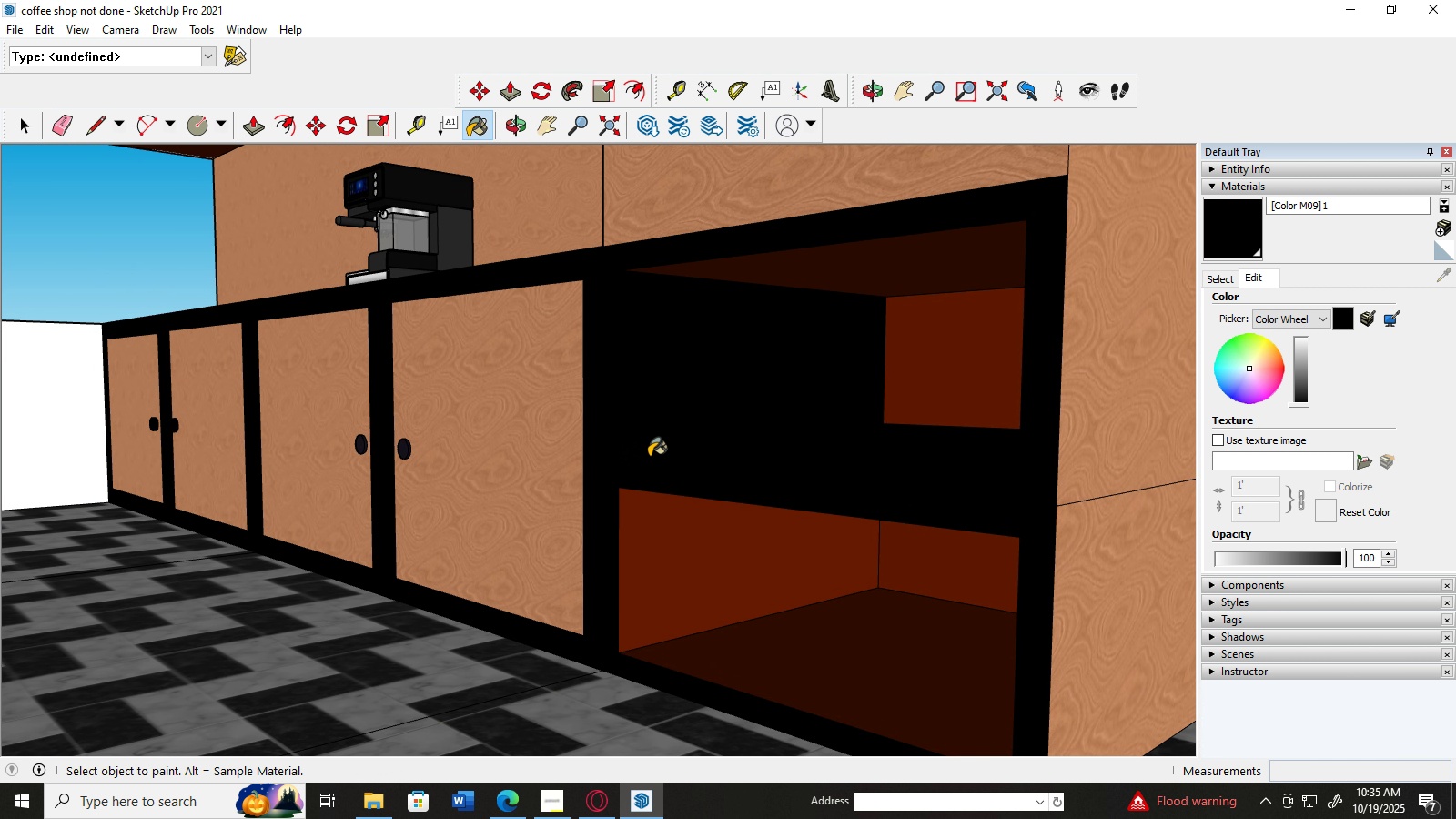 
key(Control+Z)
 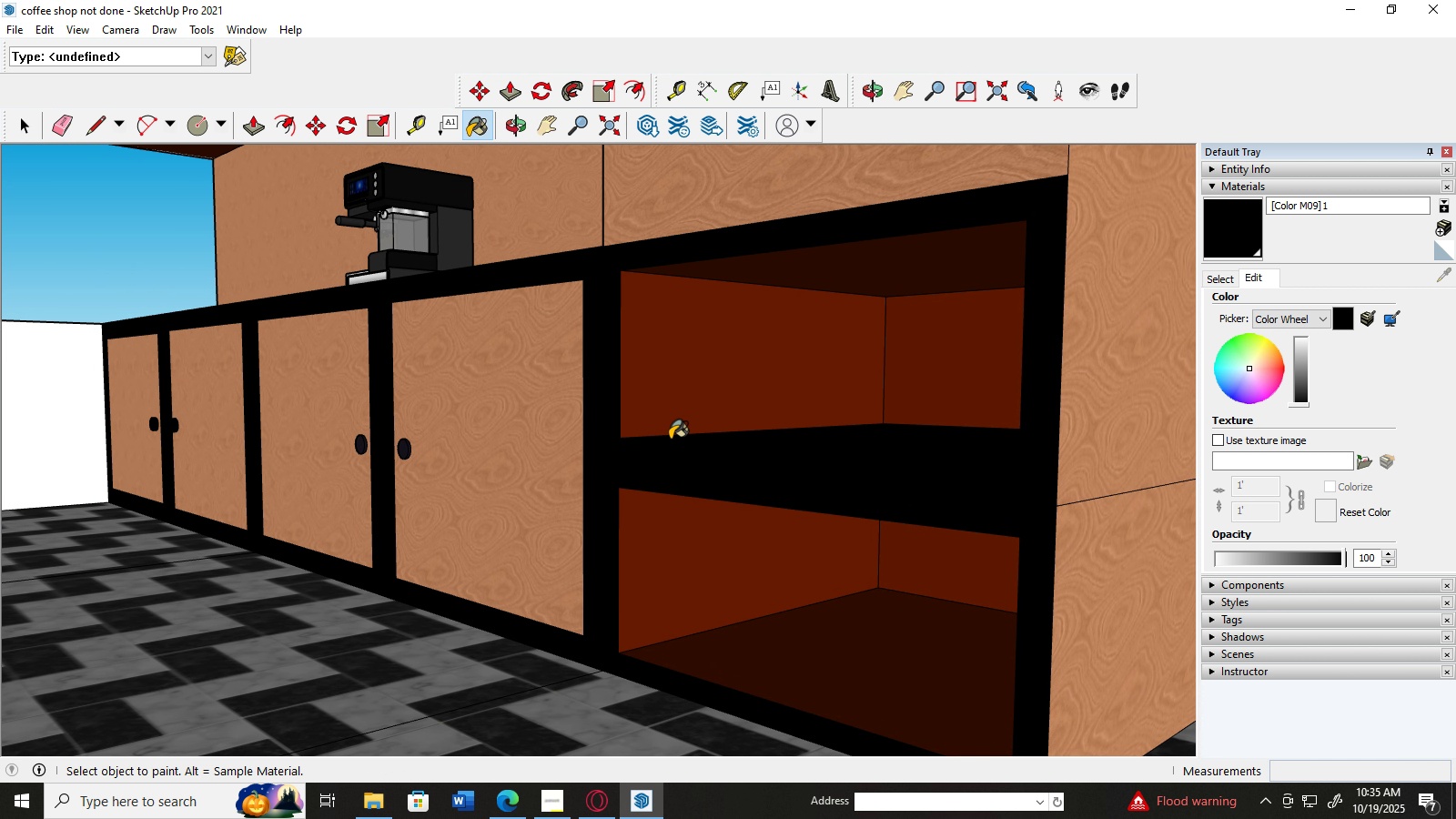 
scroll: coordinate [670, 440], scroll_direction: down, amount: 4.0
 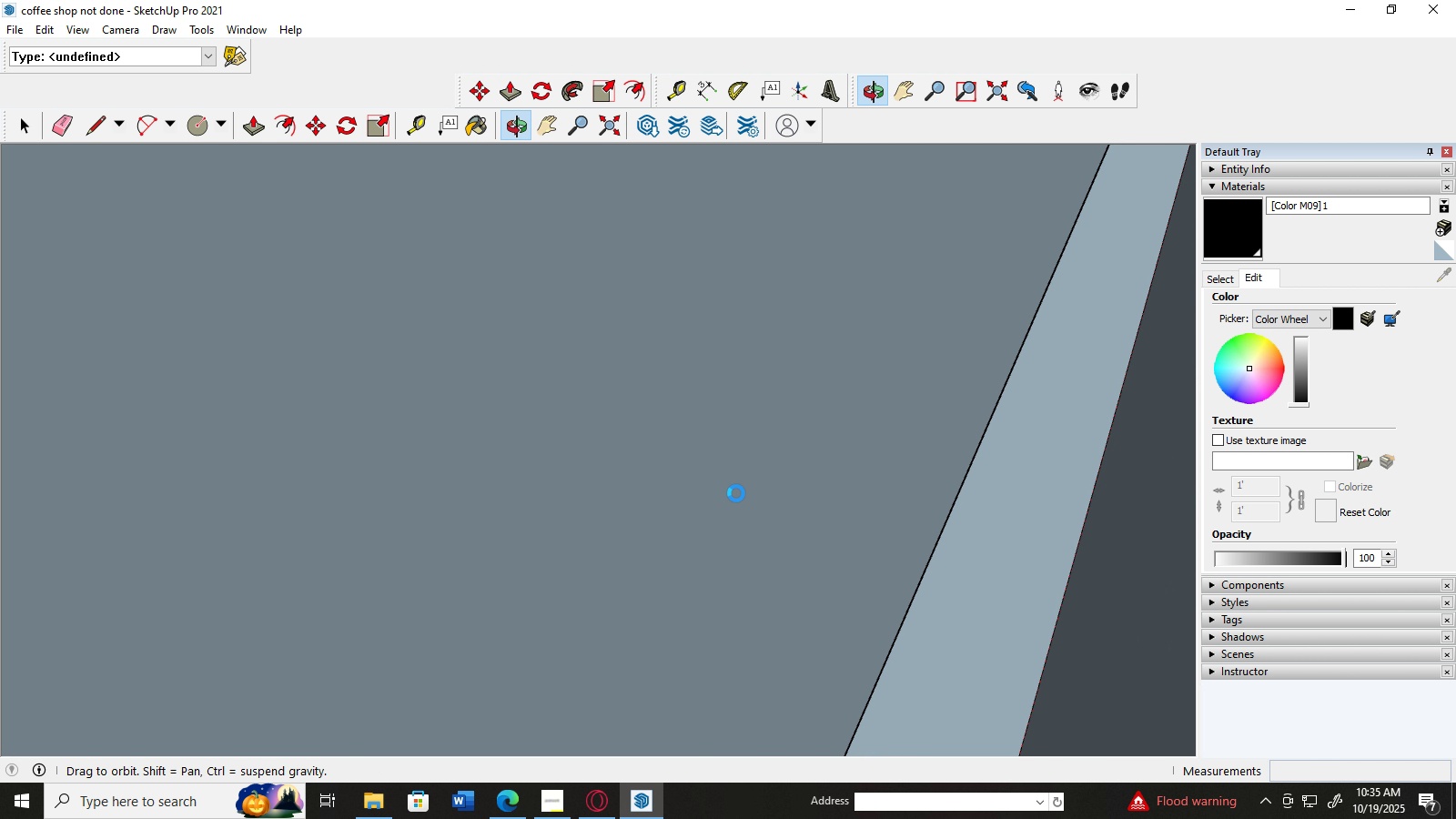 
key(H)
 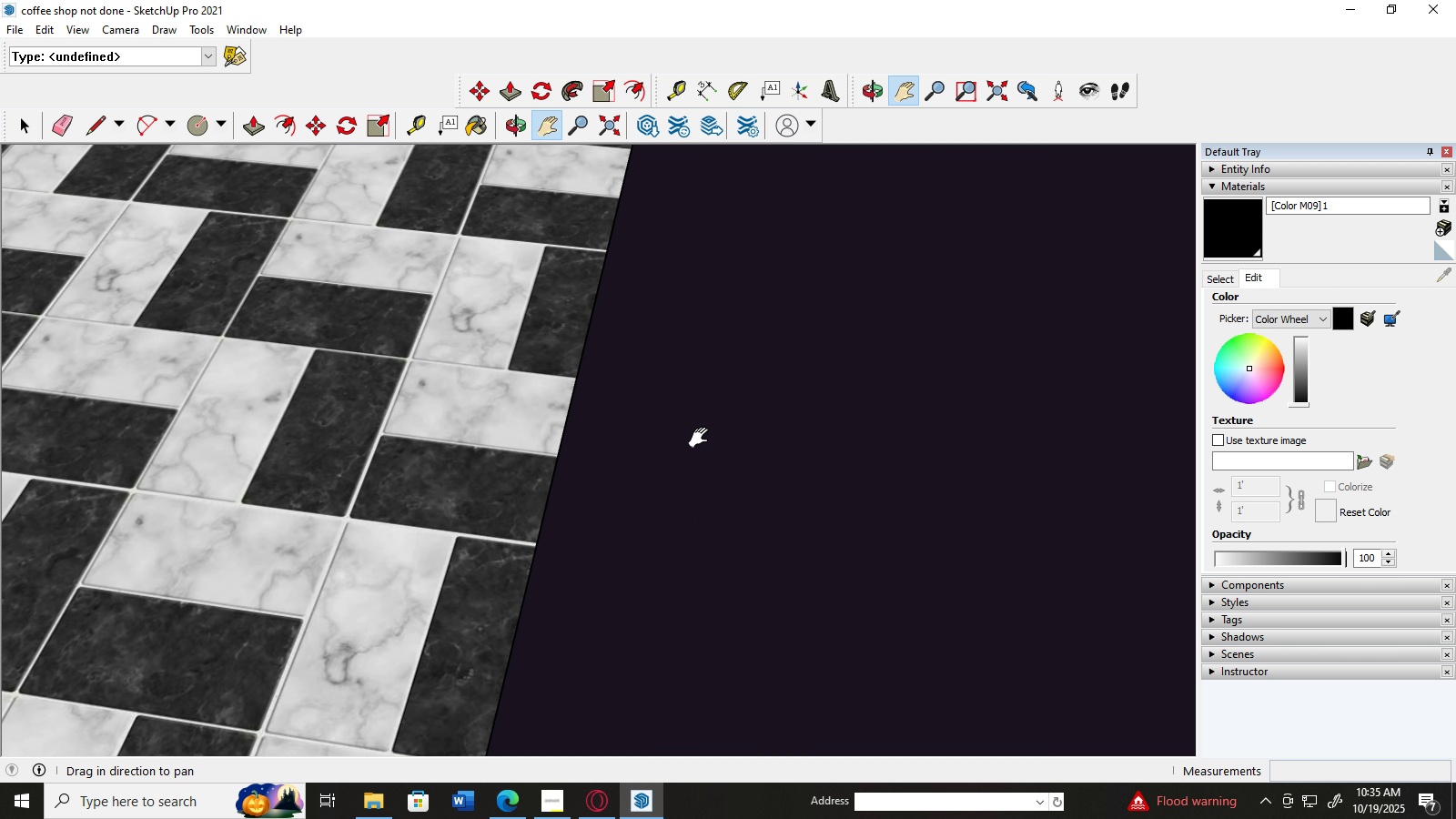 
scroll: coordinate [748, 400], scroll_direction: down, amount: 22.0
 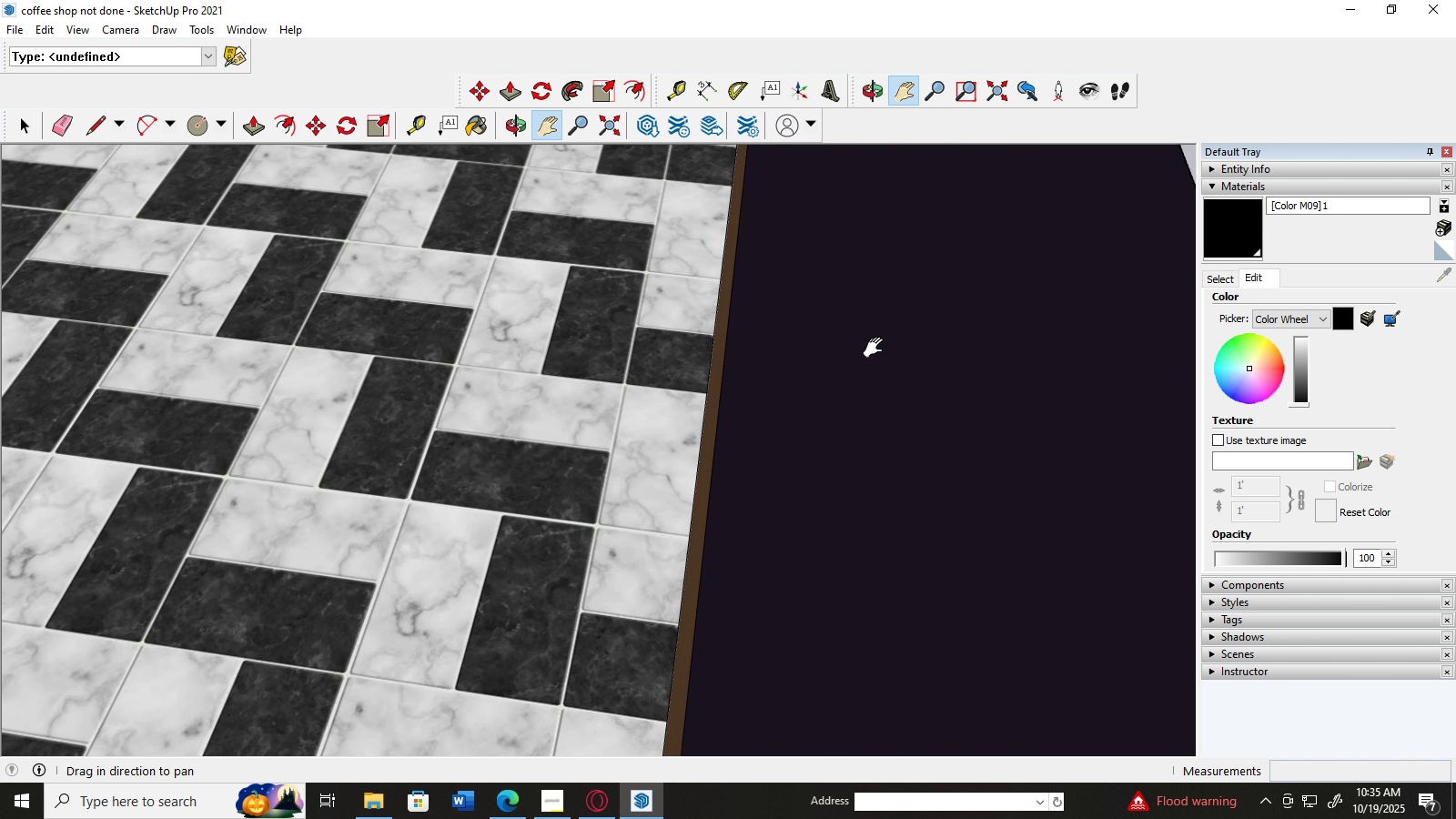 
left_click_drag(start_coordinate=[877, 348], to_coordinate=[252, 256])
 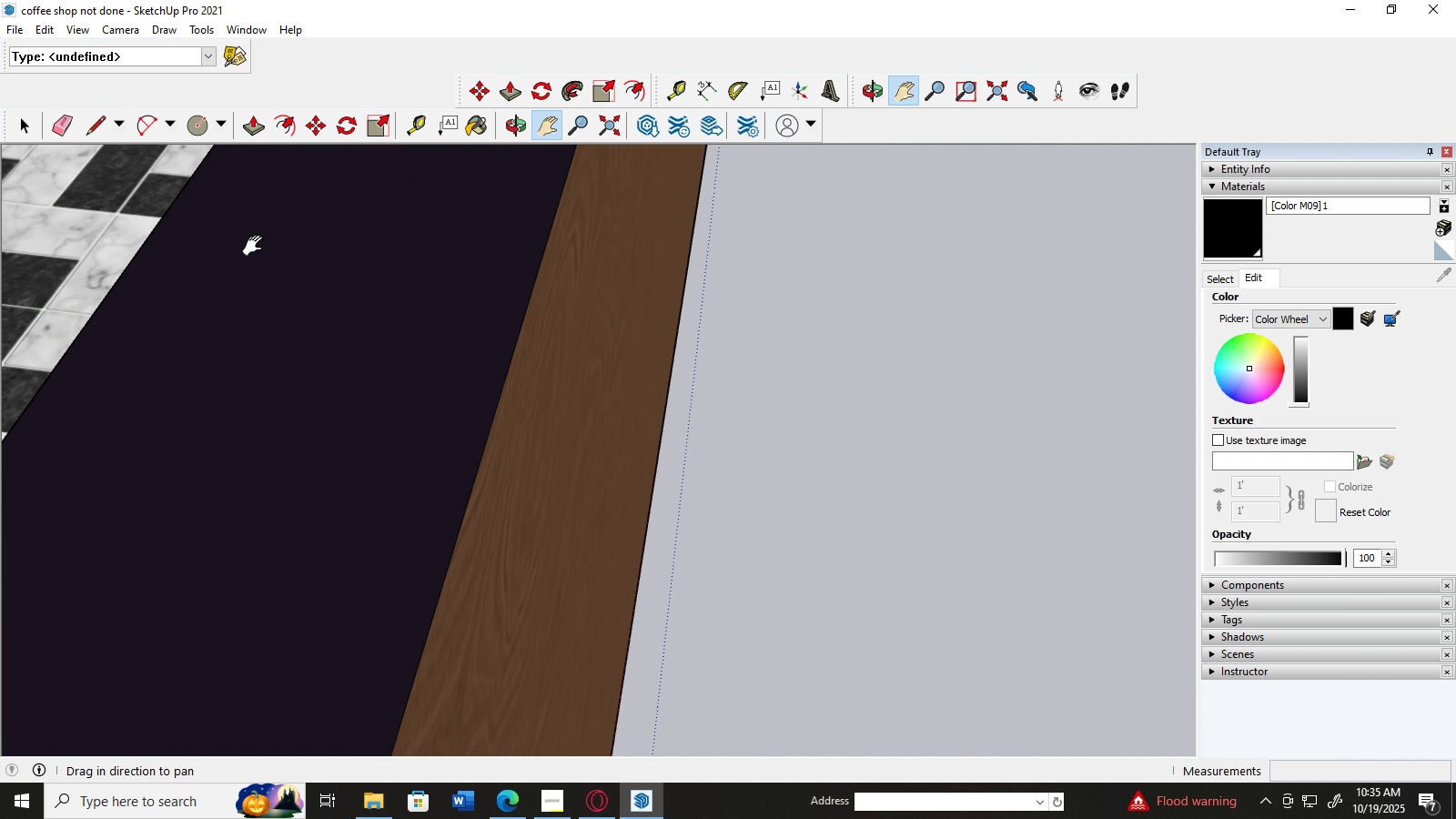 
scroll: coordinate [268, 238], scroll_direction: down, amount: 20.0
 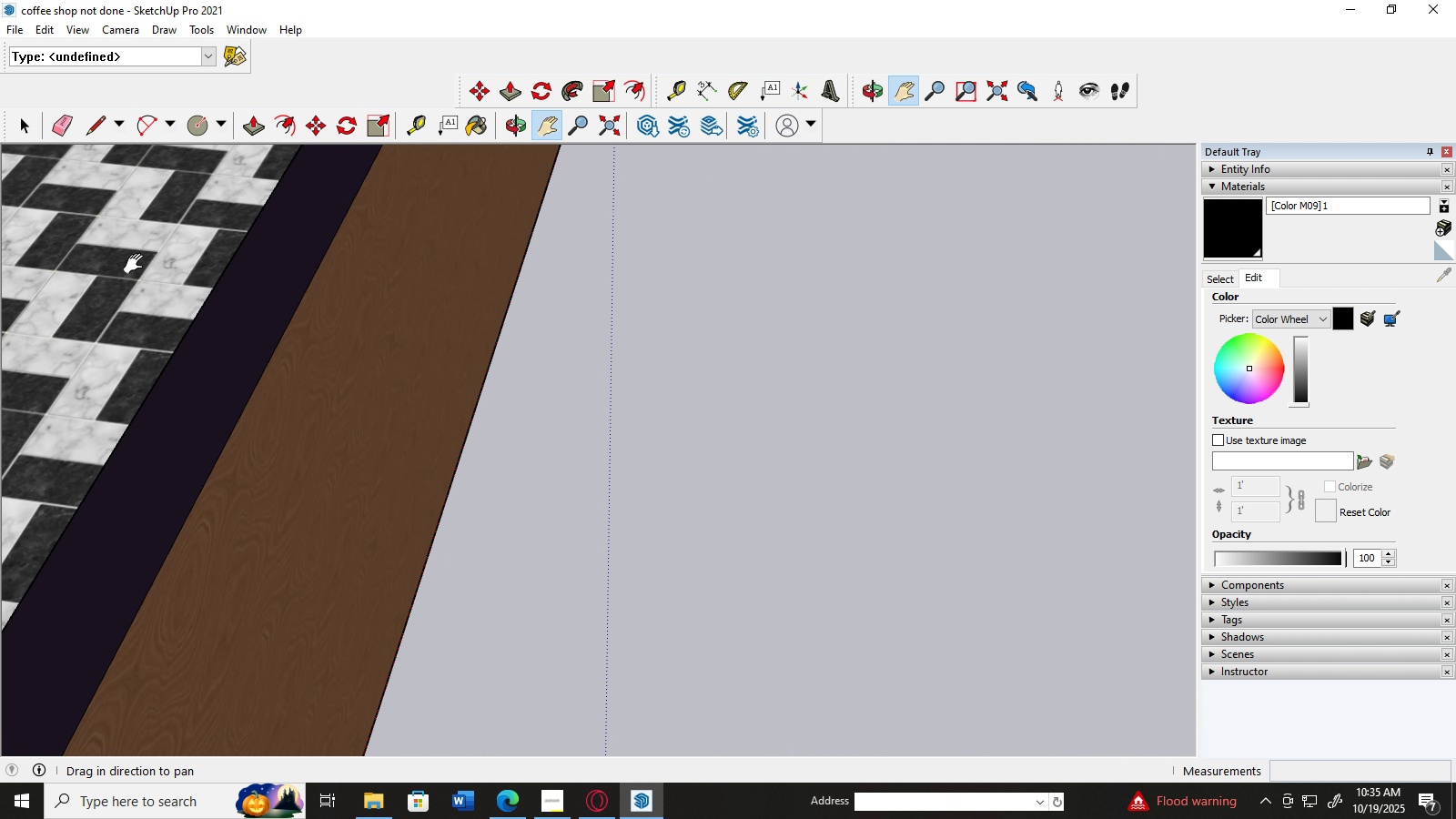 
left_click_drag(start_coordinate=[129, 264], to_coordinate=[668, 280])
 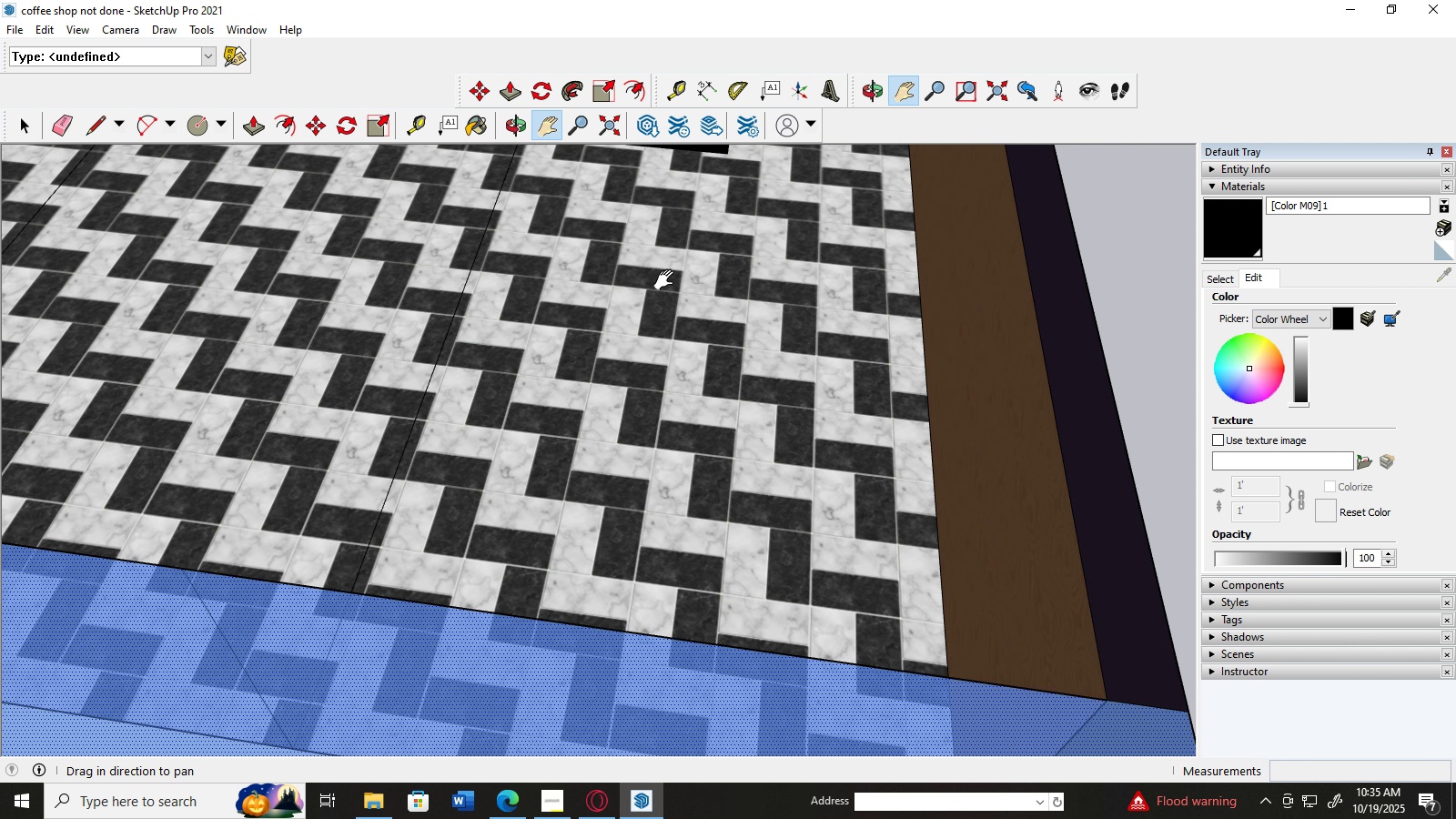 
scroll: coordinate [668, 280], scroll_direction: down, amount: 10.0
 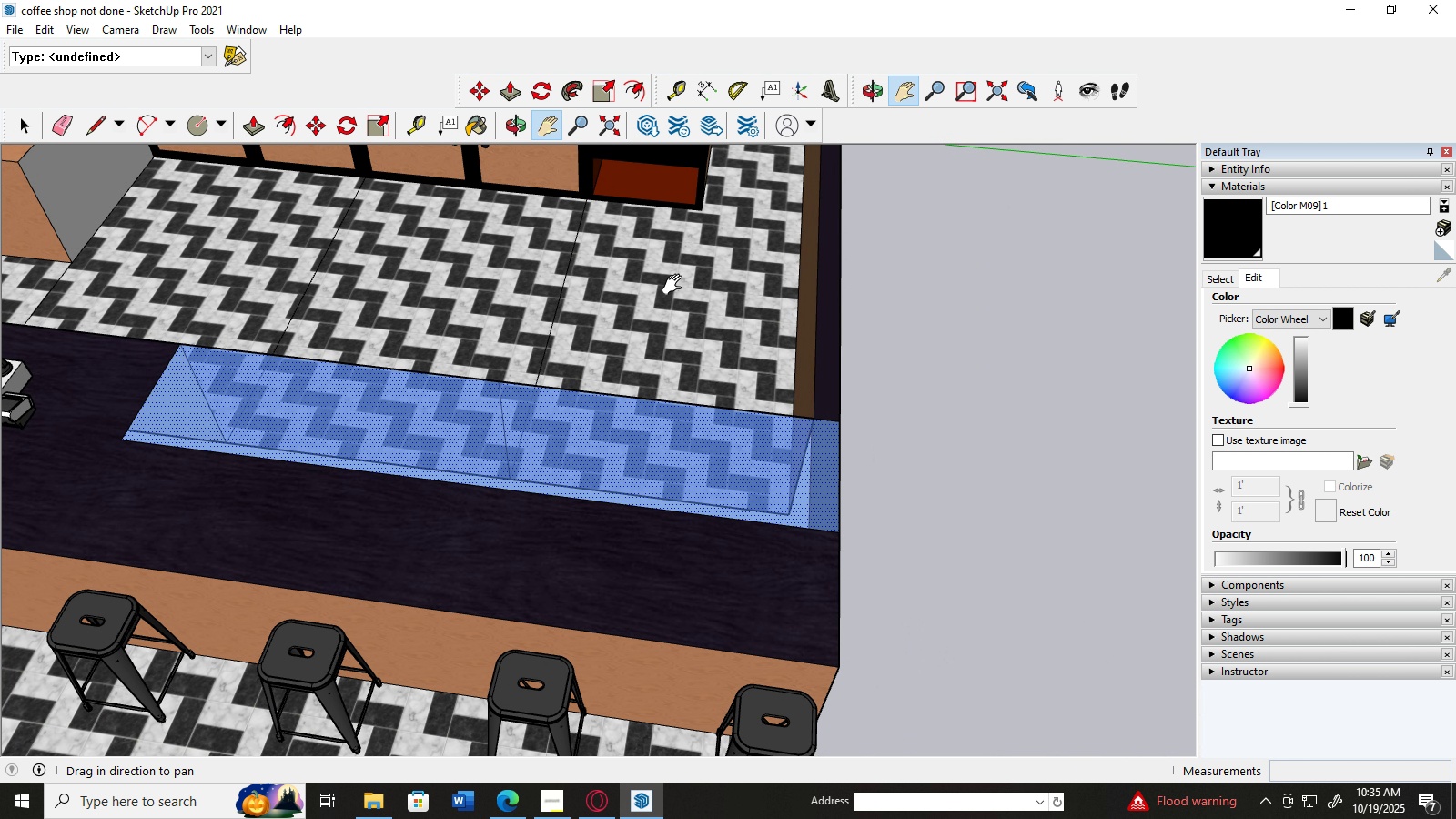 
left_click_drag(start_coordinate=[665, 272], to_coordinate=[810, 463])
 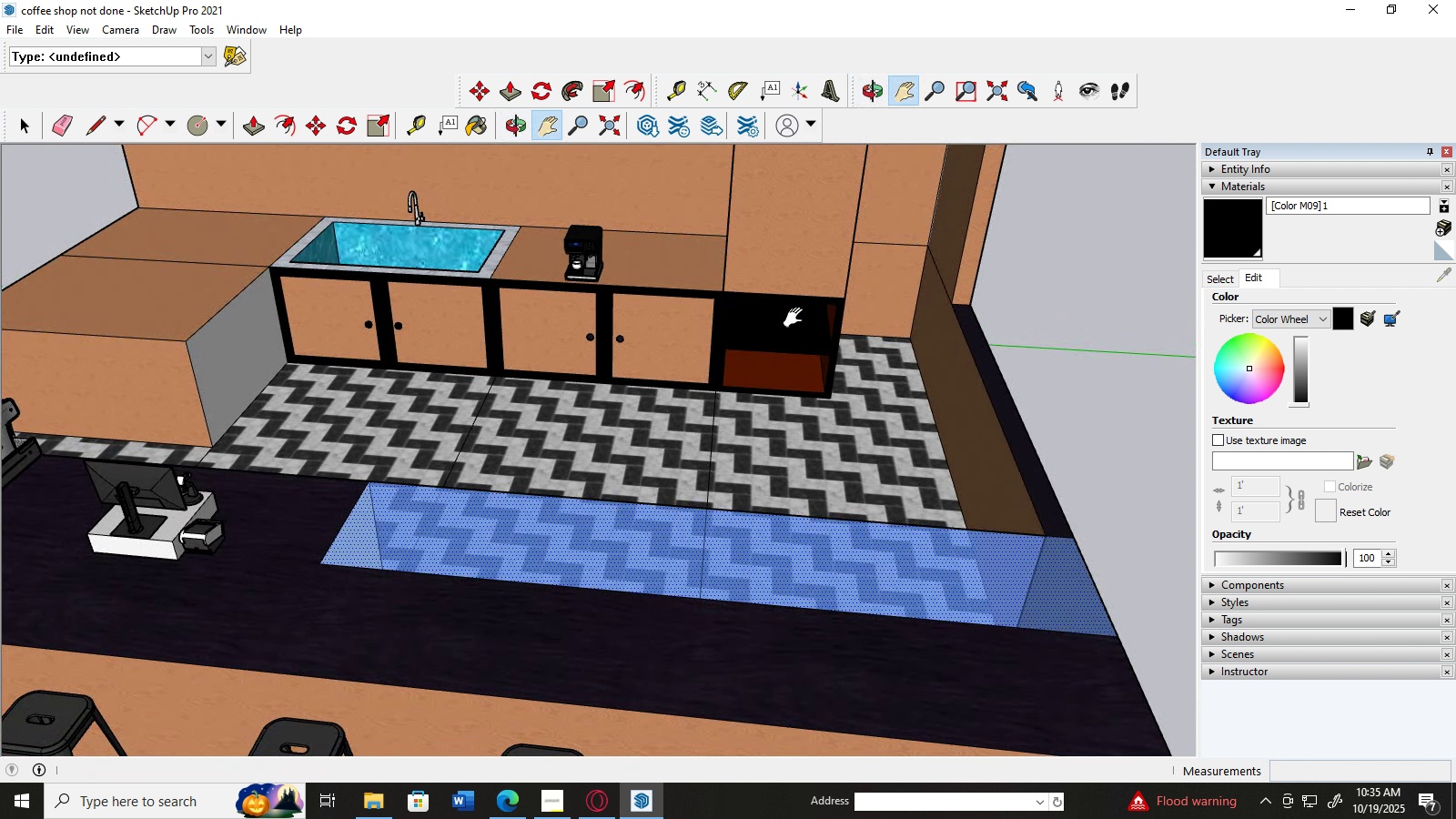 
scroll: coordinate [693, 457], scroll_direction: up, amount: 14.0
 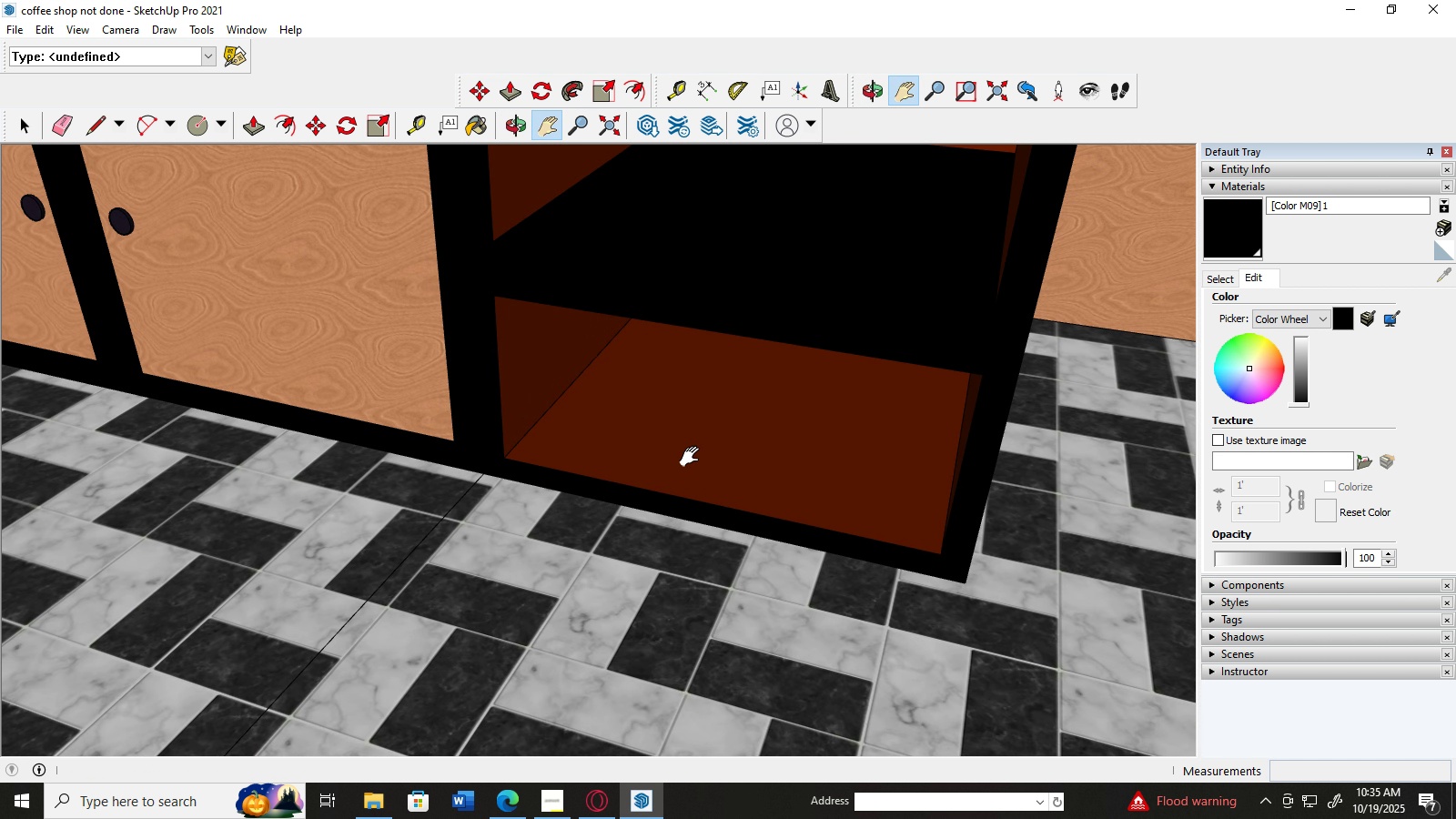 
scroll: coordinate [816, 502], scroll_direction: down, amount: 15.0
 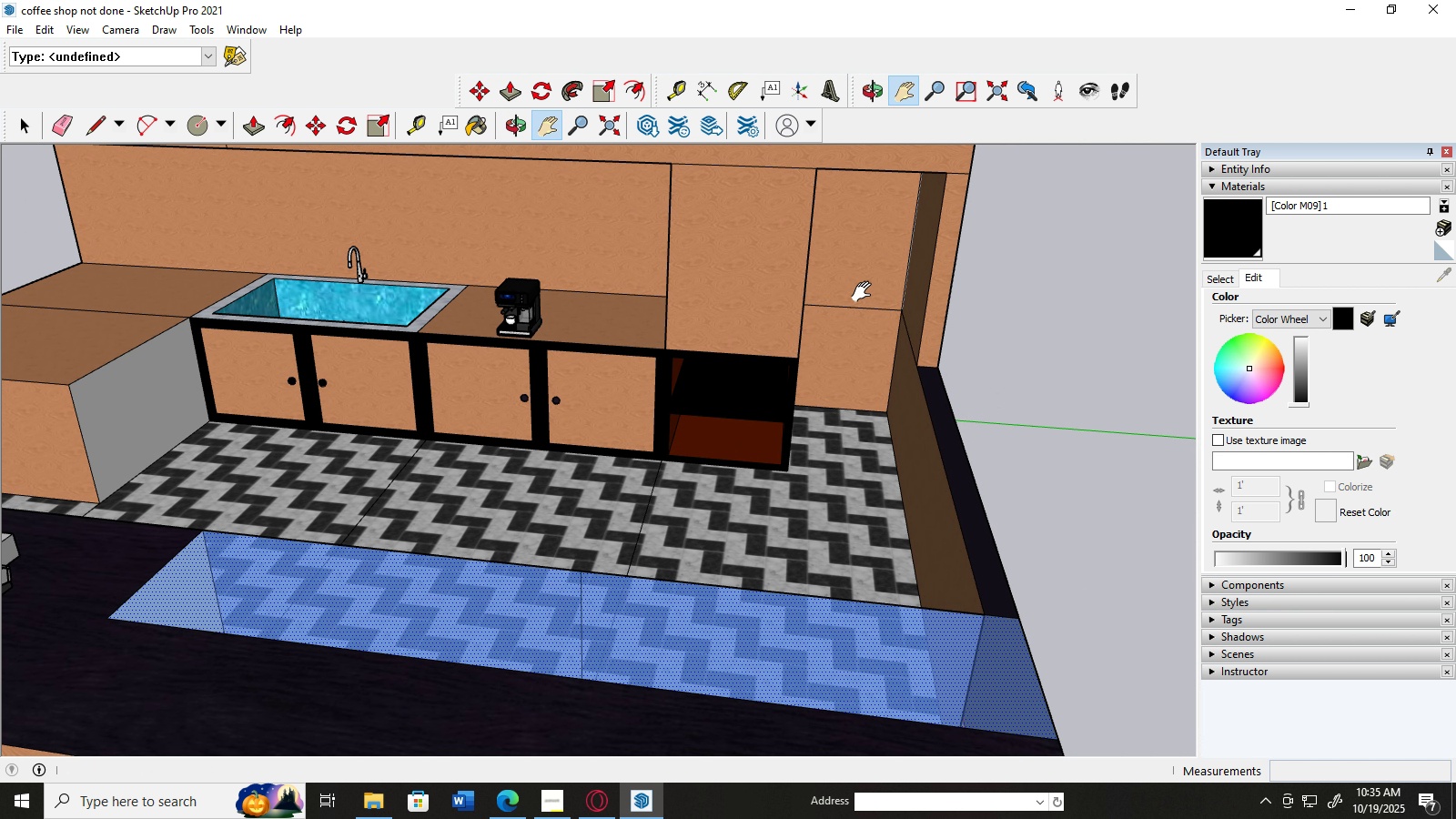 
wait(6.47)
 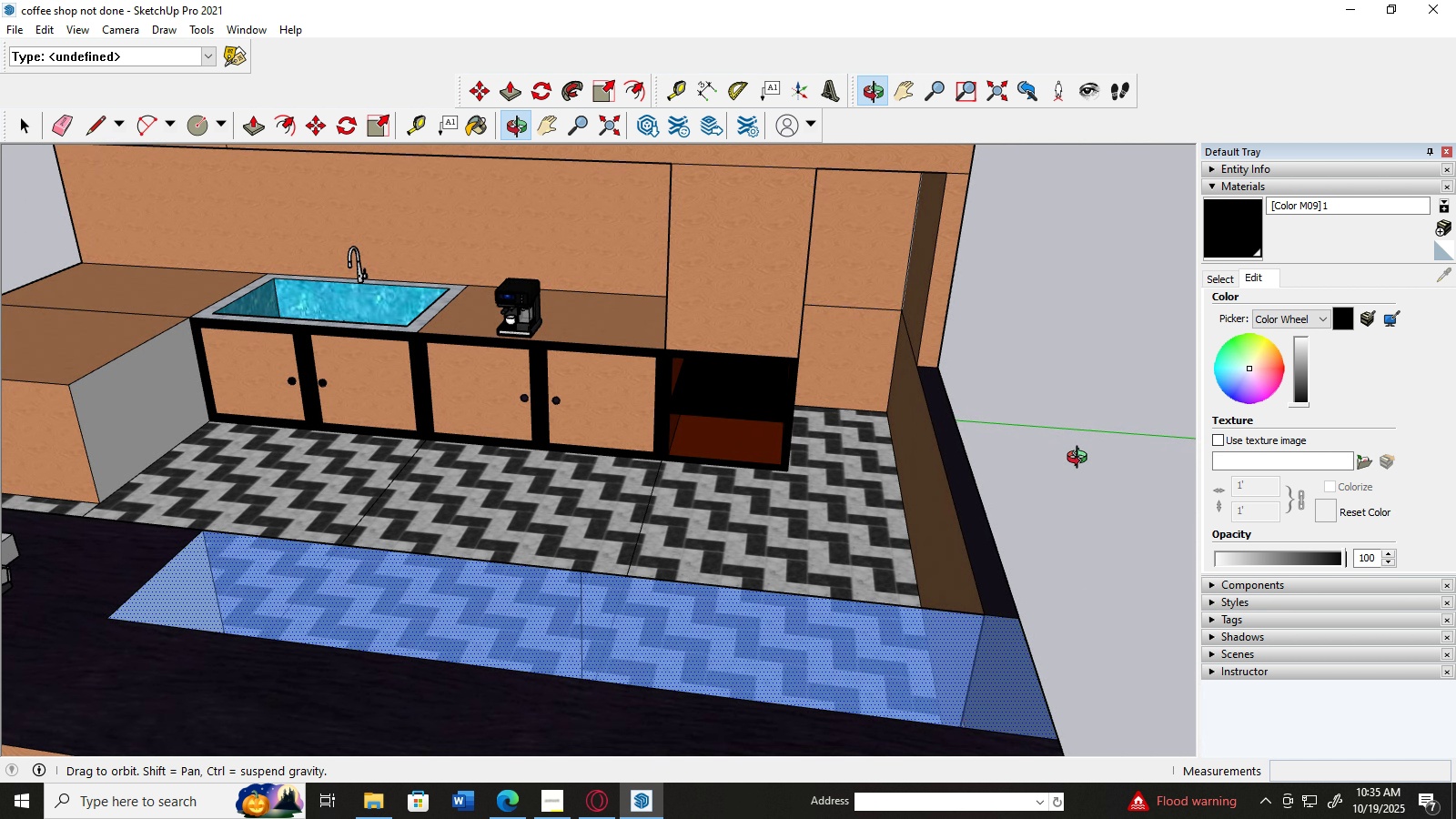 
left_click_drag(start_coordinate=[472, 468], to_coordinate=[737, 369])
 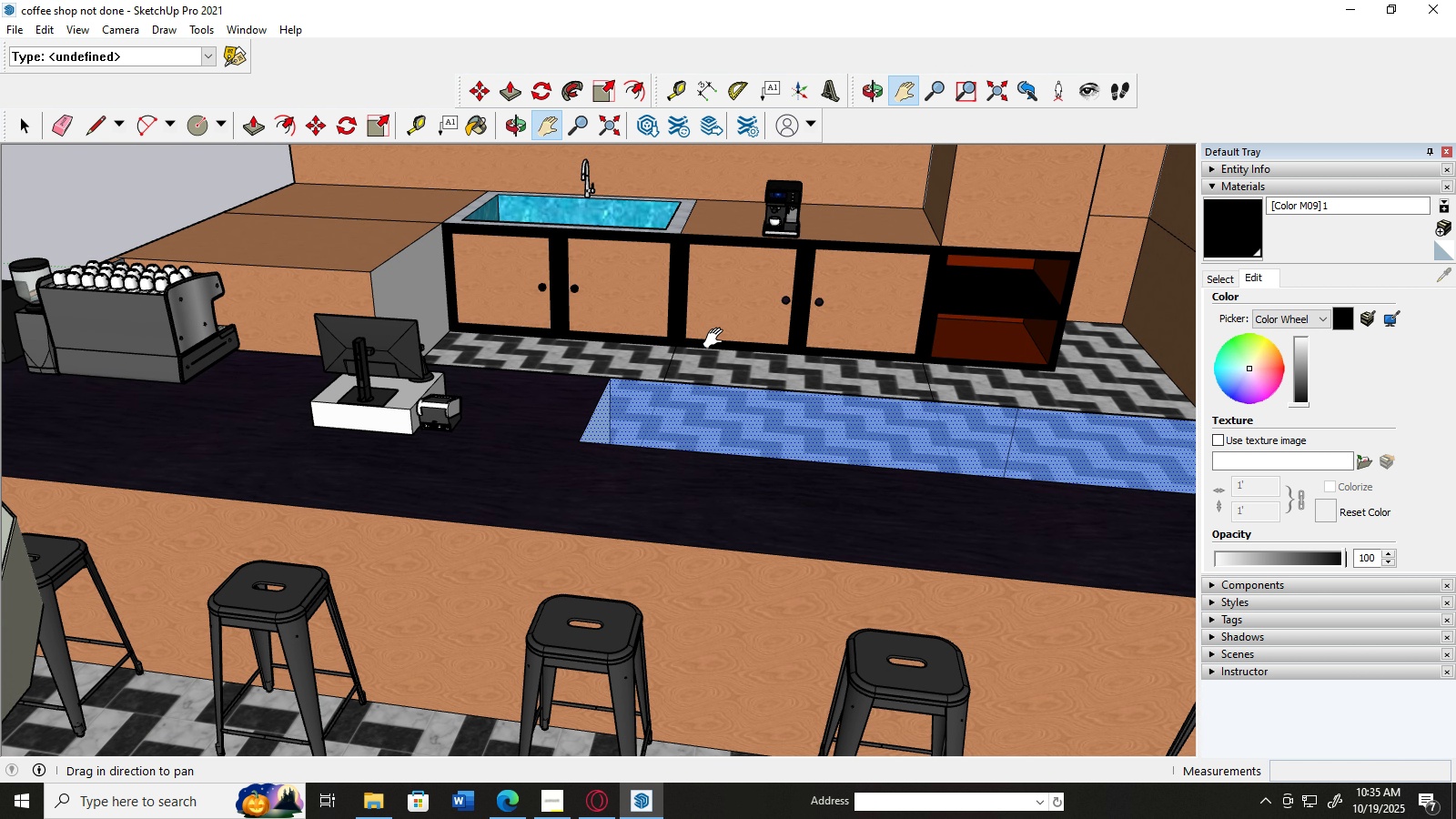 
scroll: coordinate [960, 371], scroll_direction: down, amount: 8.0
 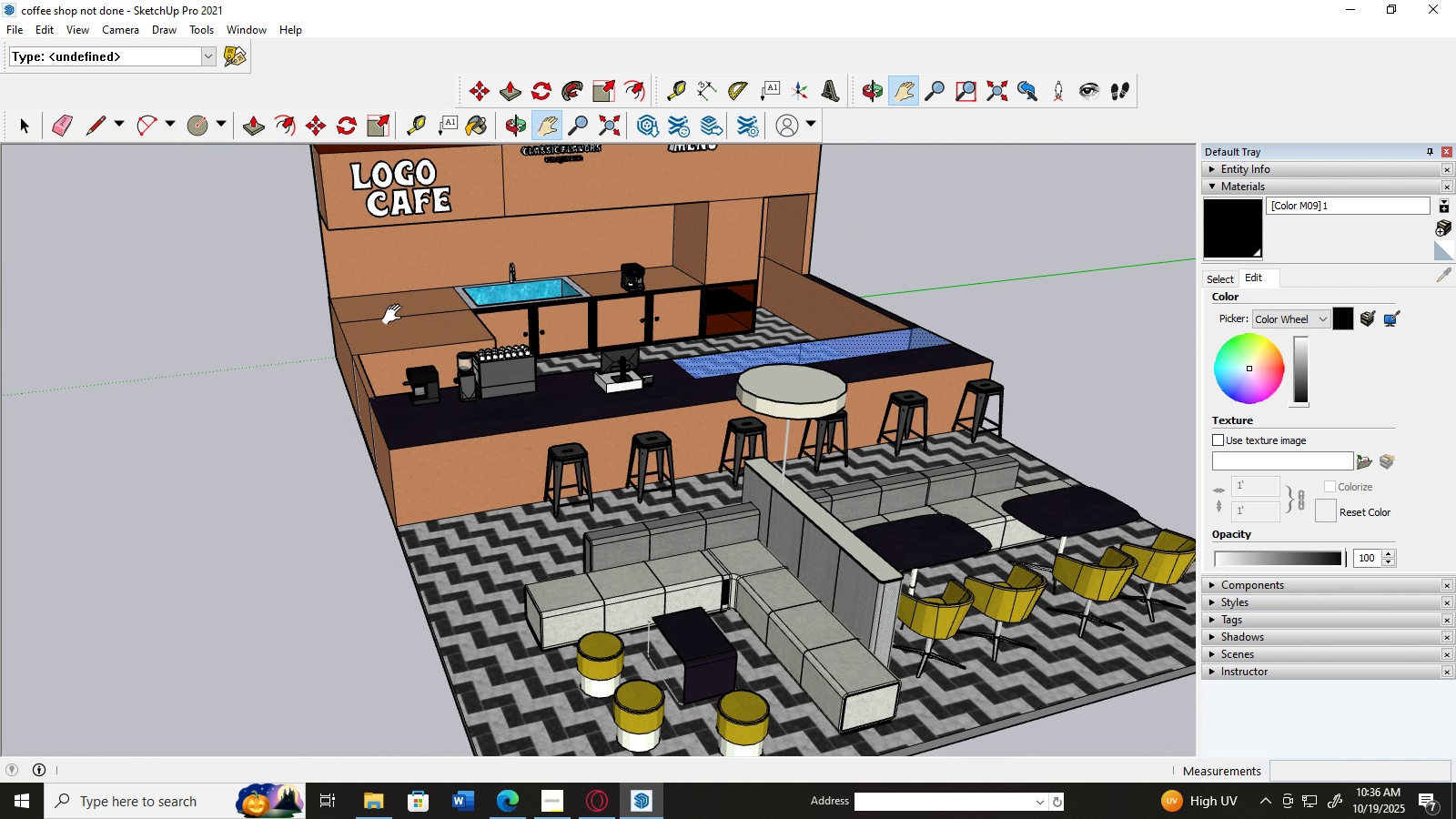 
scroll: coordinate [347, 308], scroll_direction: up, amount: 6.0
 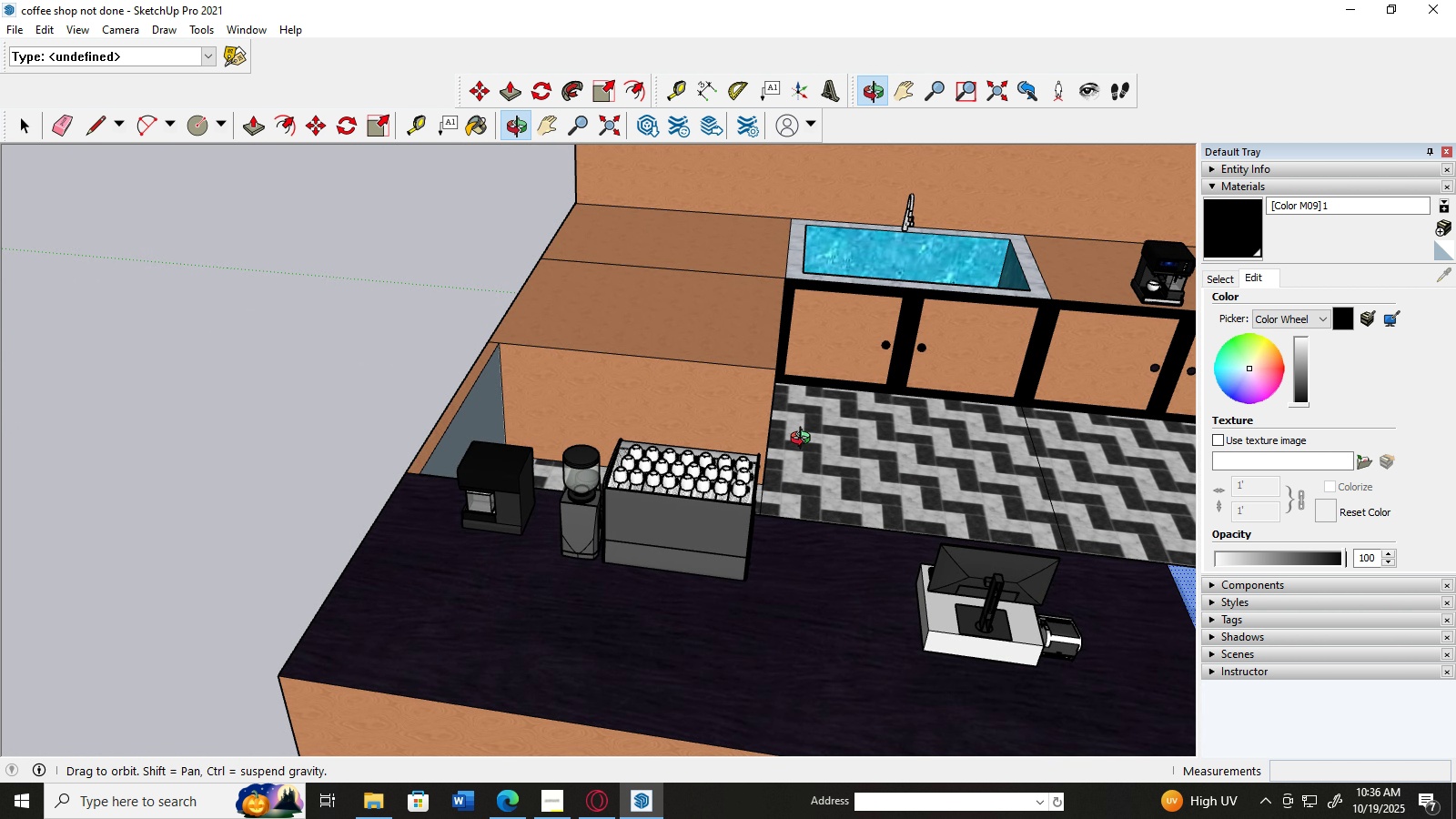 
scroll: coordinate [434, 282], scroll_direction: down, amount: 15.0
 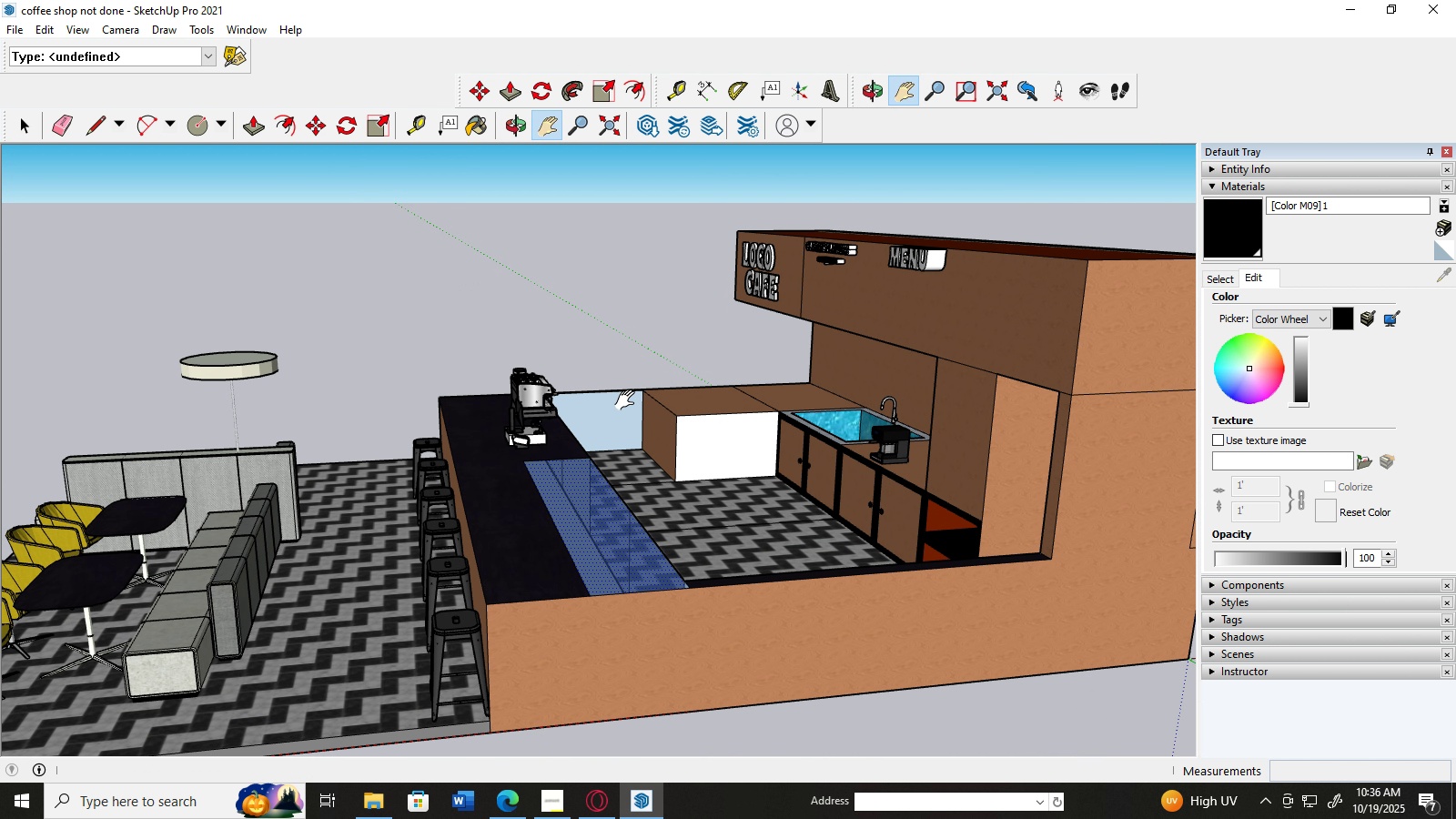 
scroll: coordinate [629, 400], scroll_direction: up, amount: 5.0
 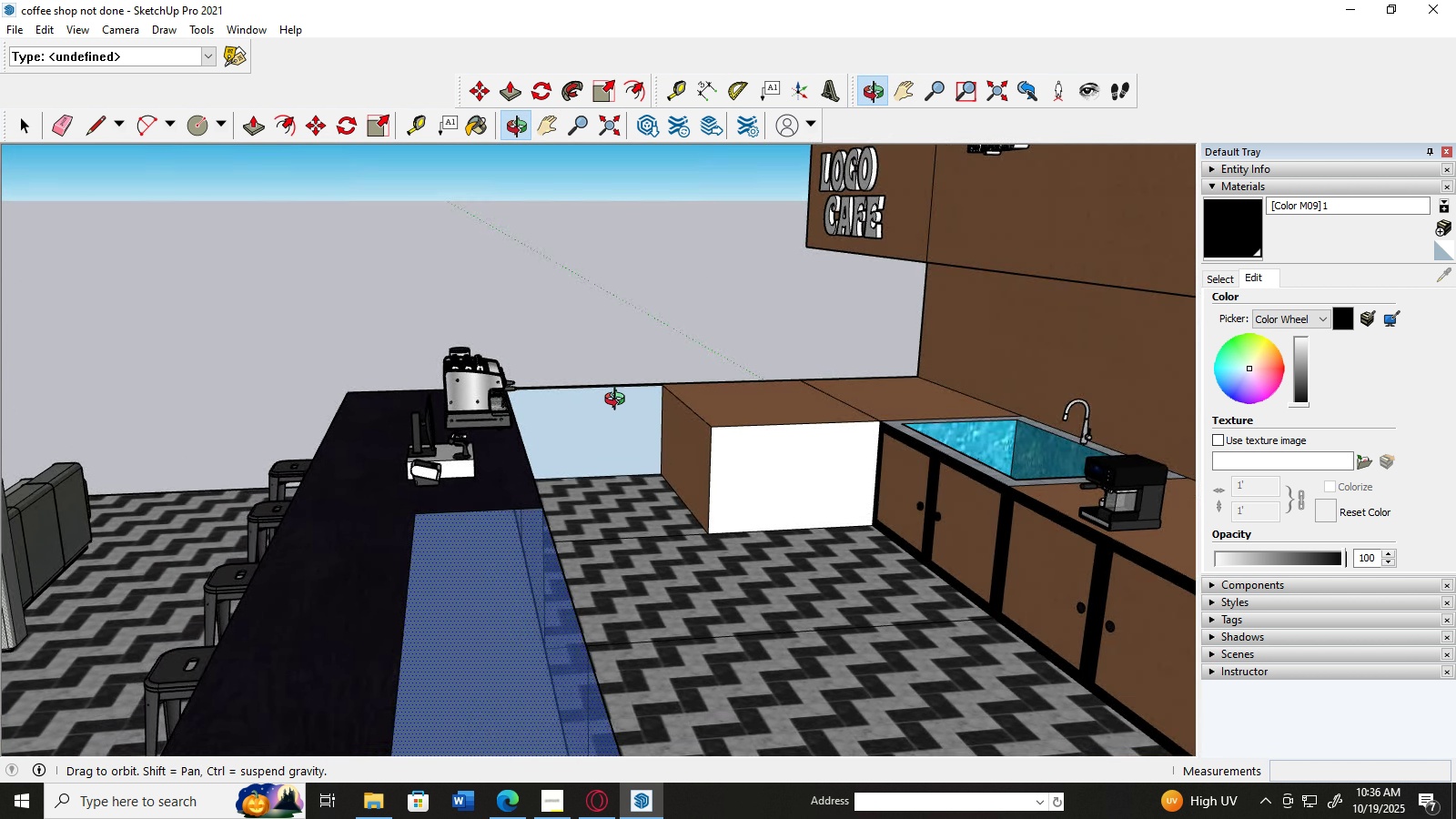 
wait(8.21)
 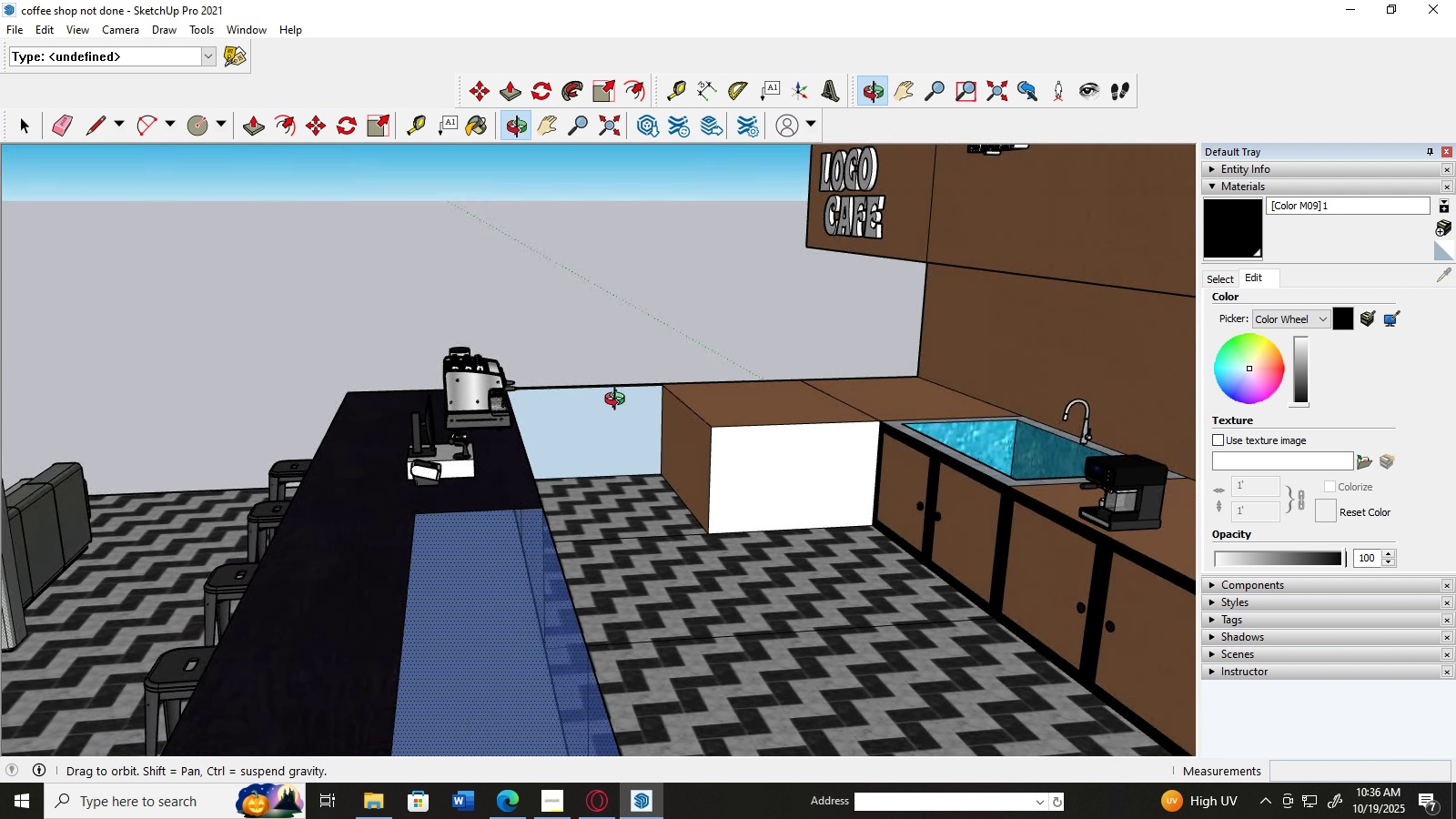 
scroll: coordinate [497, 390], scroll_direction: down, amount: 4.0
 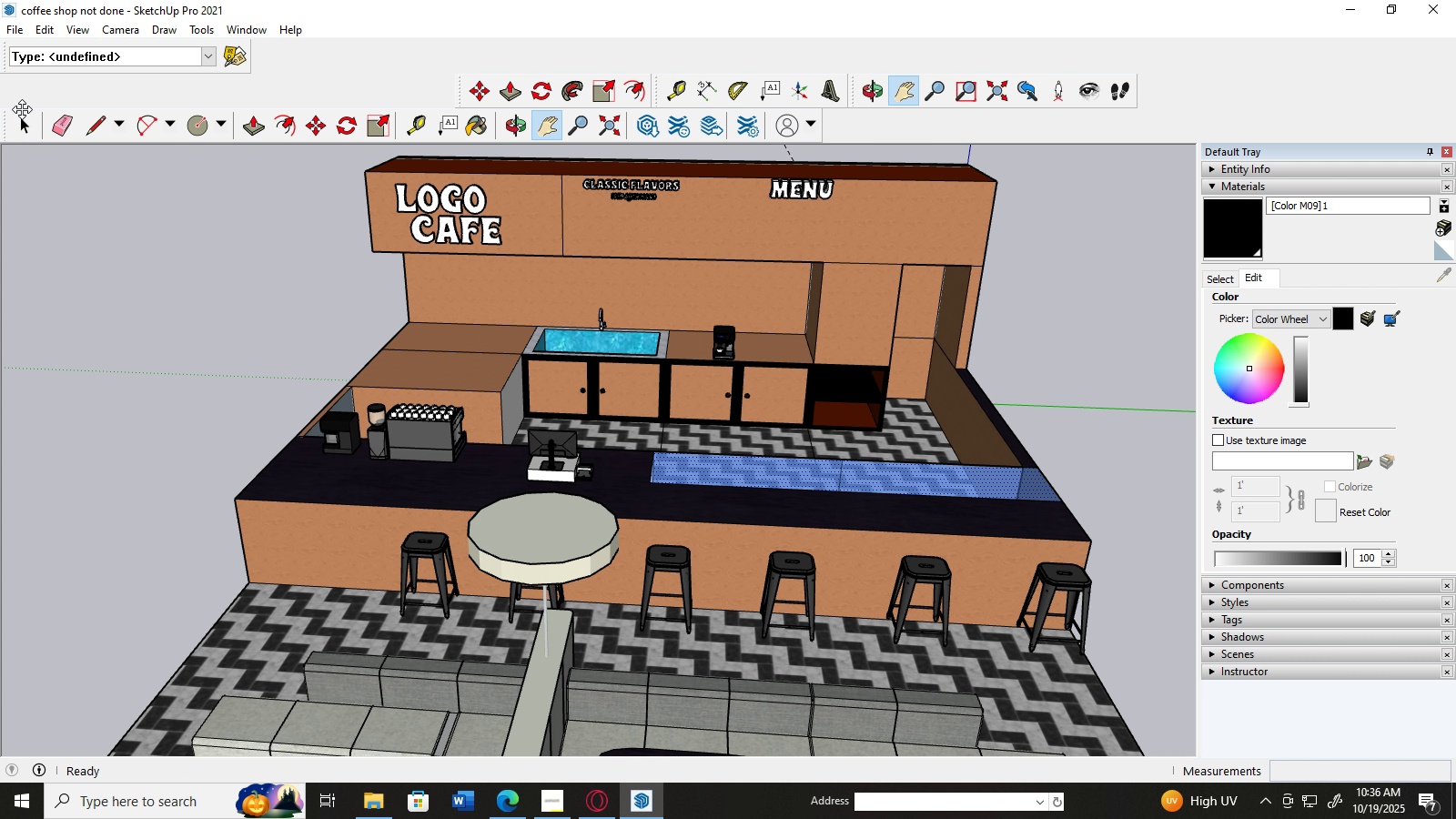 
double_click([20, 117])
 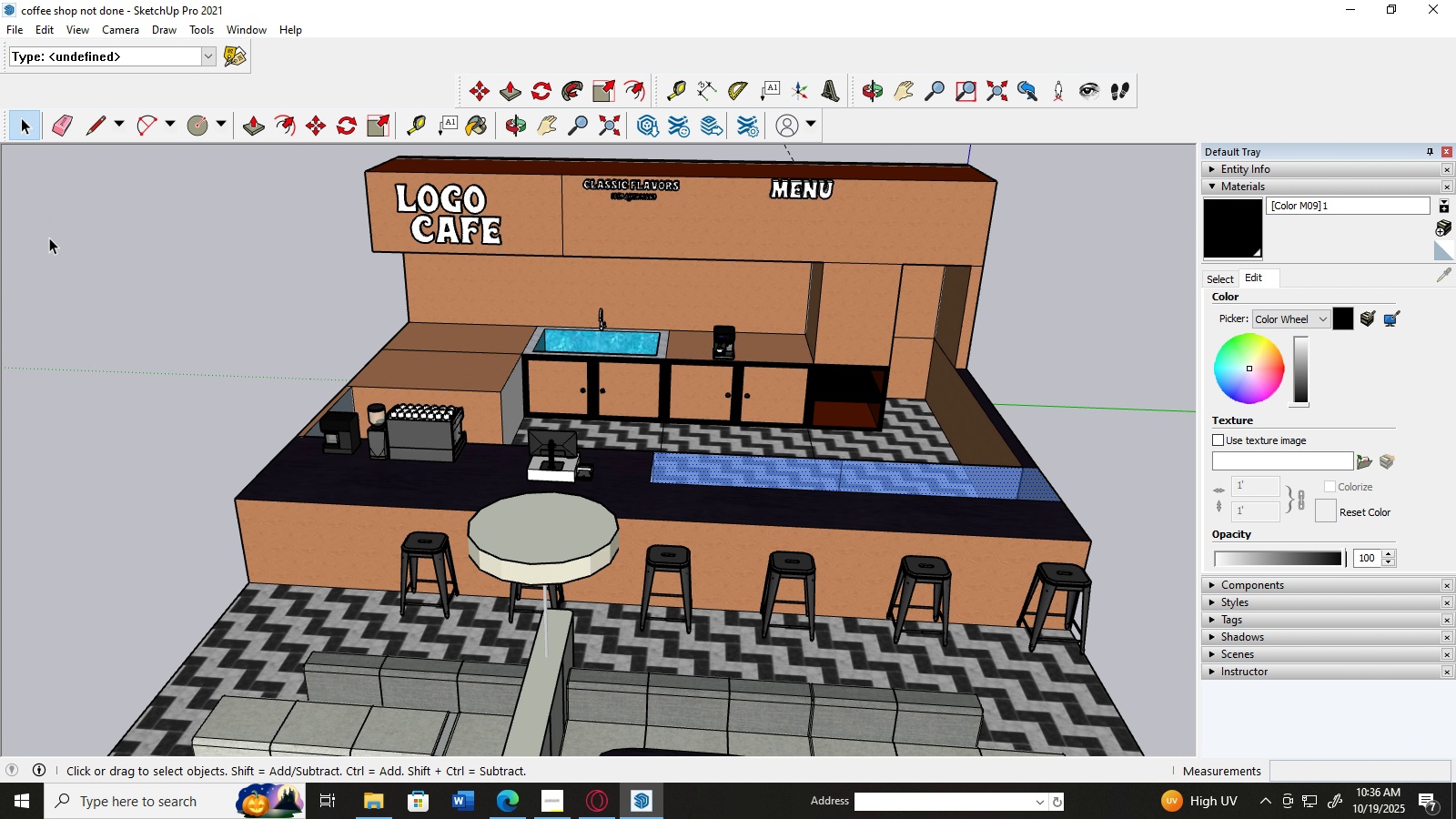 
triple_click([49, 238])
 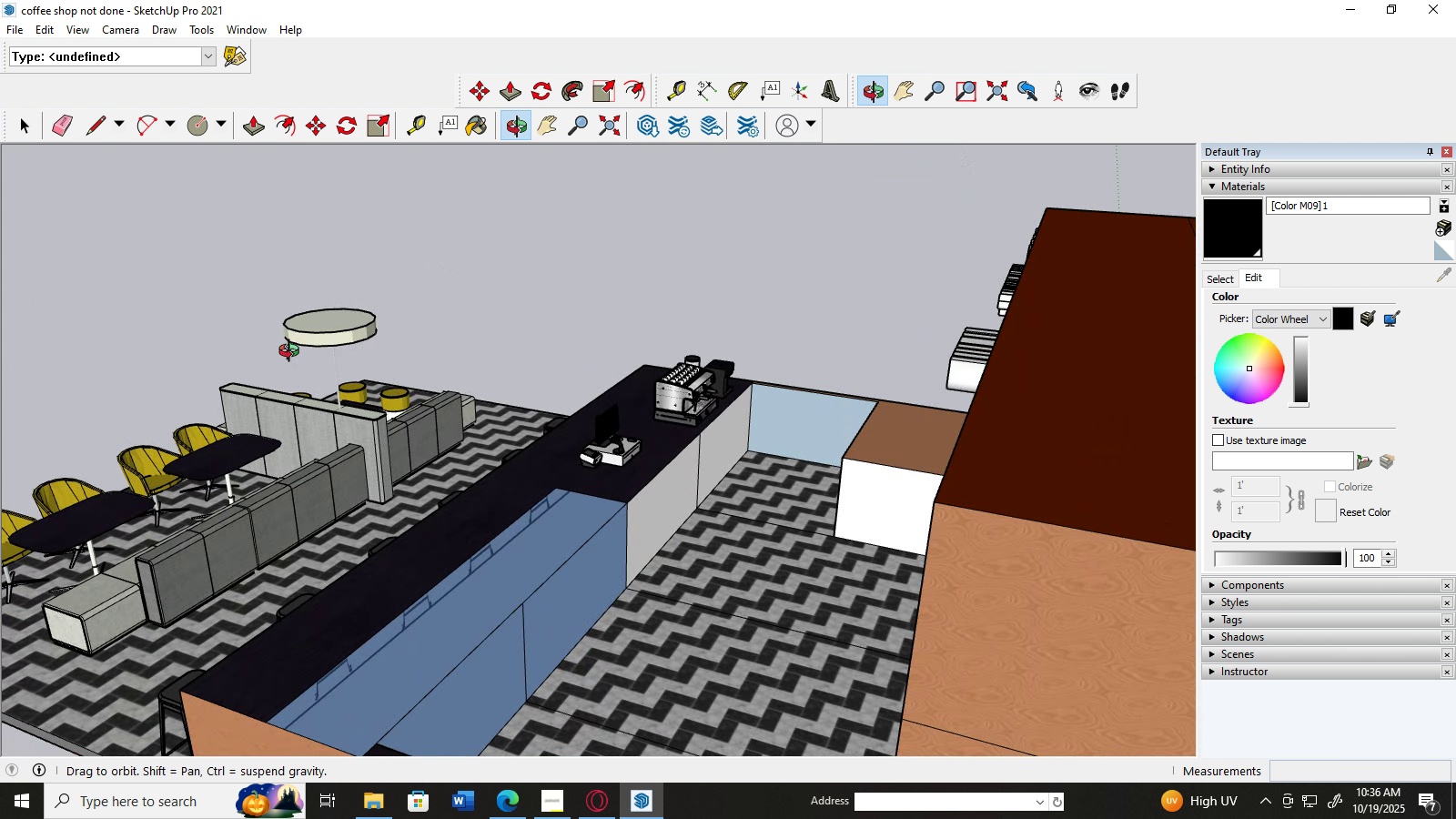 
scroll: coordinate [527, 544], scroll_direction: up, amount: 21.0
 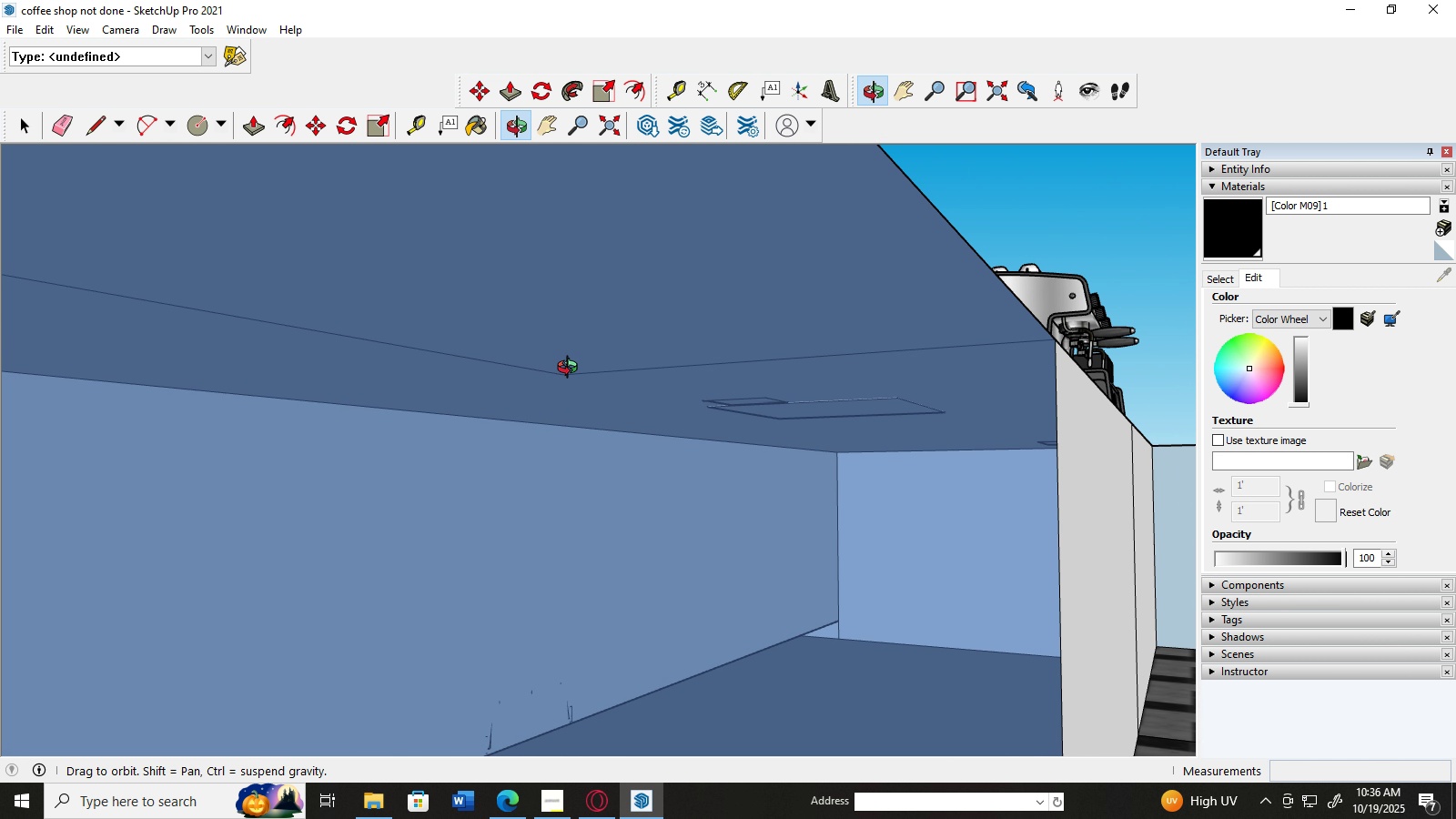 
wait(5.77)
 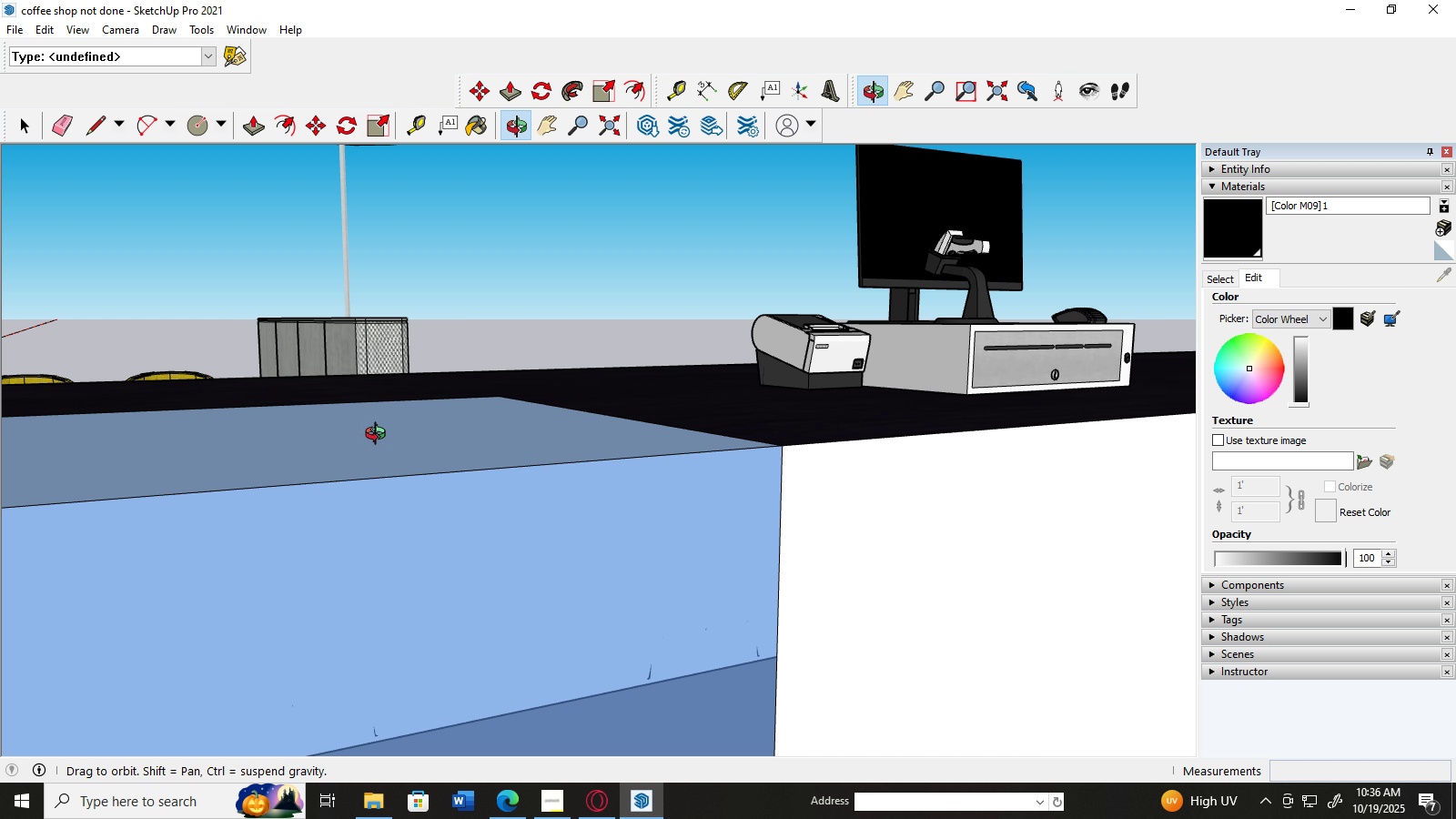 
scroll: coordinate [418, 410], scroll_direction: up, amount: 8.0
 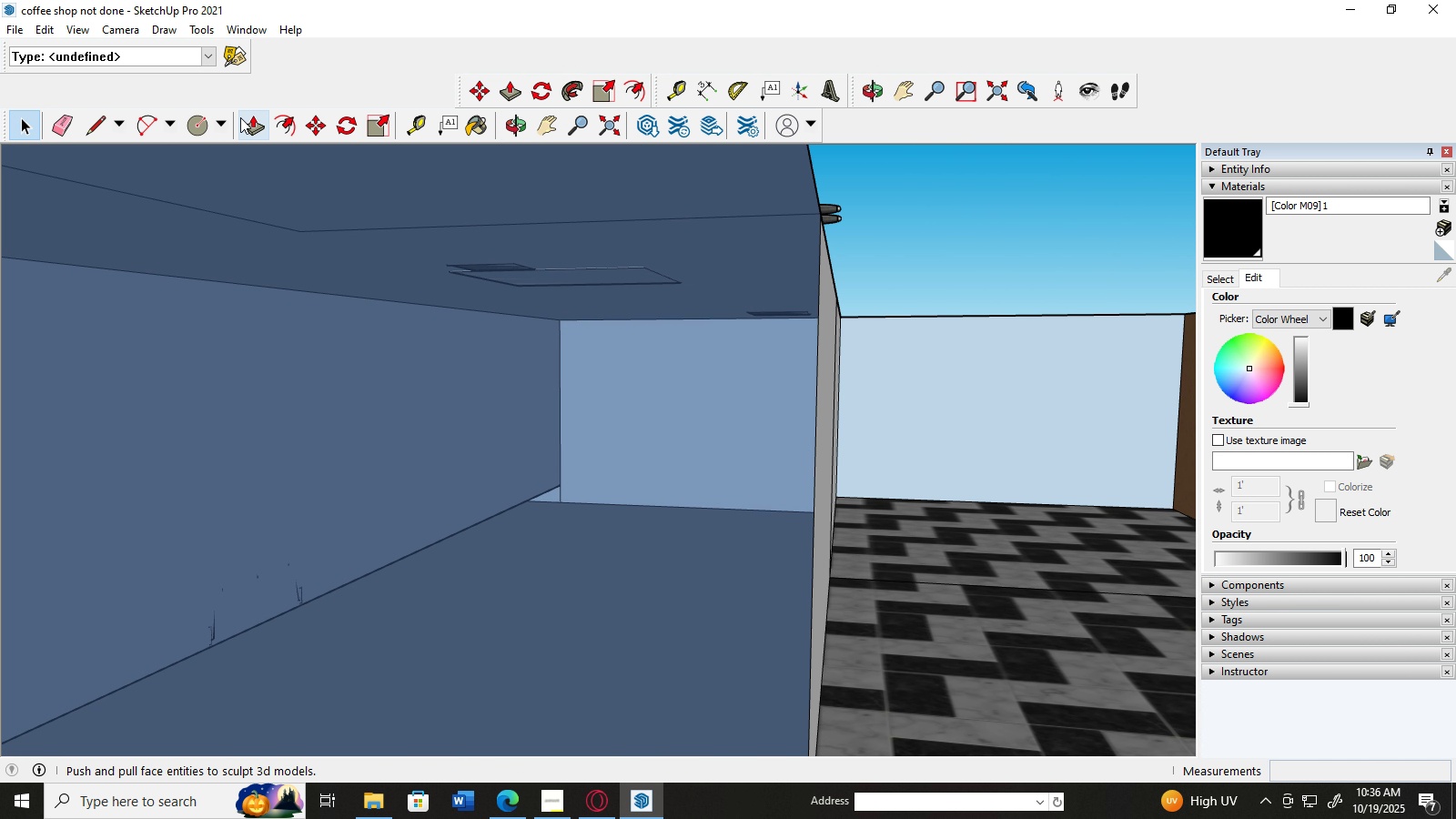 
left_click([104, 122])
 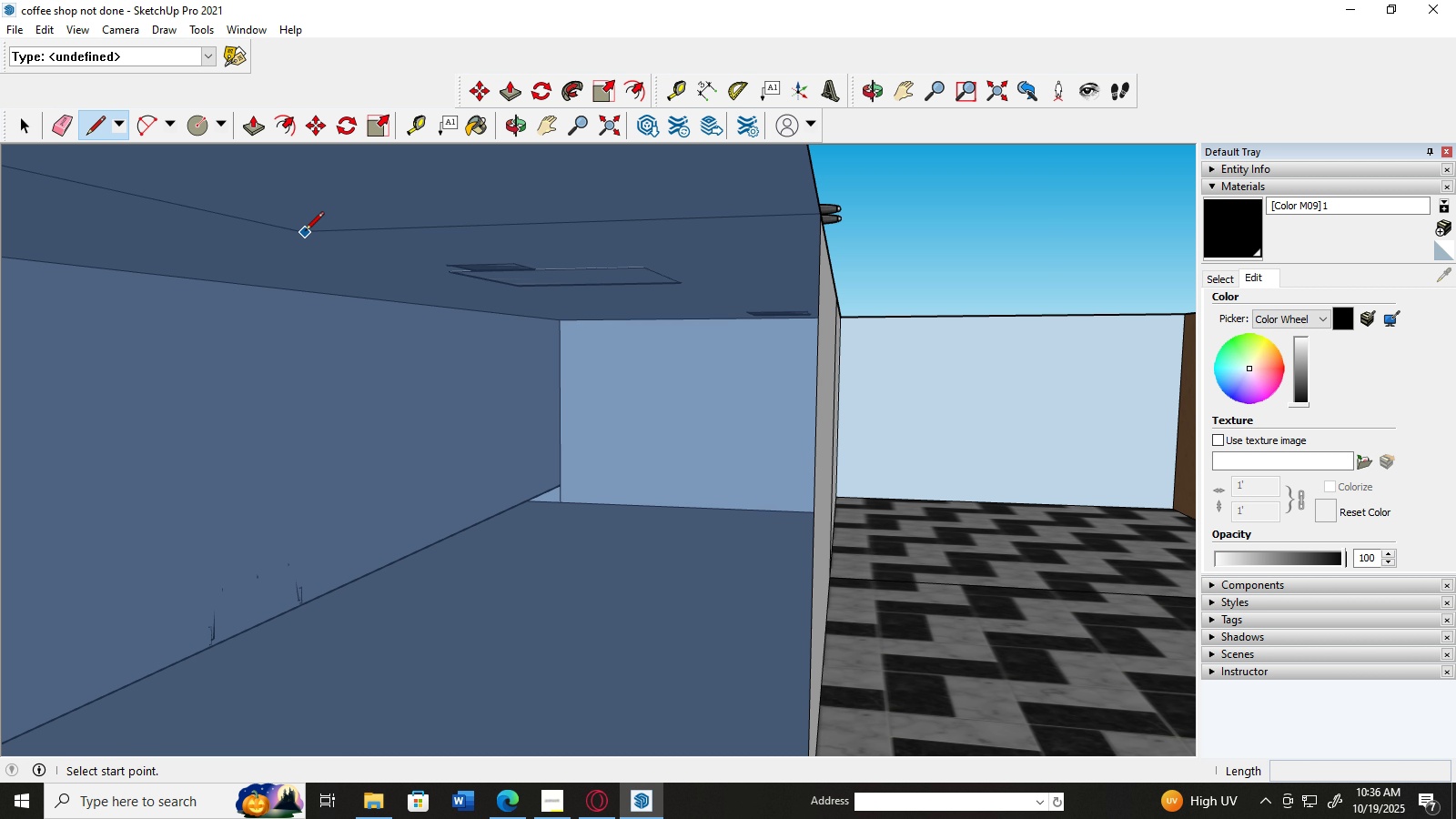 
left_click([305, 232])
 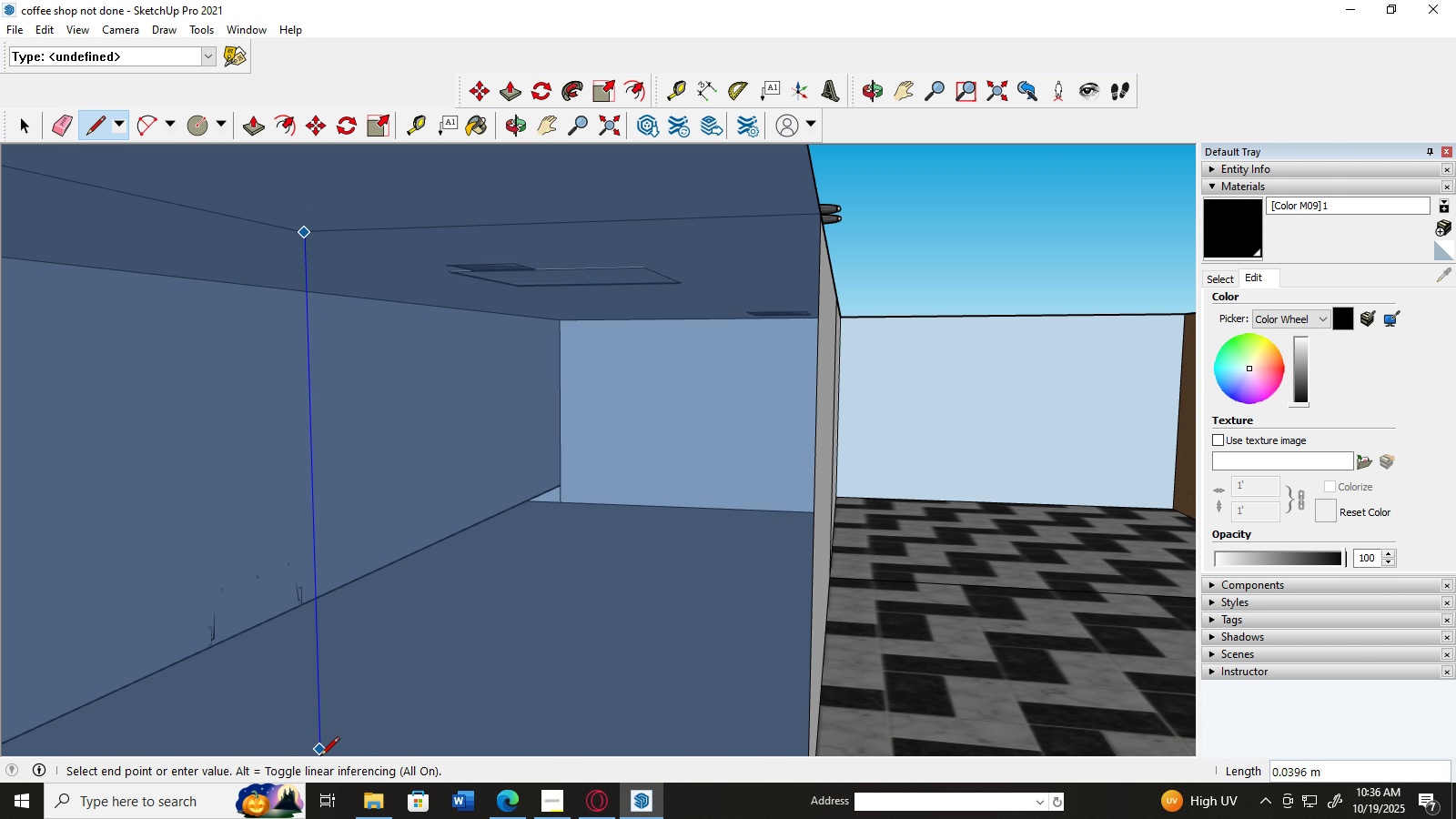 
wait(10.5)
 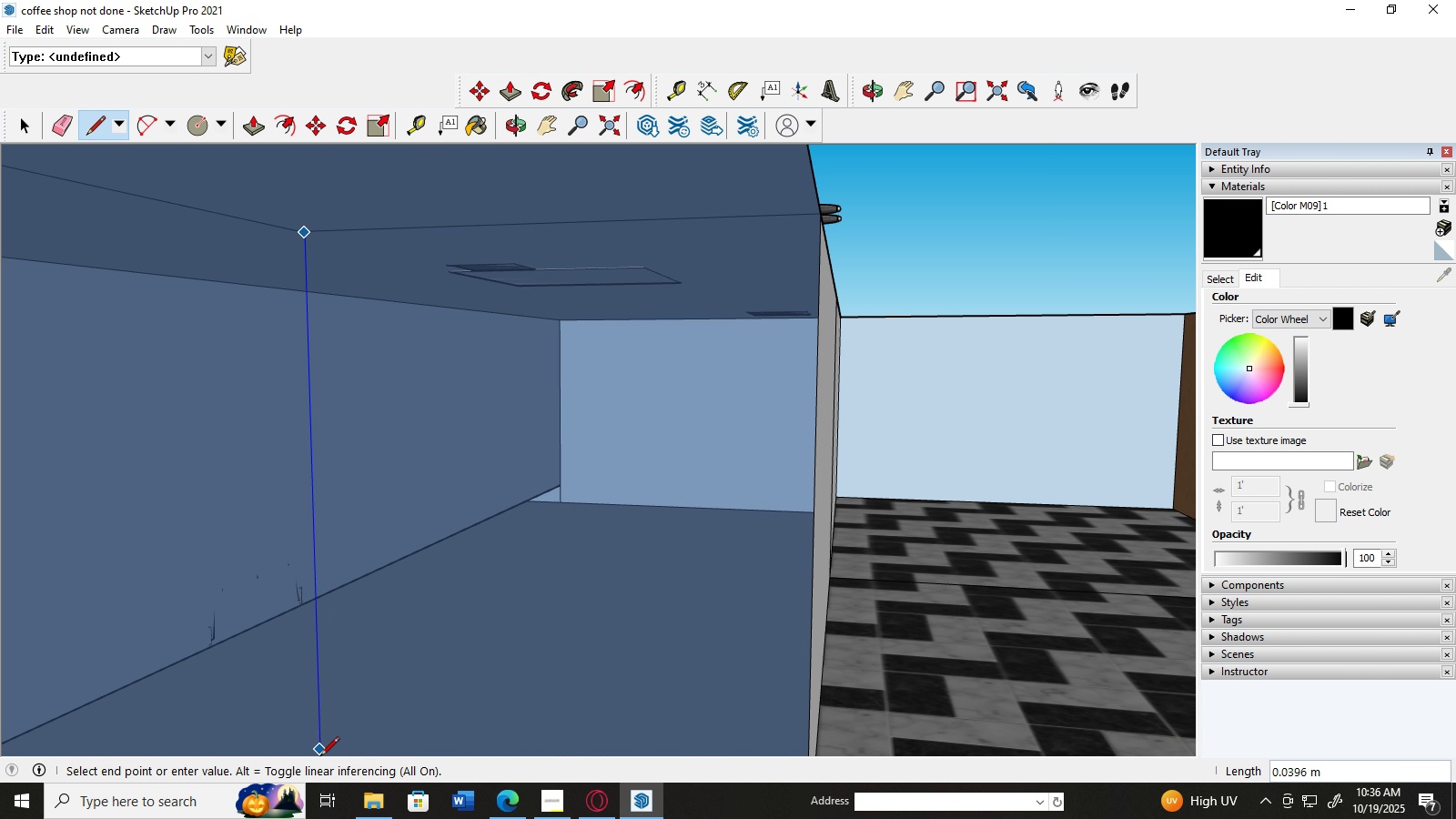 
left_click([20, 129])
 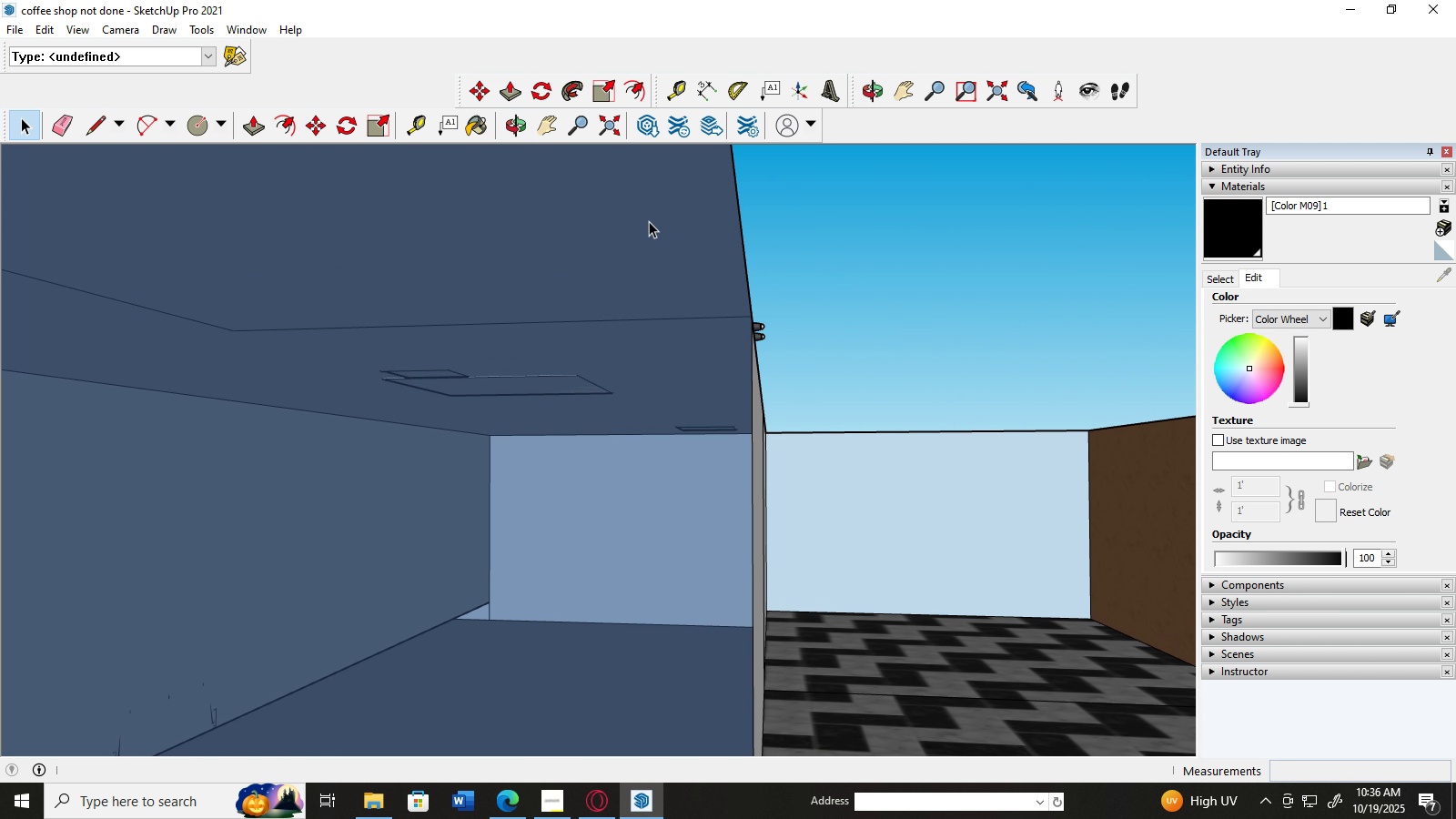 
scroll: coordinate [522, 460], scroll_direction: up, amount: 14.0
 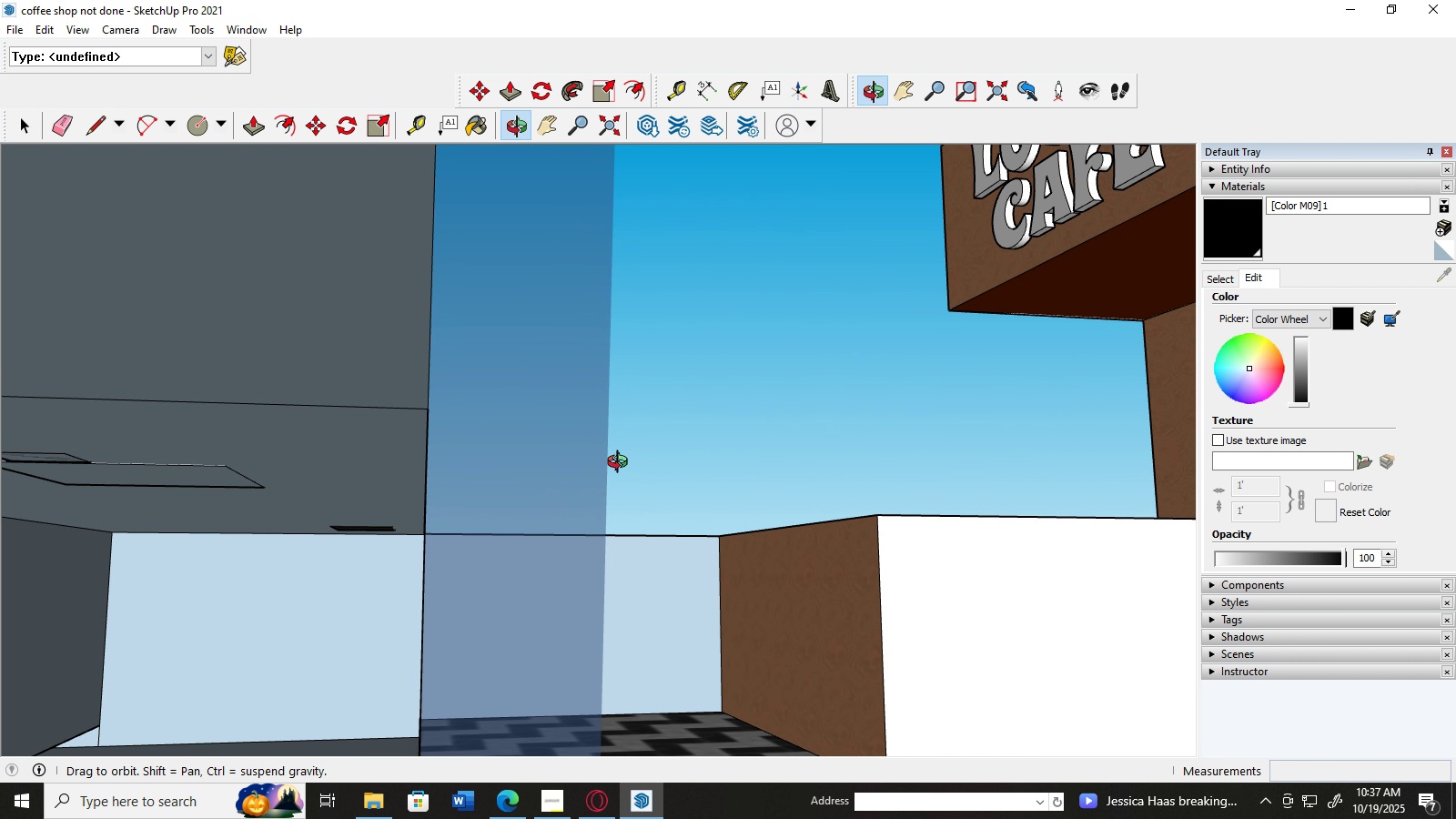 
scroll: coordinate [617, 466], scroll_direction: down, amount: 4.0
 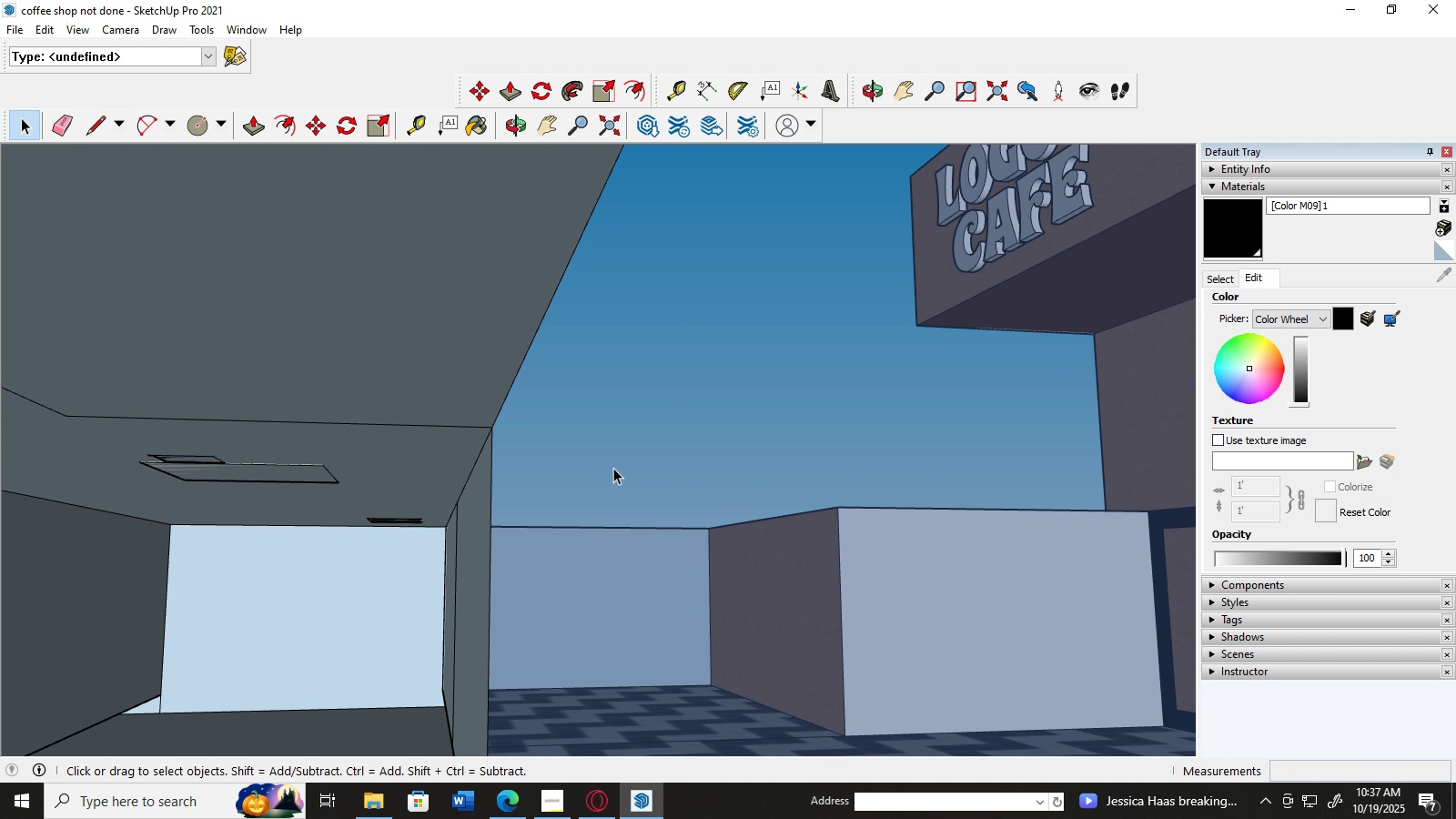 
key(H)
 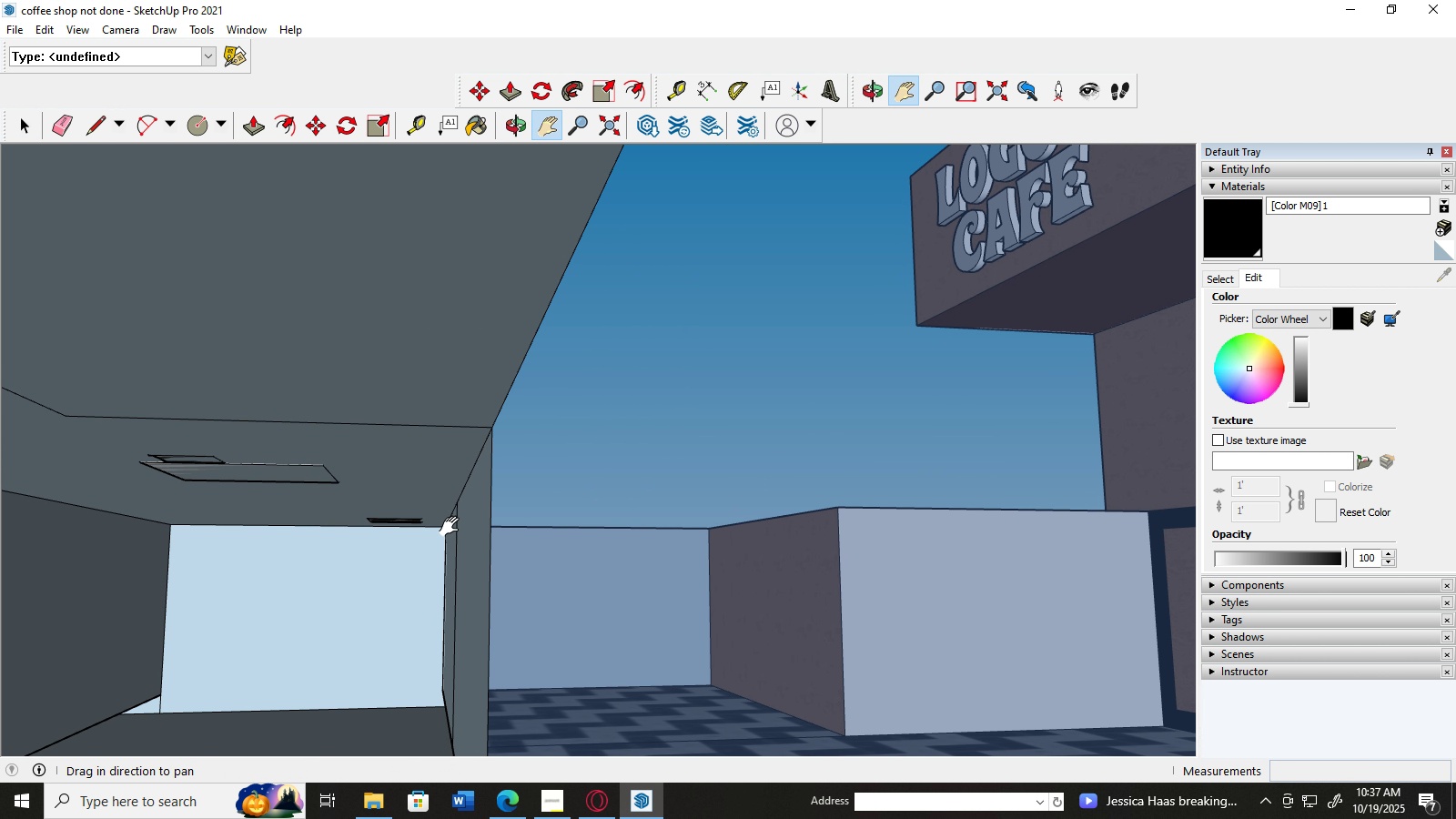 
left_click_drag(start_coordinate=[436, 528], to_coordinate=[570, 454])
 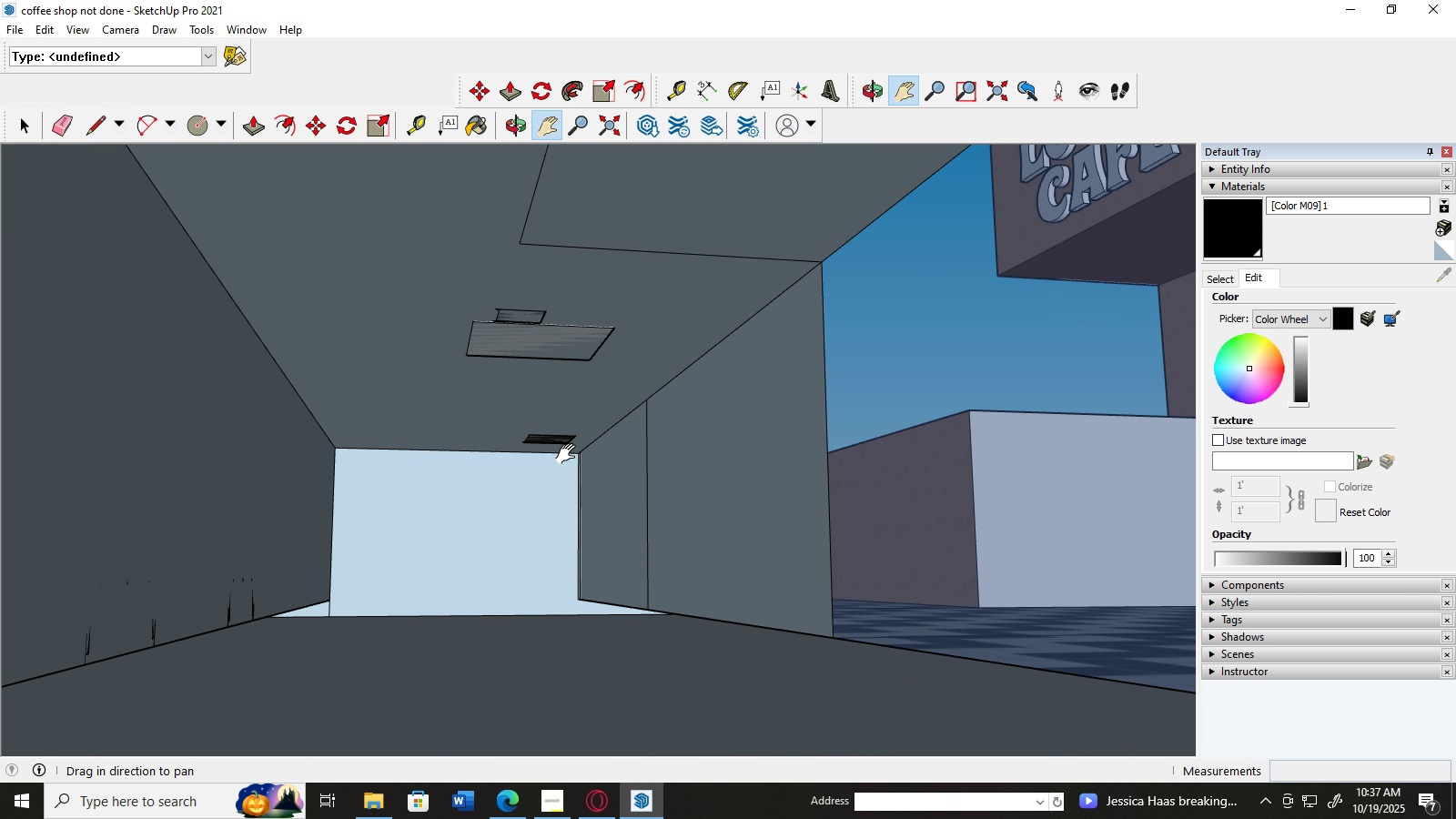 
scroll: coordinate [570, 454], scroll_direction: down, amount: 3.0
 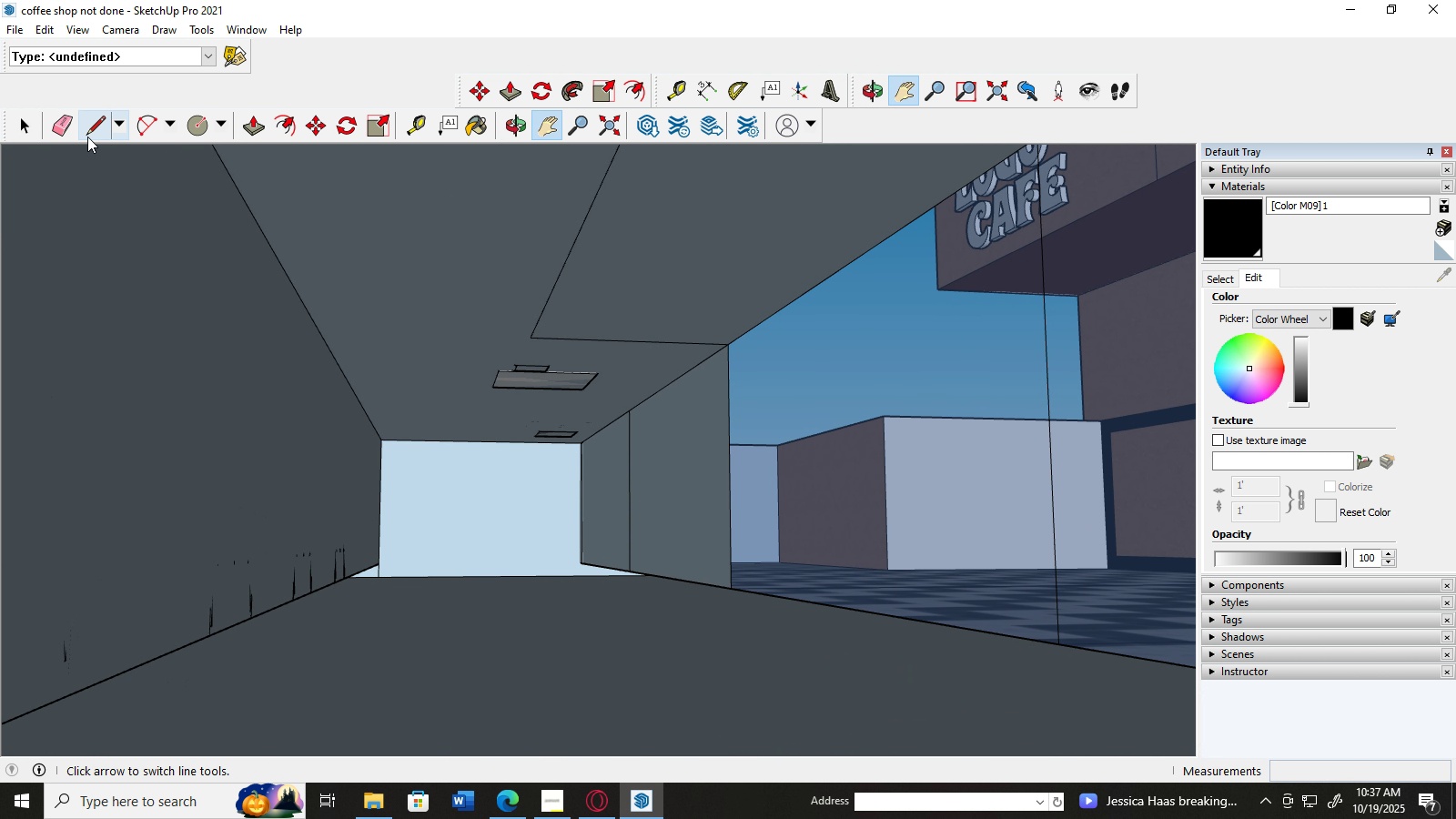 
left_click([214, 118])
 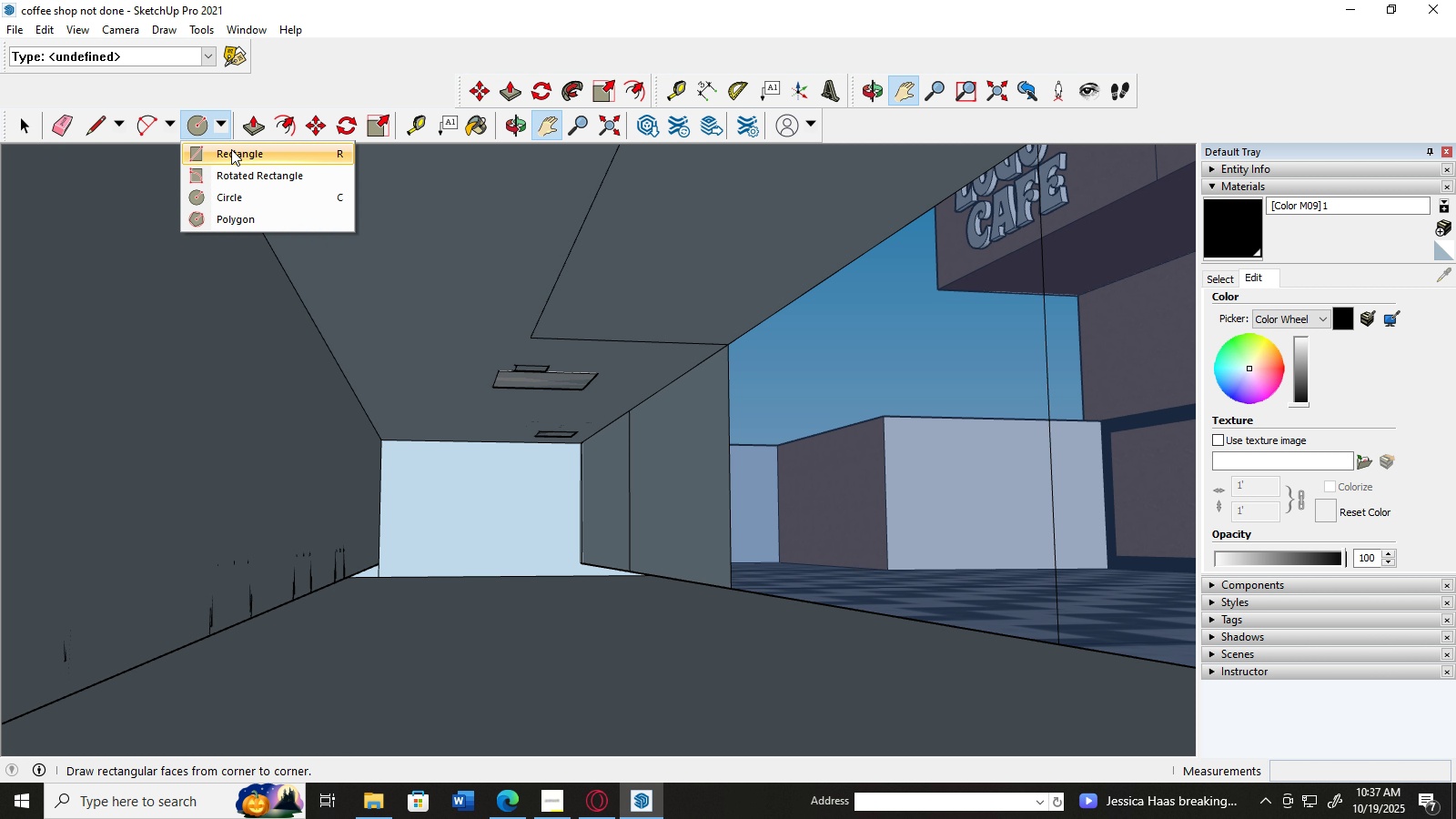 
left_click([231, 149])
 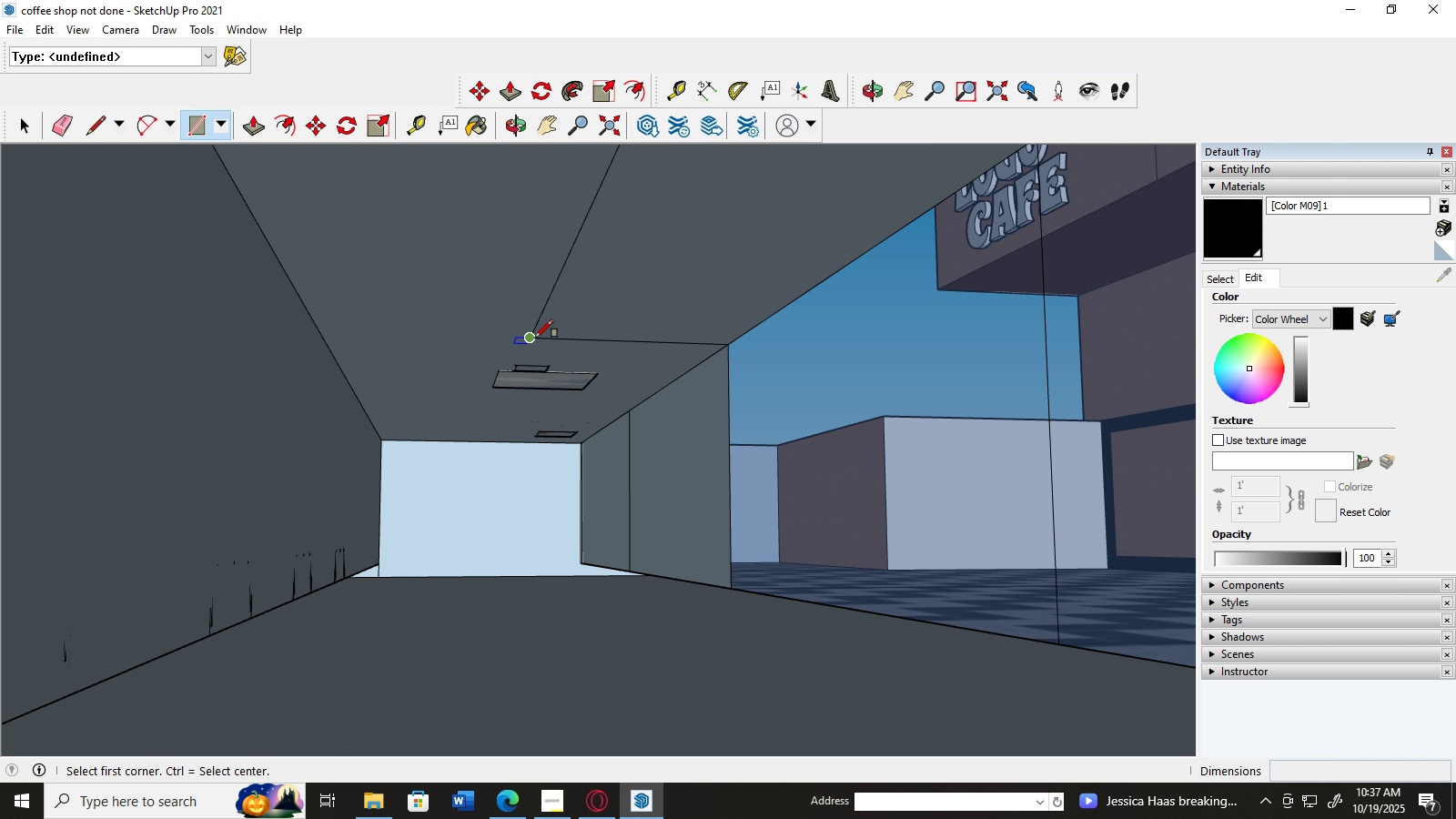 
left_click([535, 338])
 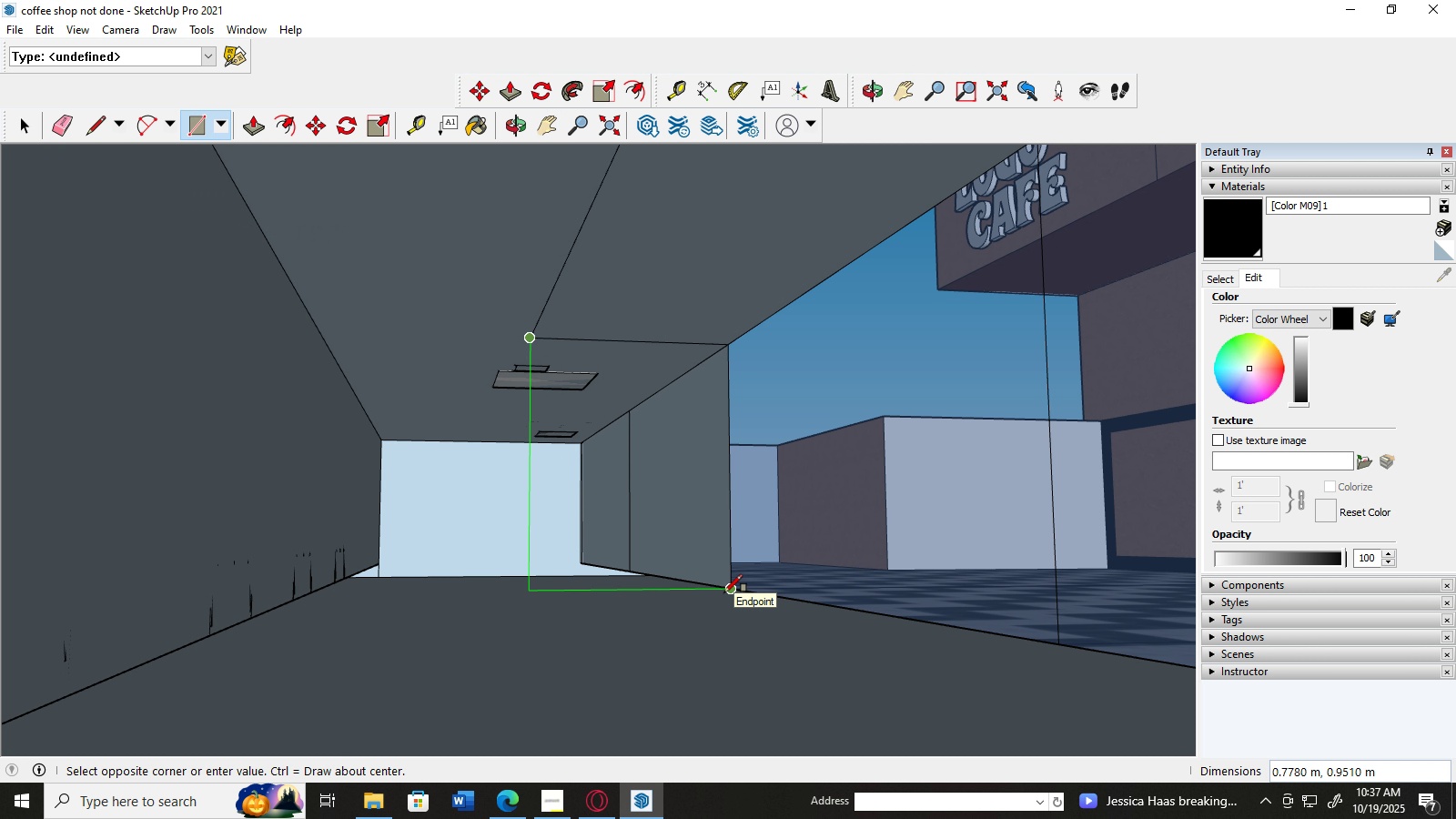 
left_click([730, 592])
 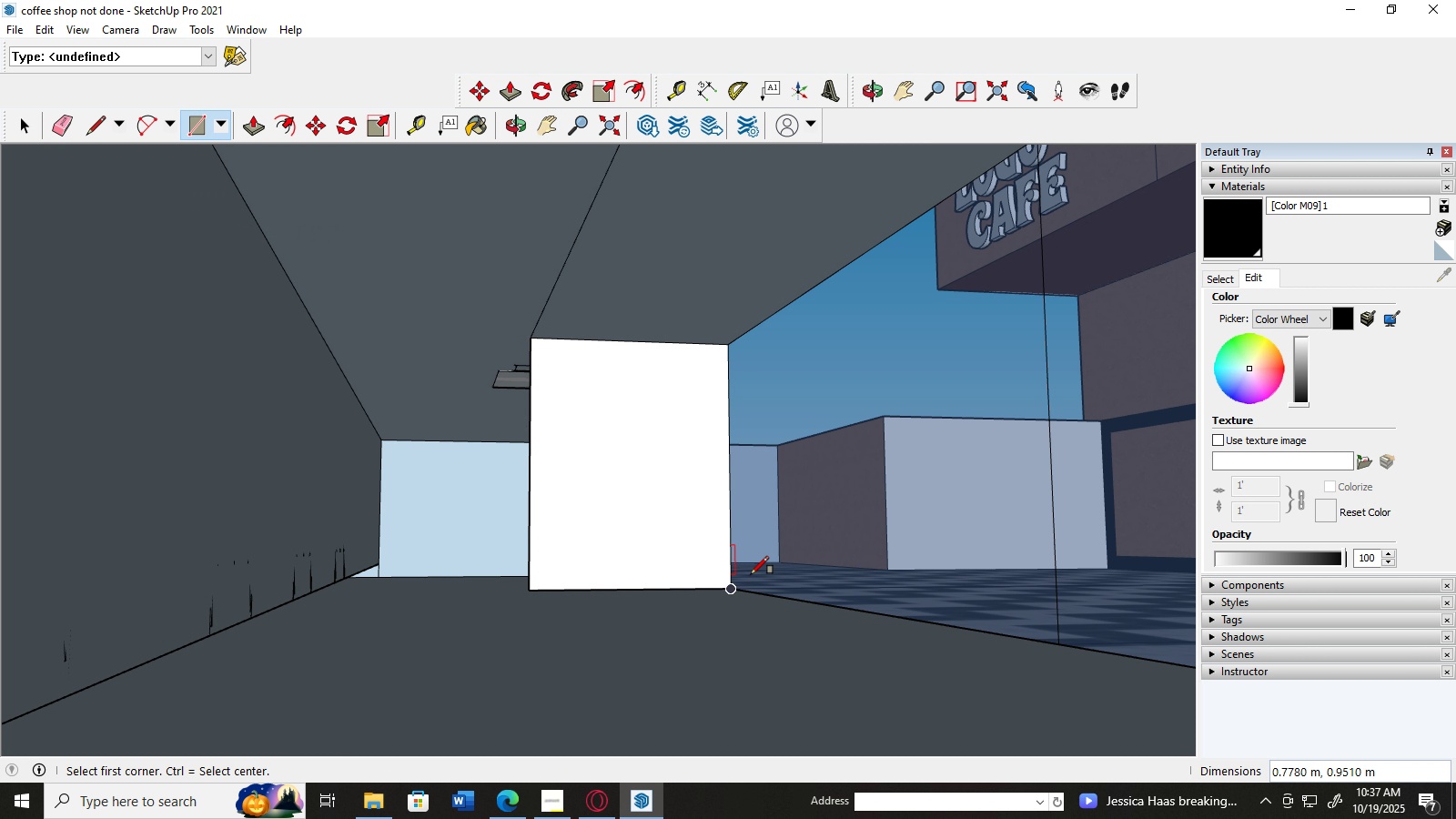 
scroll: coordinate [415, 557], scroll_direction: down, amount: 120.0
 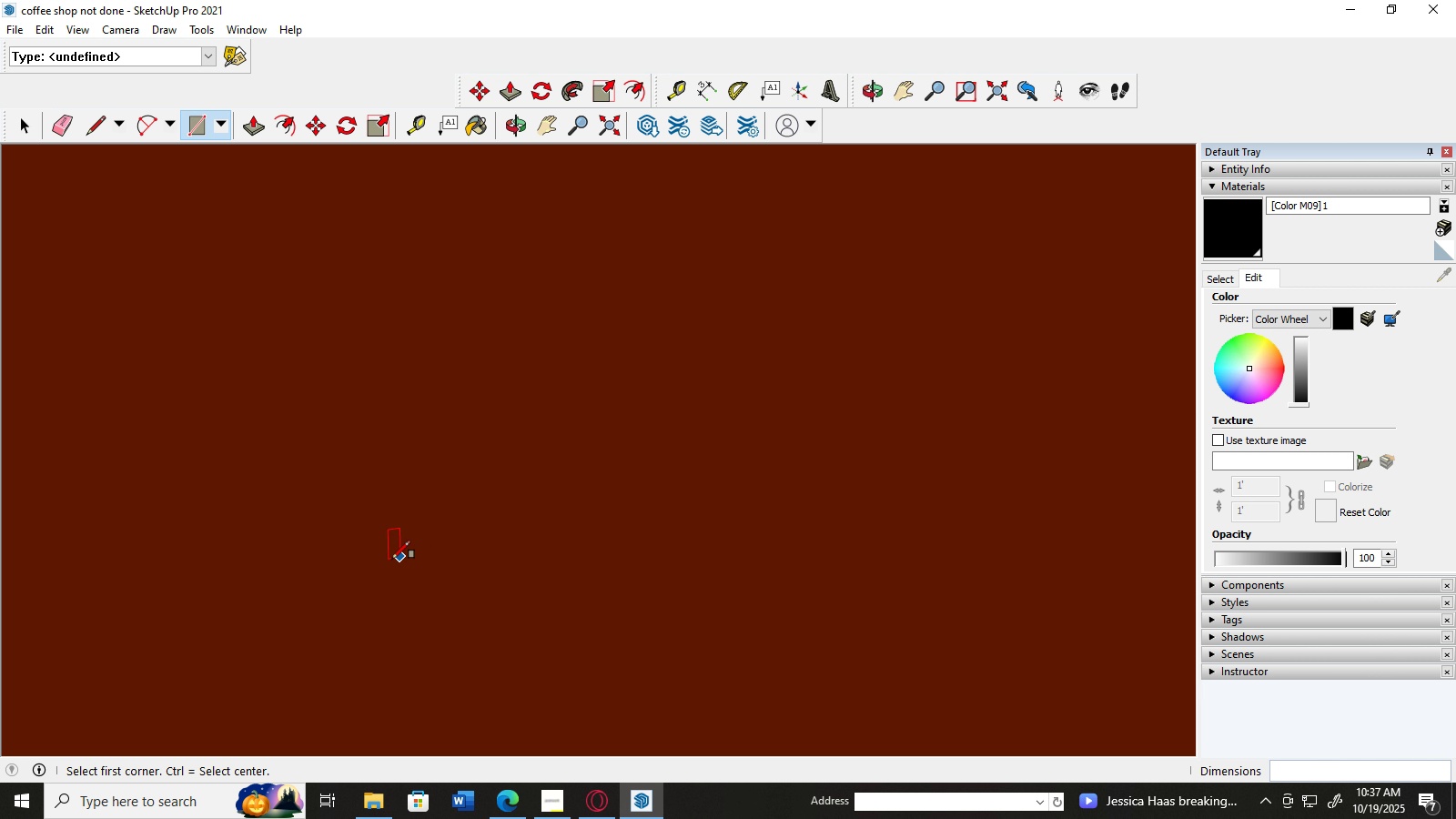 
key(H)
 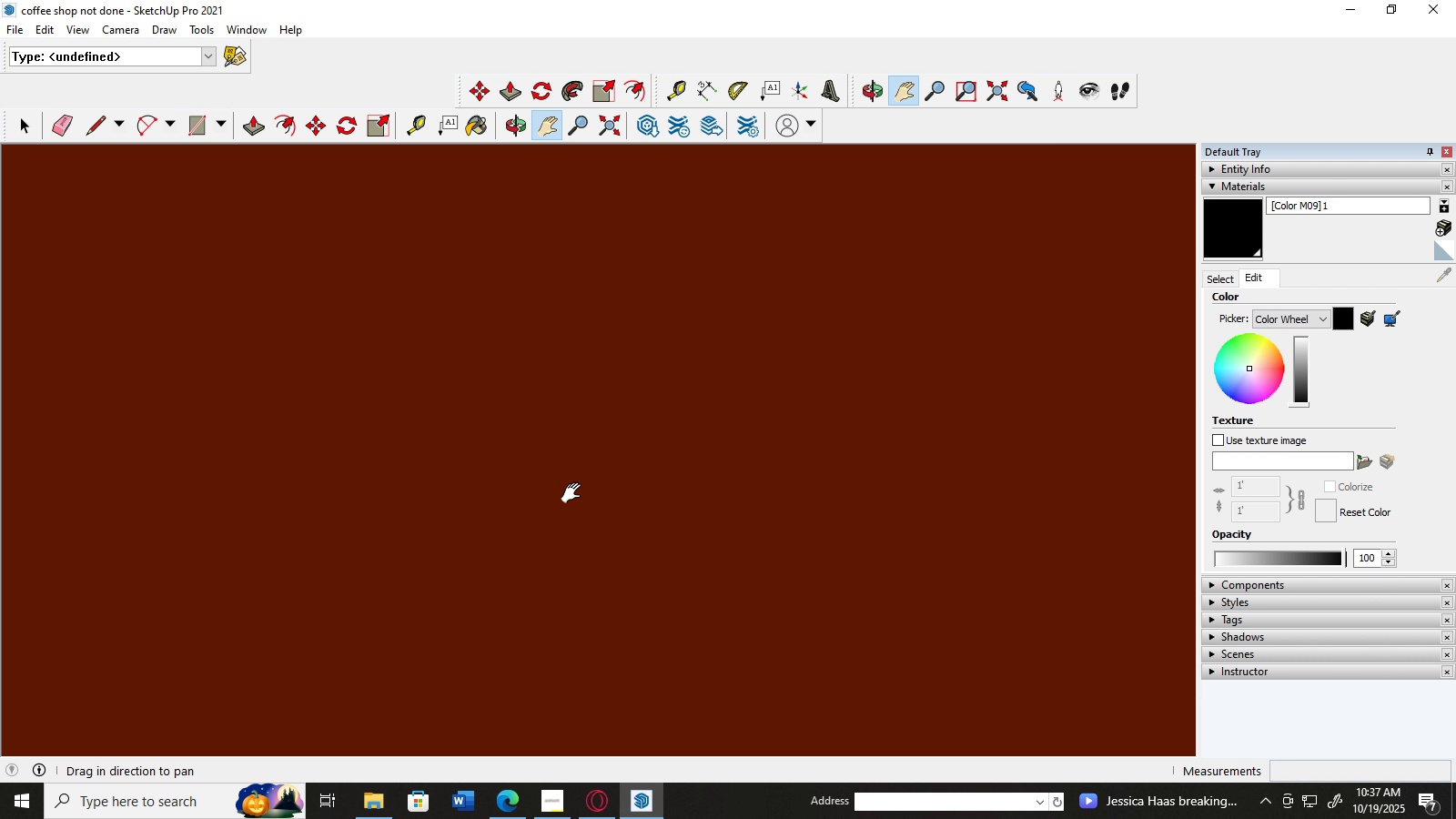 
left_click_drag(start_coordinate=[575, 493], to_coordinate=[332, 551])
 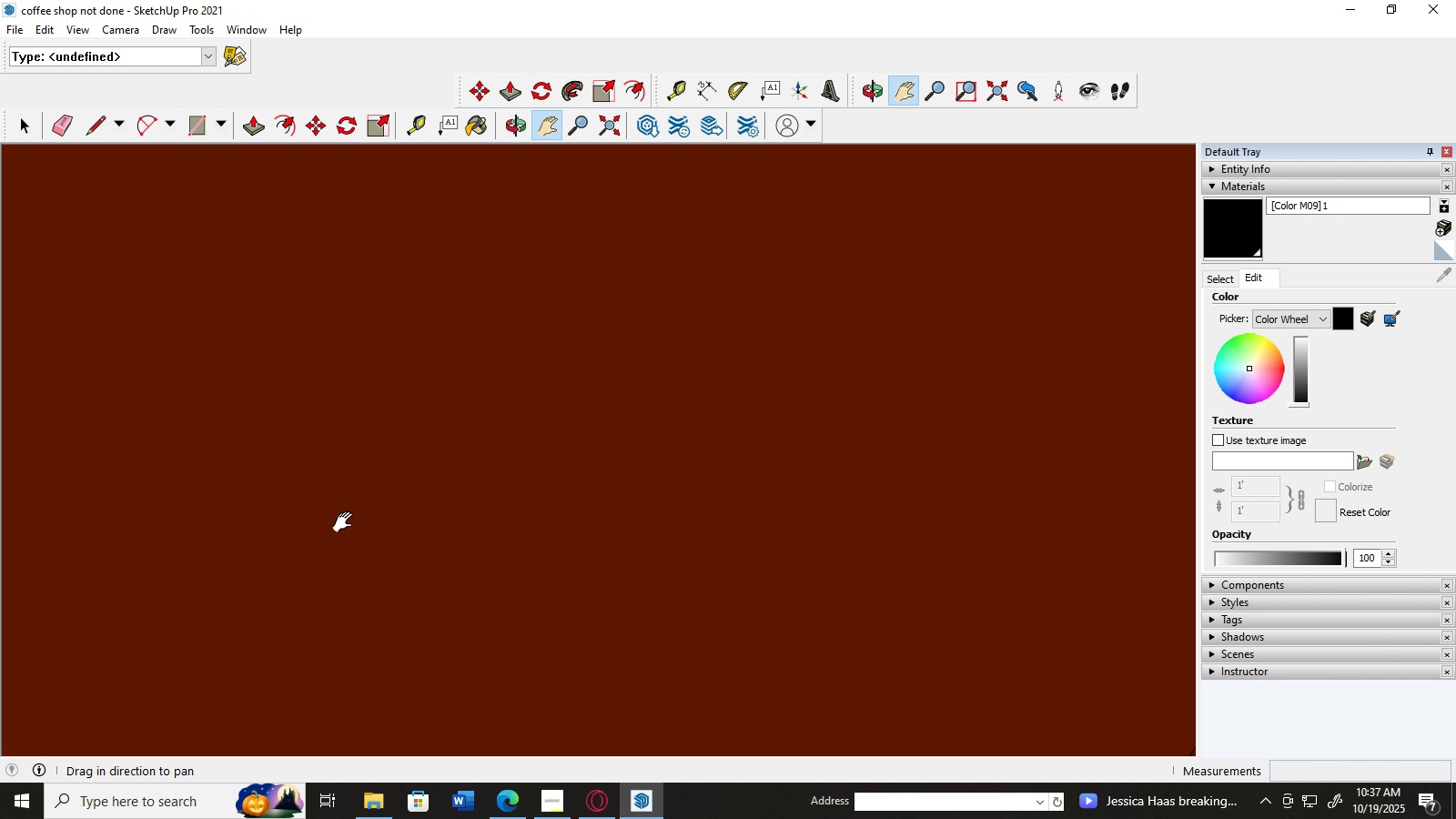 
scroll: coordinate [357, 514], scroll_direction: down, amount: 43.0
 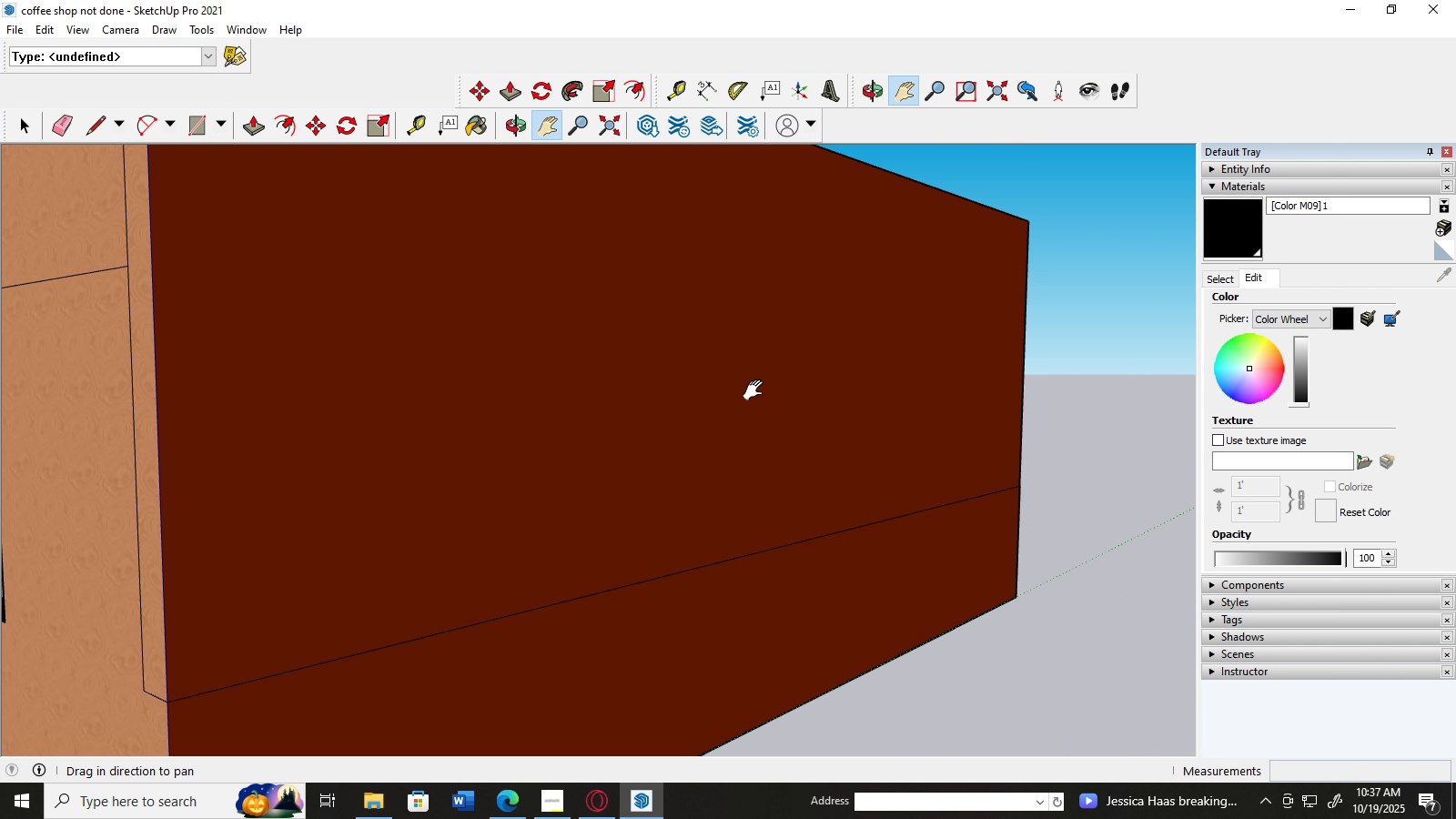 
left_click_drag(start_coordinate=[765, 385], to_coordinate=[314, 491])
 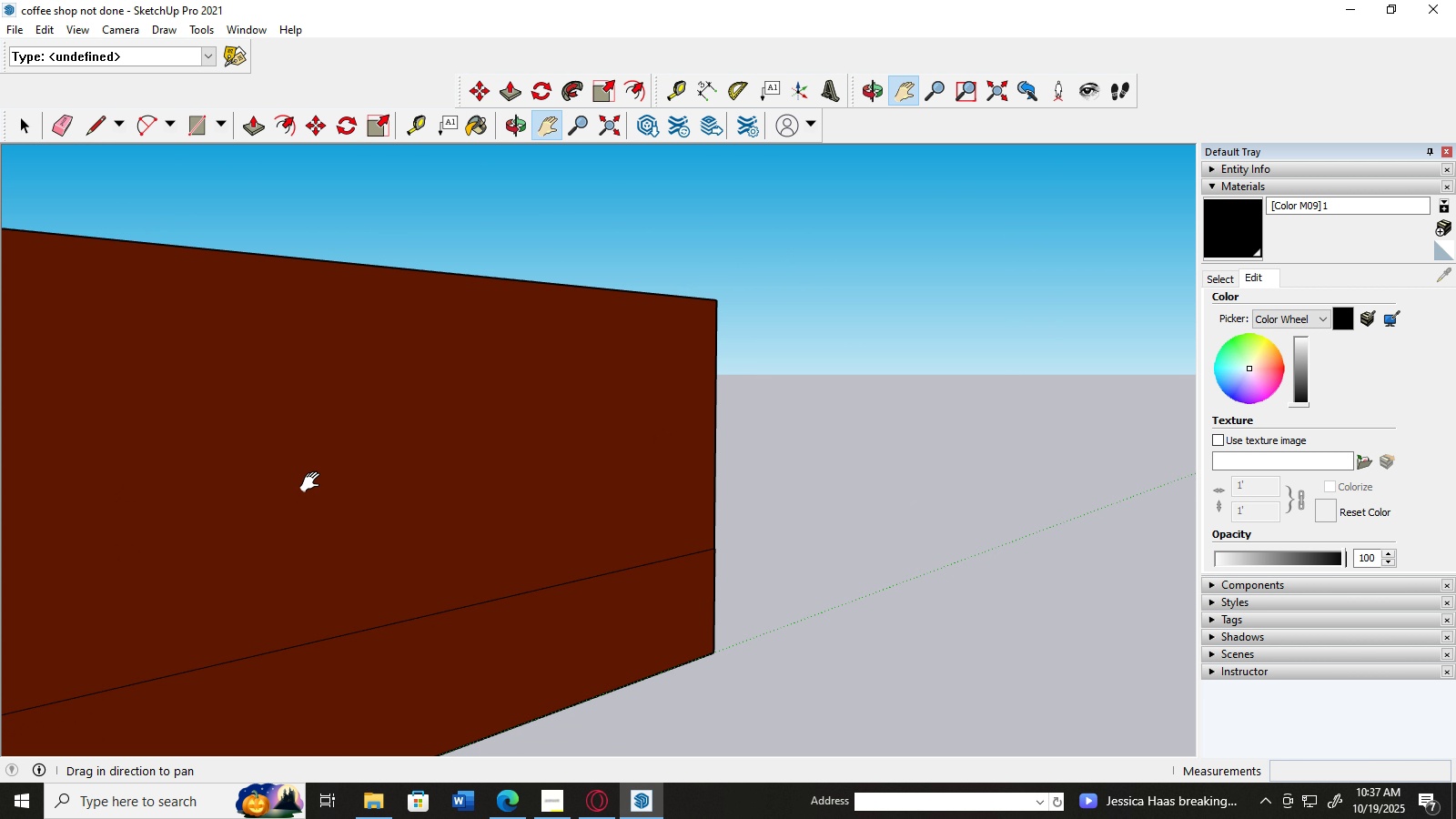 
scroll: coordinate [314, 482], scroll_direction: down, amount: 6.0
 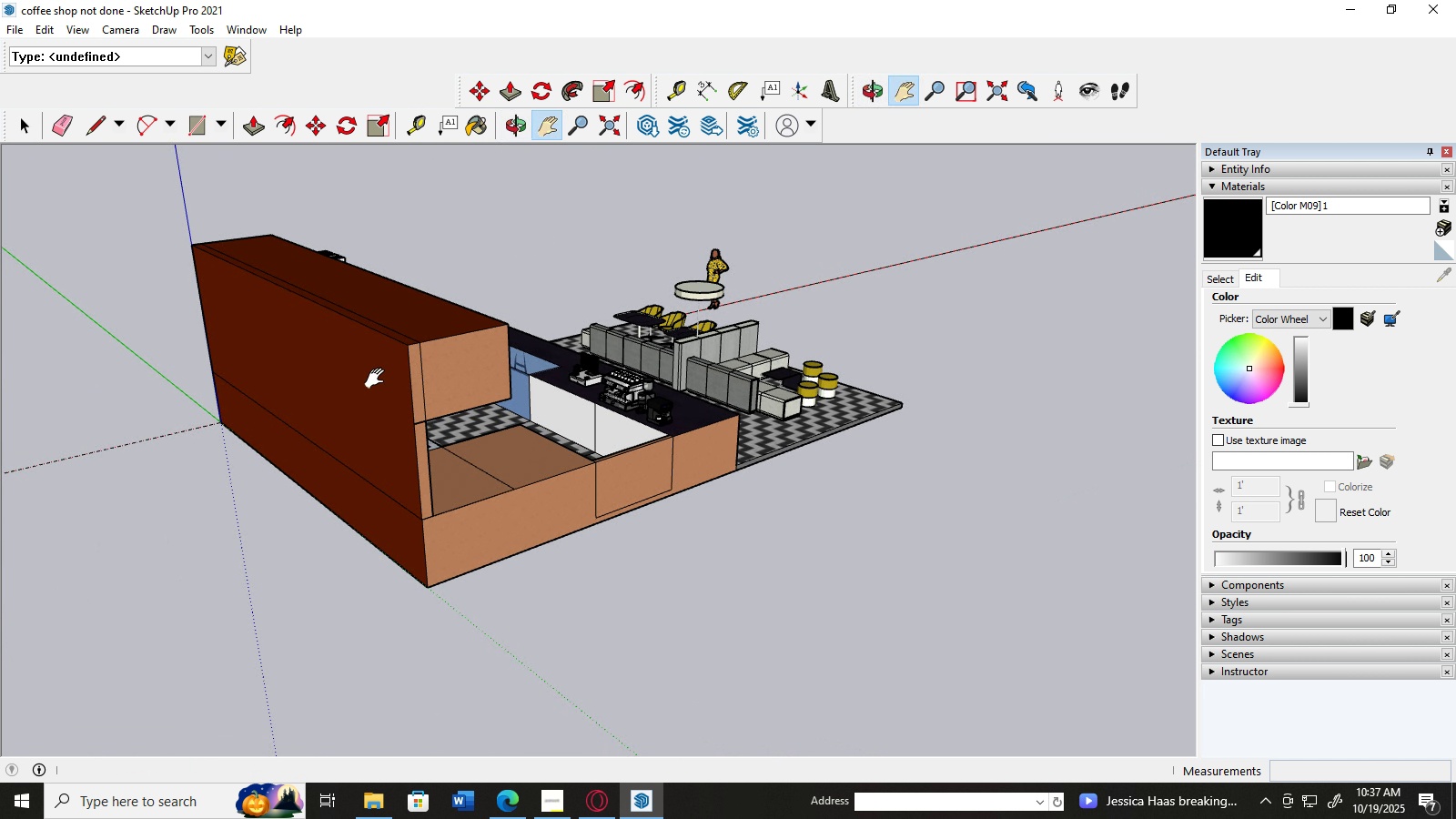 
left_click_drag(start_coordinate=[676, 355], to_coordinate=[522, 379])
 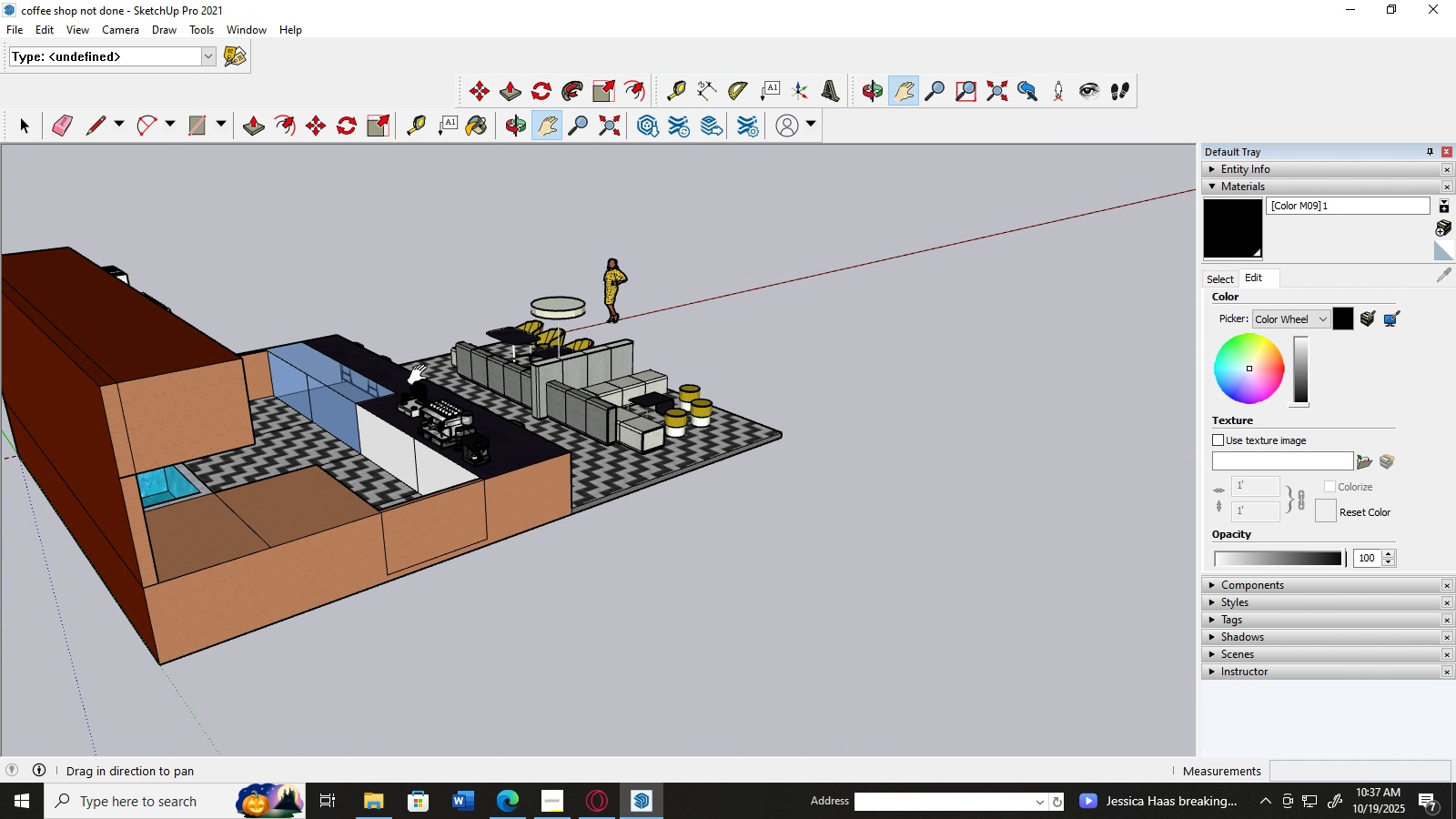 
scroll: coordinate [664, 570], scroll_direction: up, amount: 6.0
 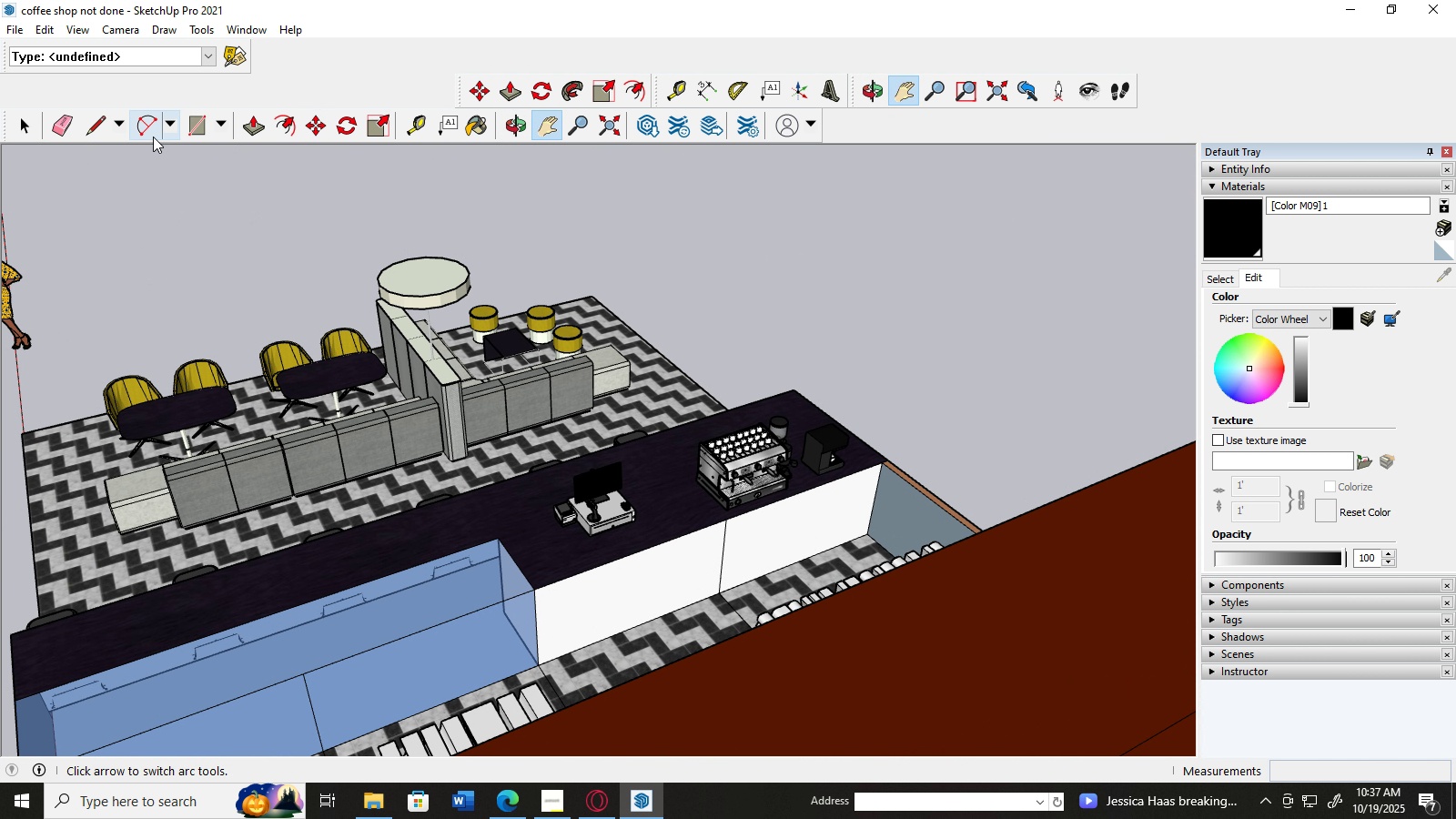 
left_click([64, 120])
 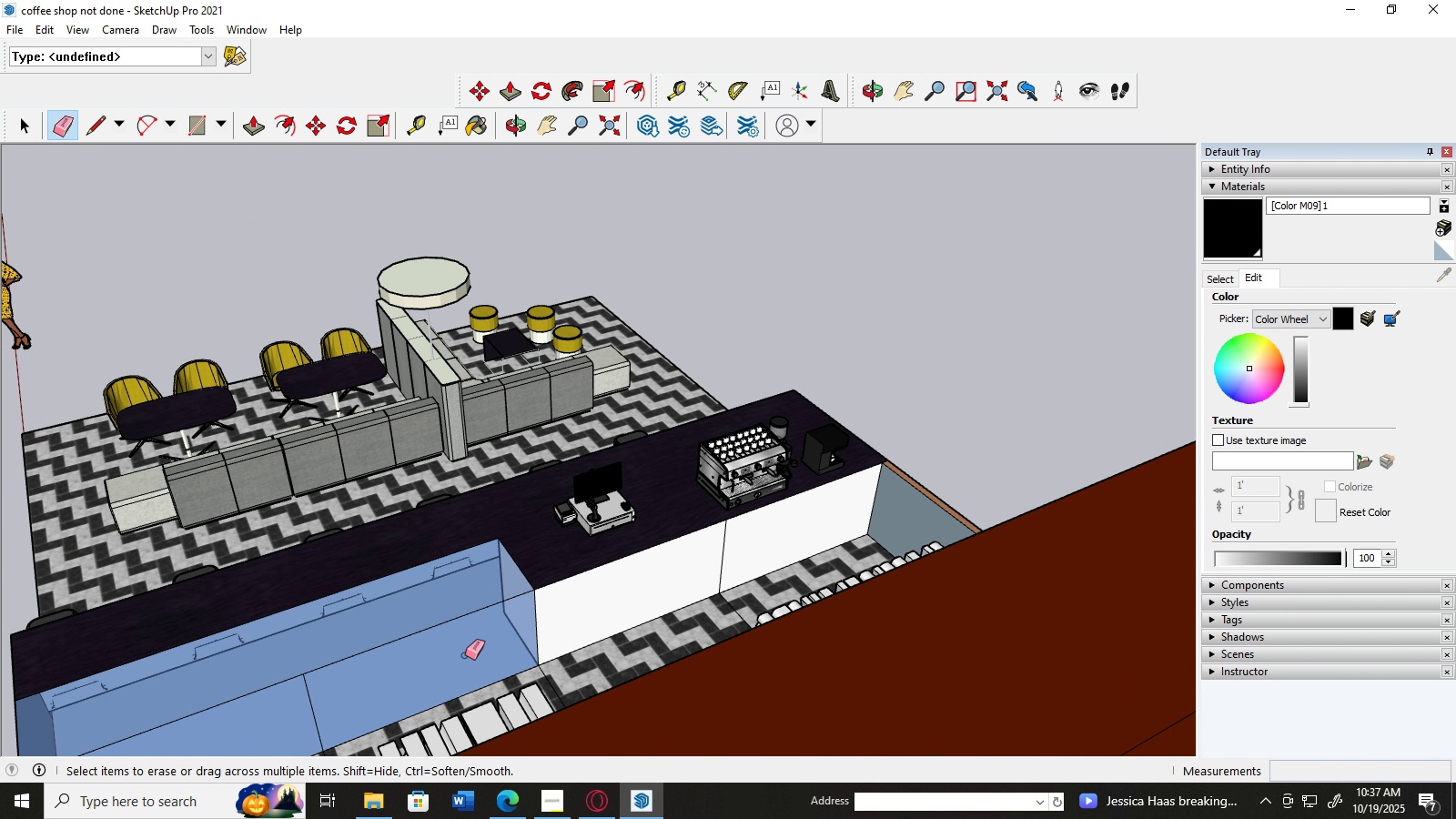 
left_click([465, 656])
 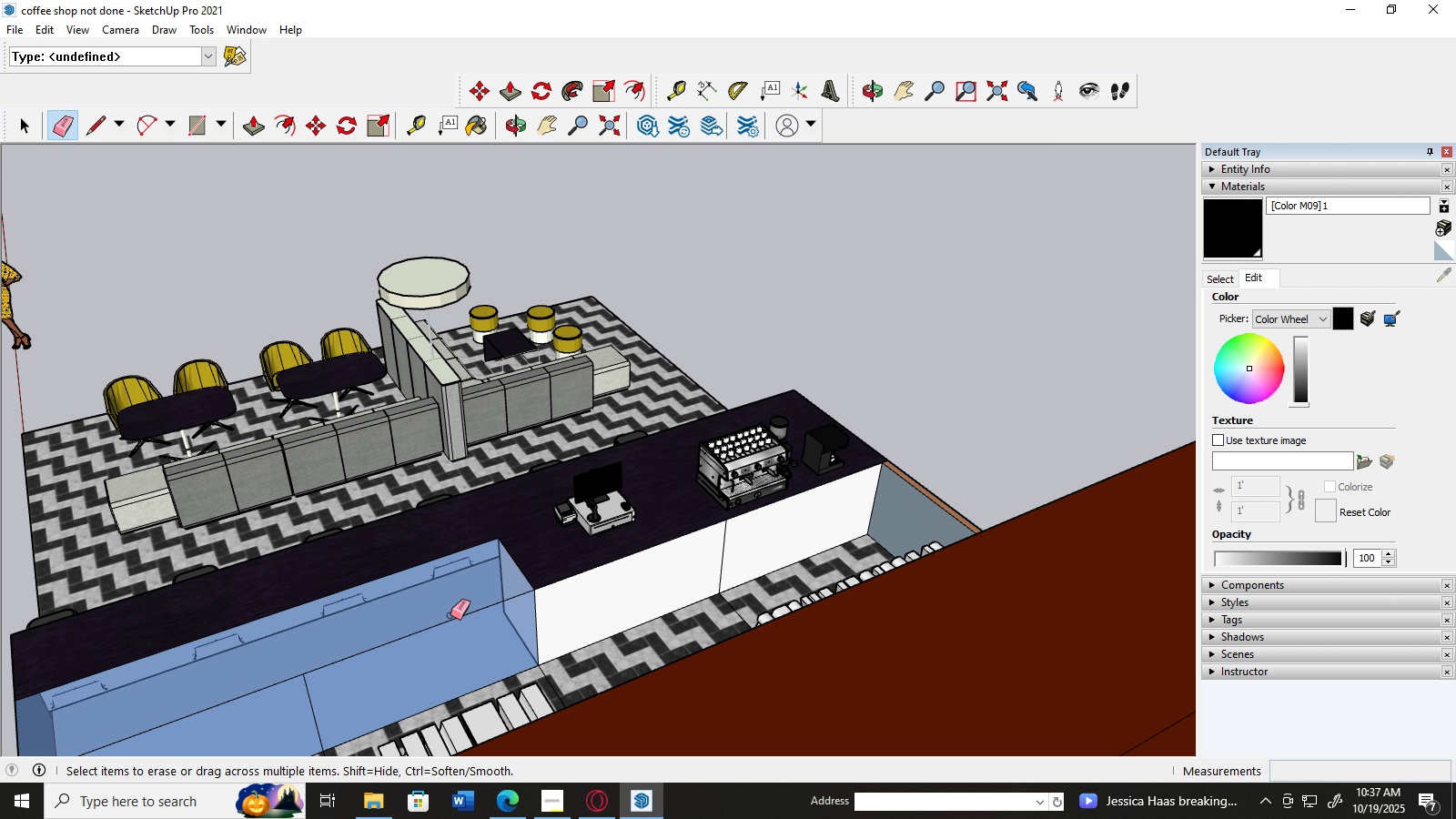 
left_click_drag(start_coordinate=[450, 615], to_coordinate=[457, 659])
 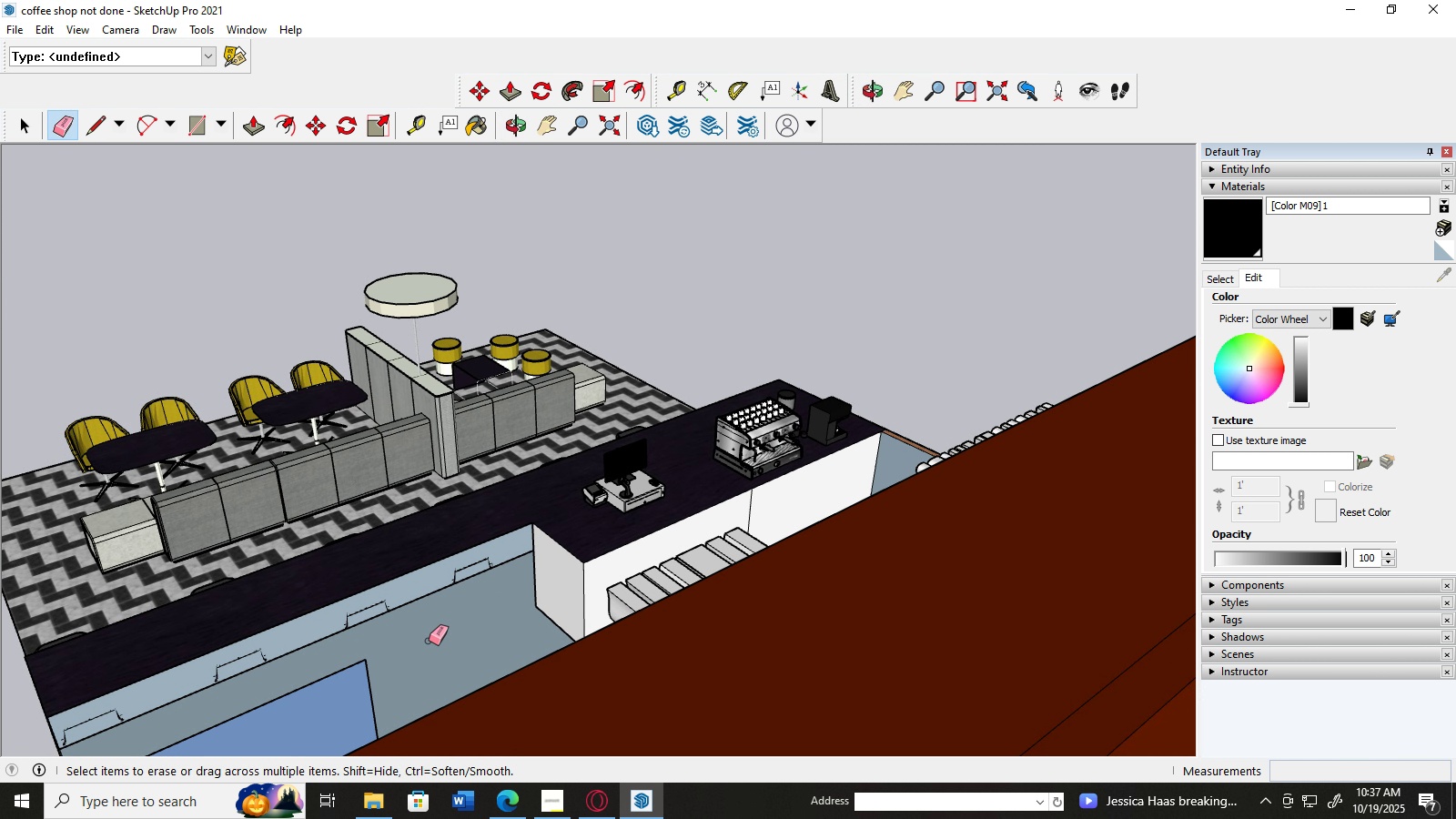 
left_click_drag(start_coordinate=[352, 677], to_coordinate=[392, 624])
 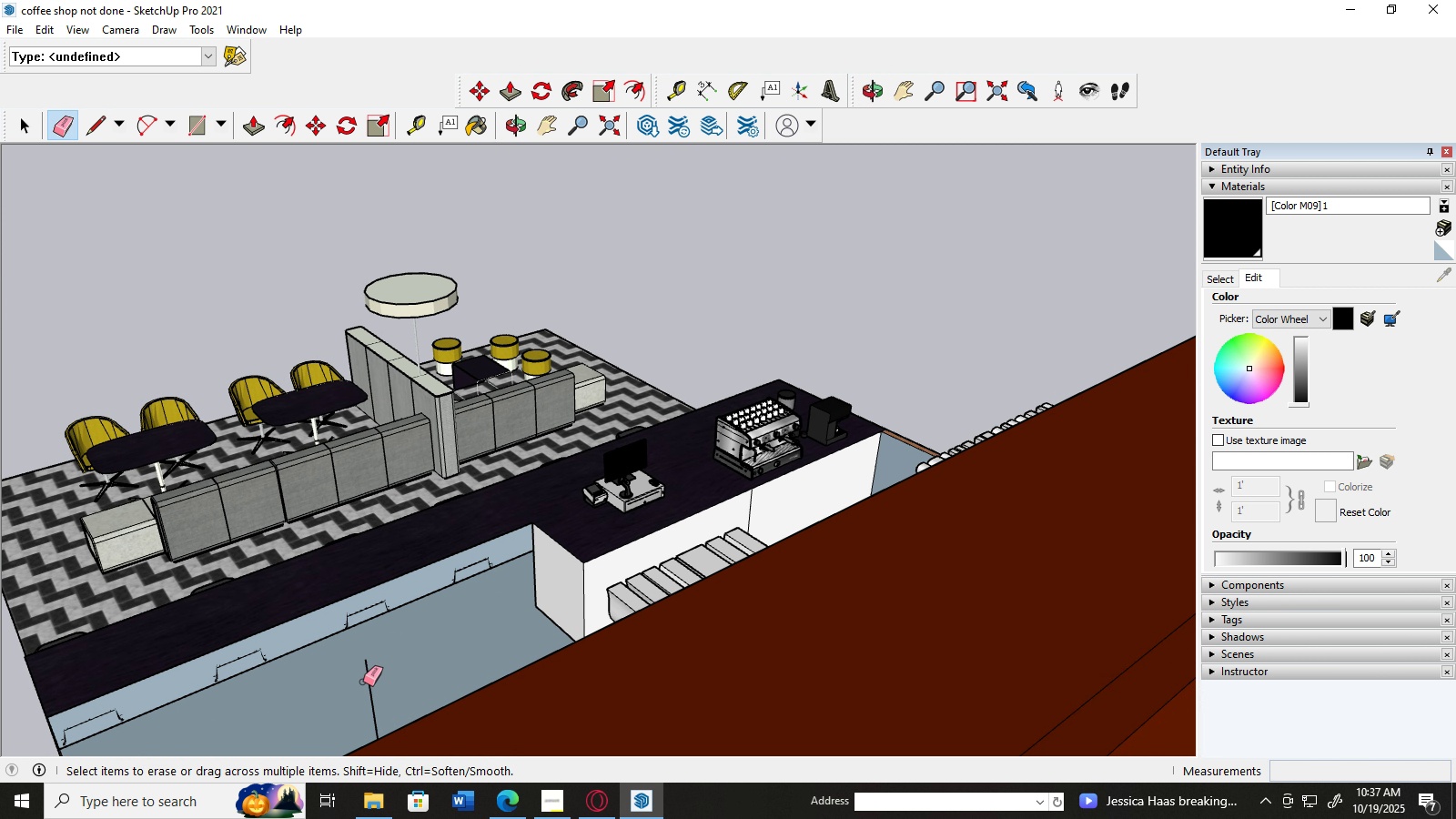 
left_click_drag(start_coordinate=[360, 686], to_coordinate=[399, 681])
 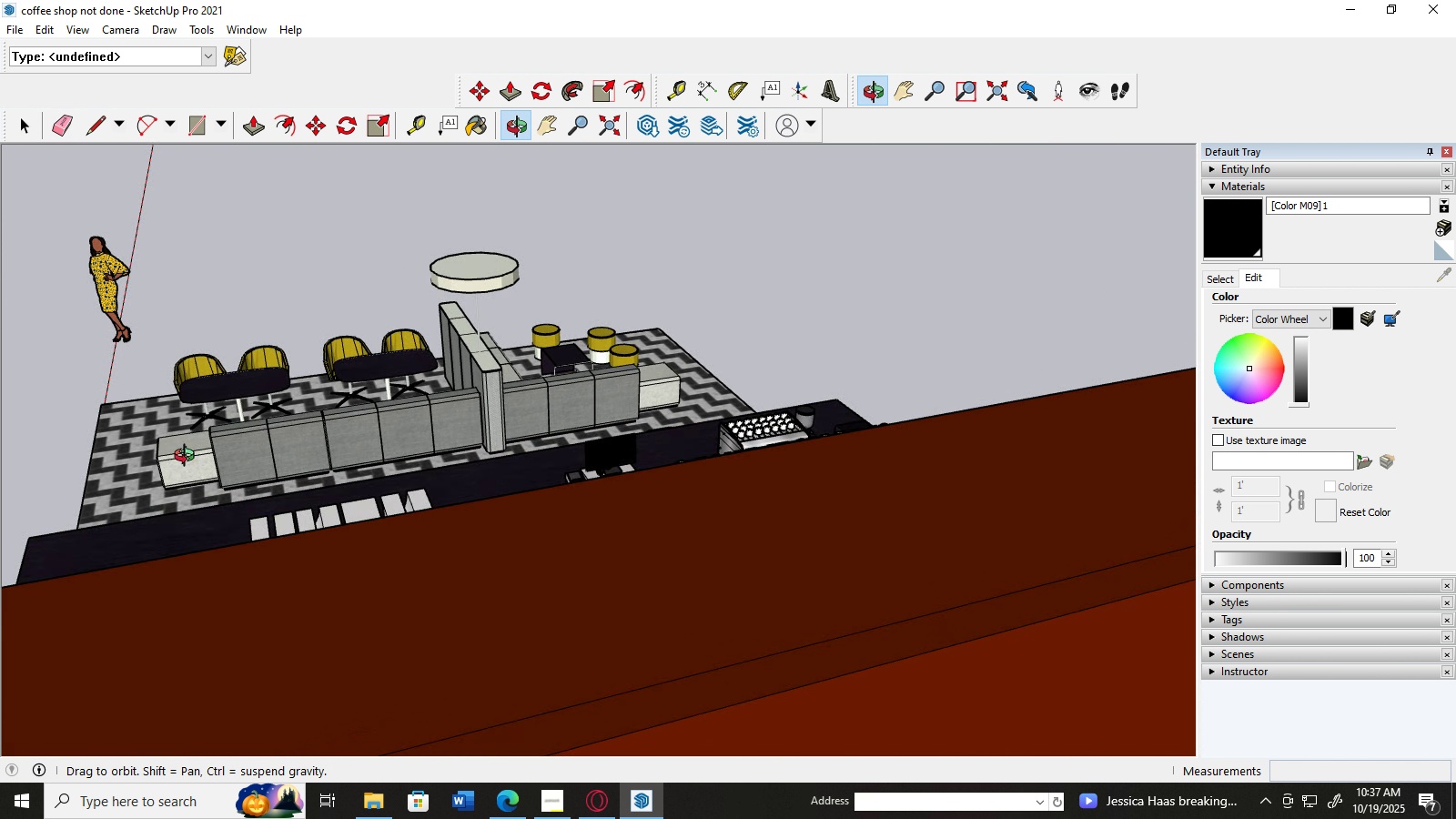 
wait(6.18)
 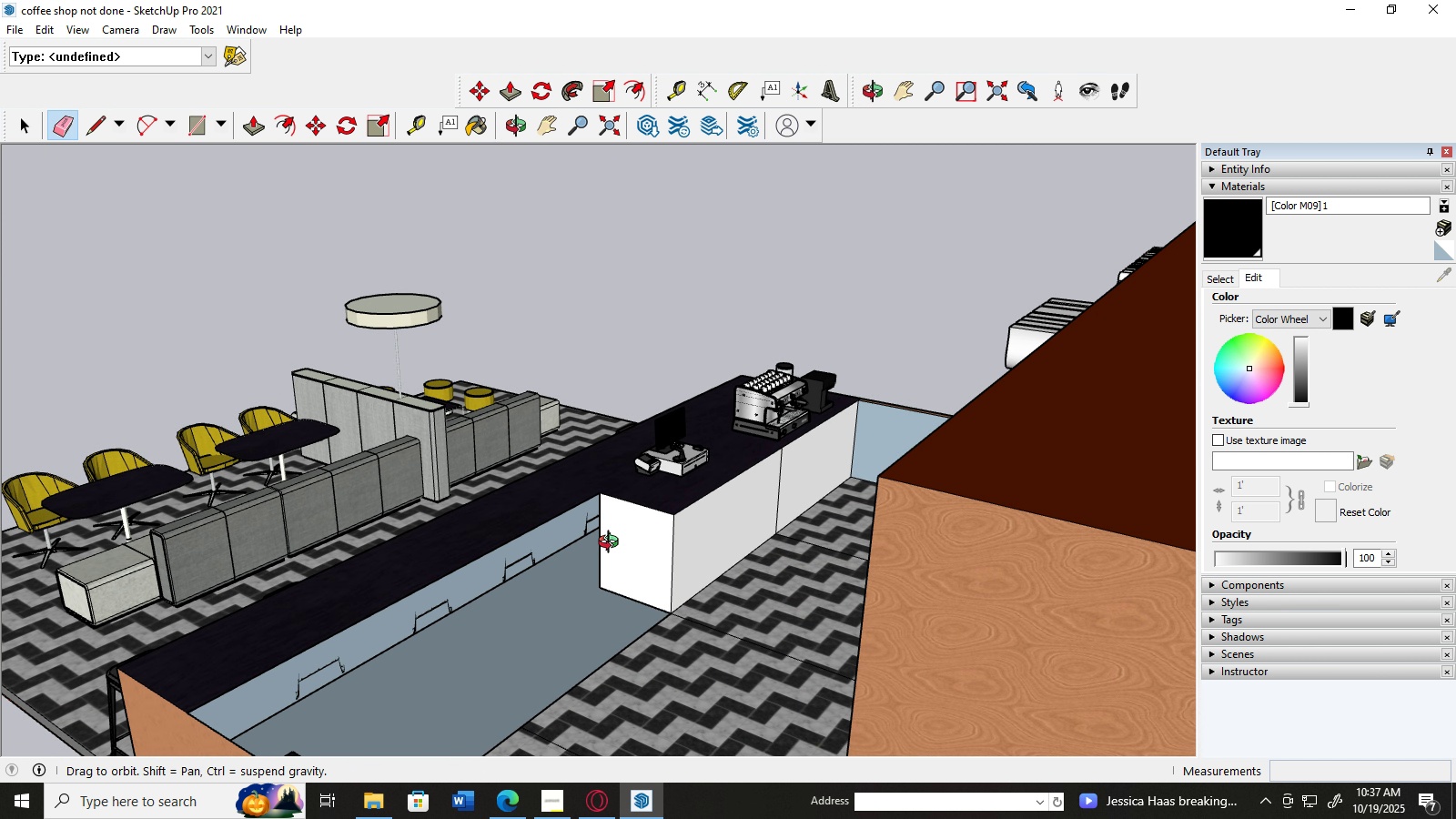 
scroll: coordinate [162, 394], scroll_direction: up, amount: 2.0
 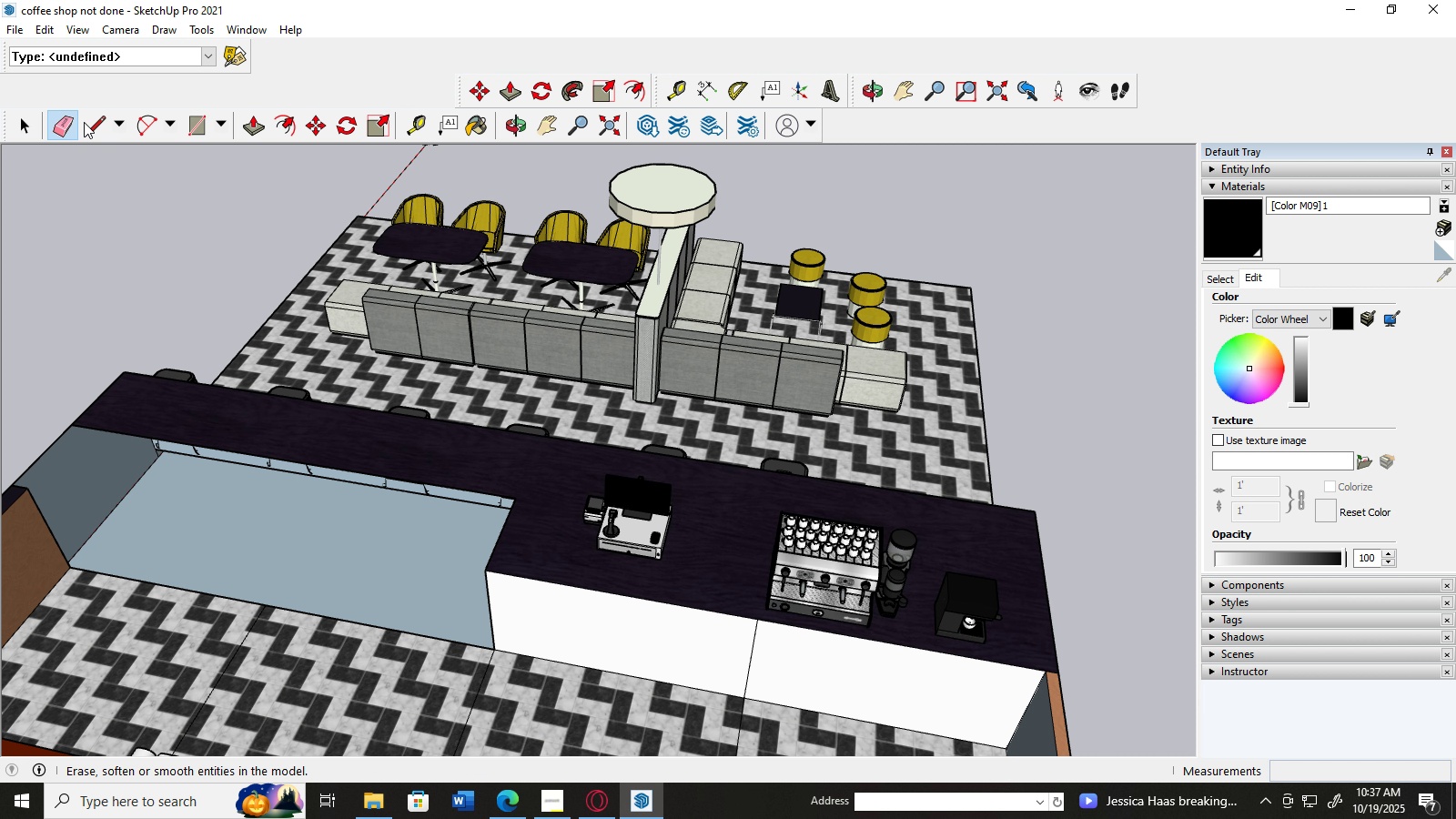 
left_click([92, 118])
 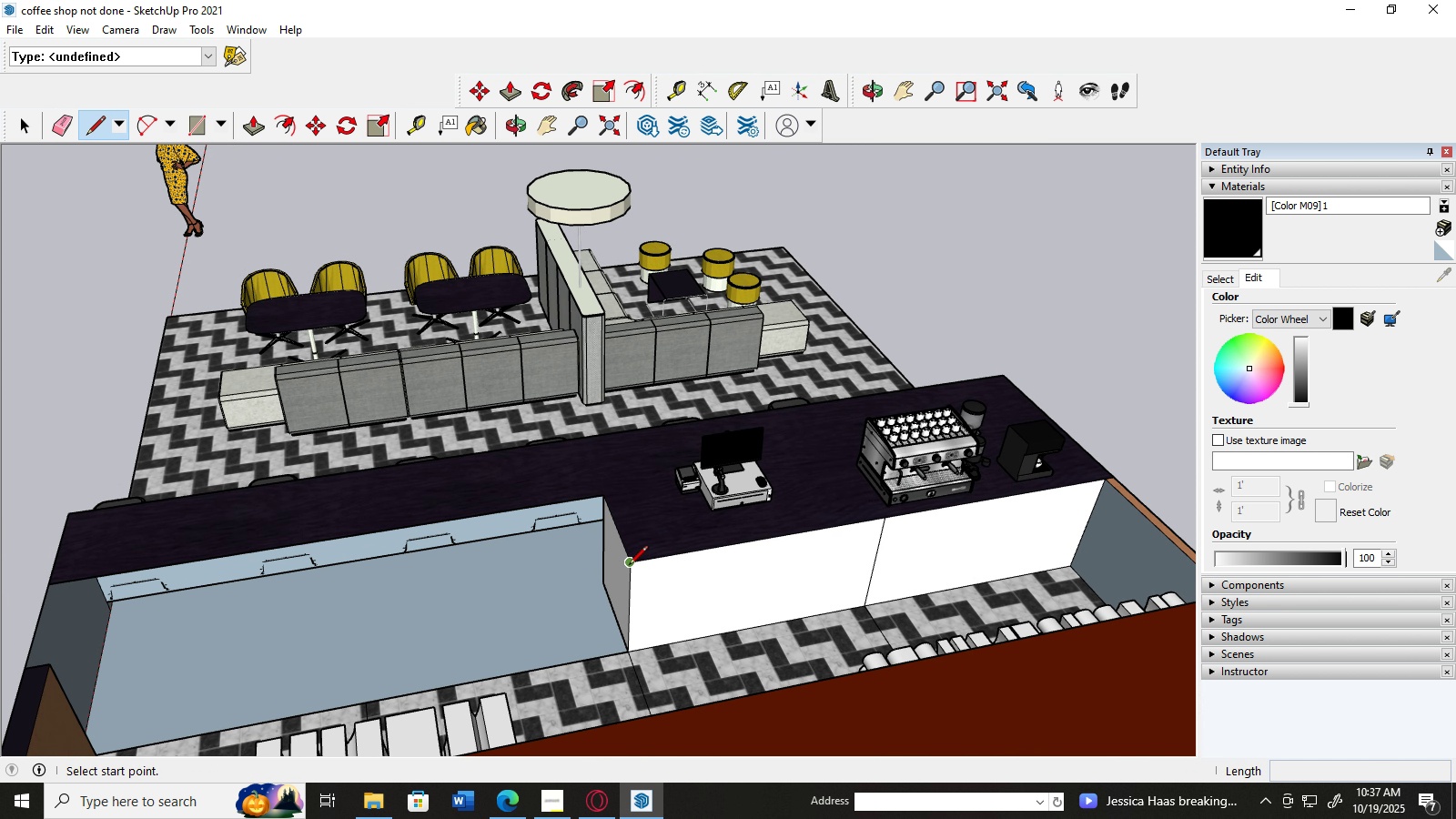 
left_click([607, 581])
 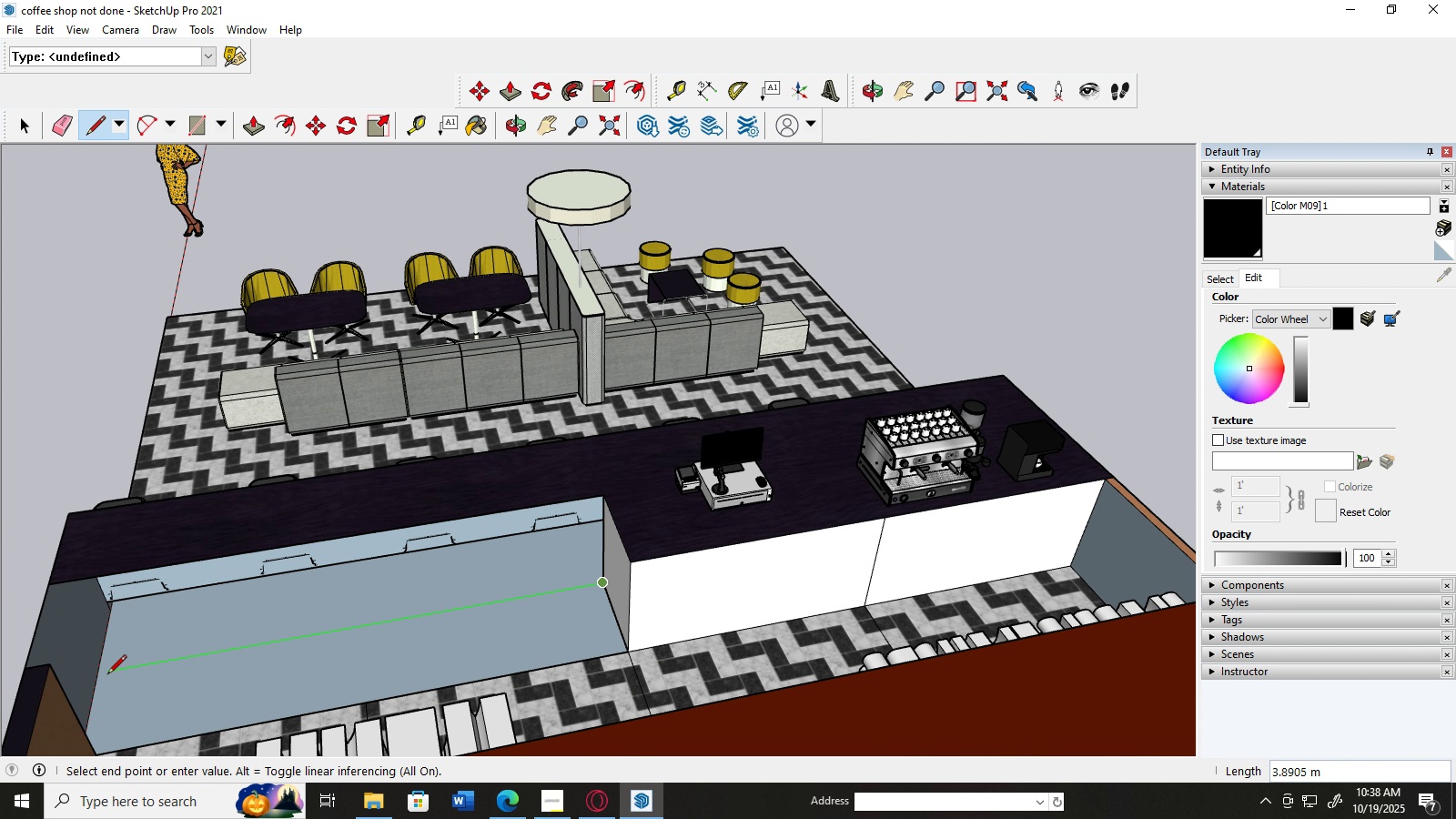 
left_click([101, 676])
 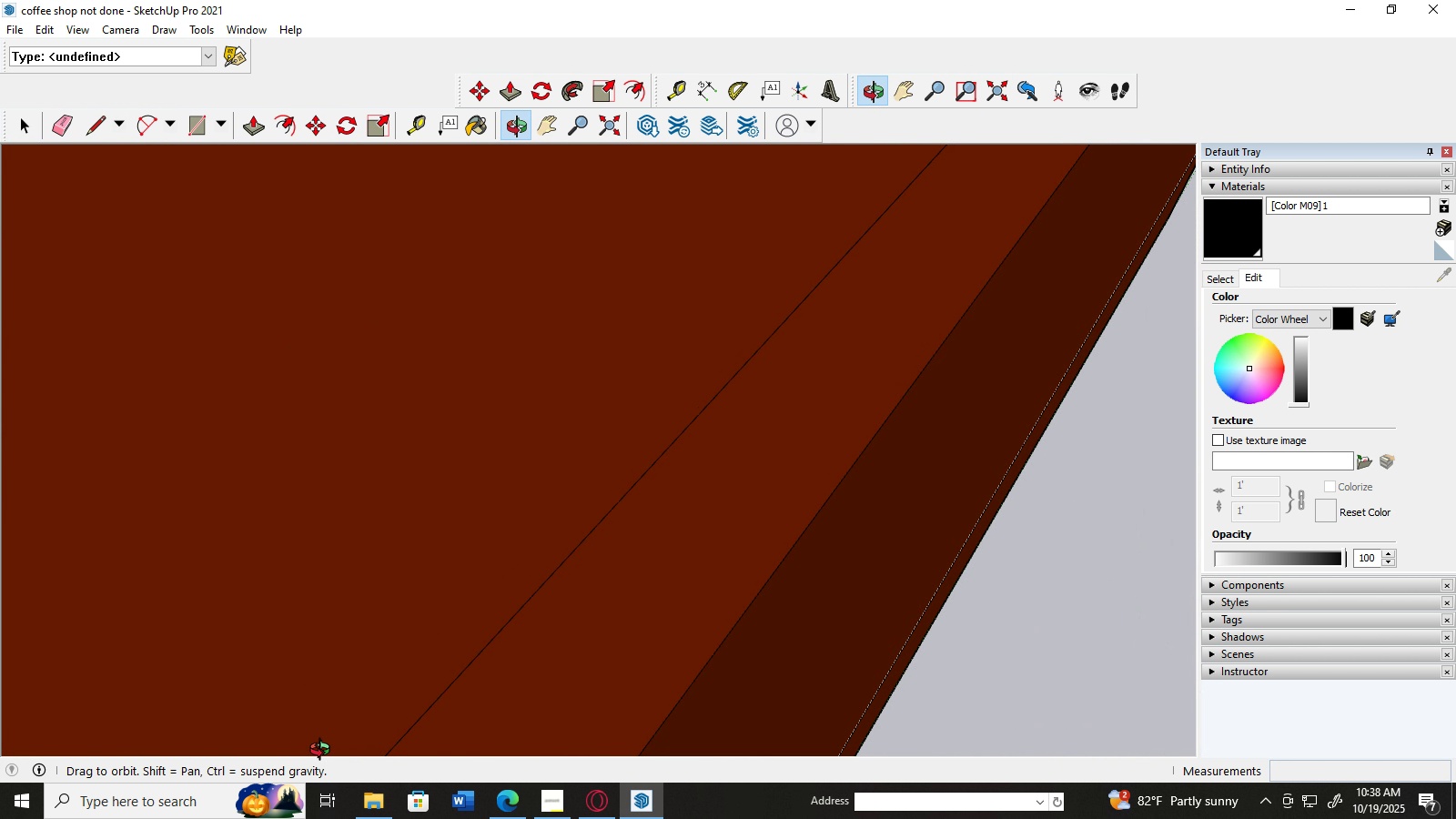 
wait(5.64)
 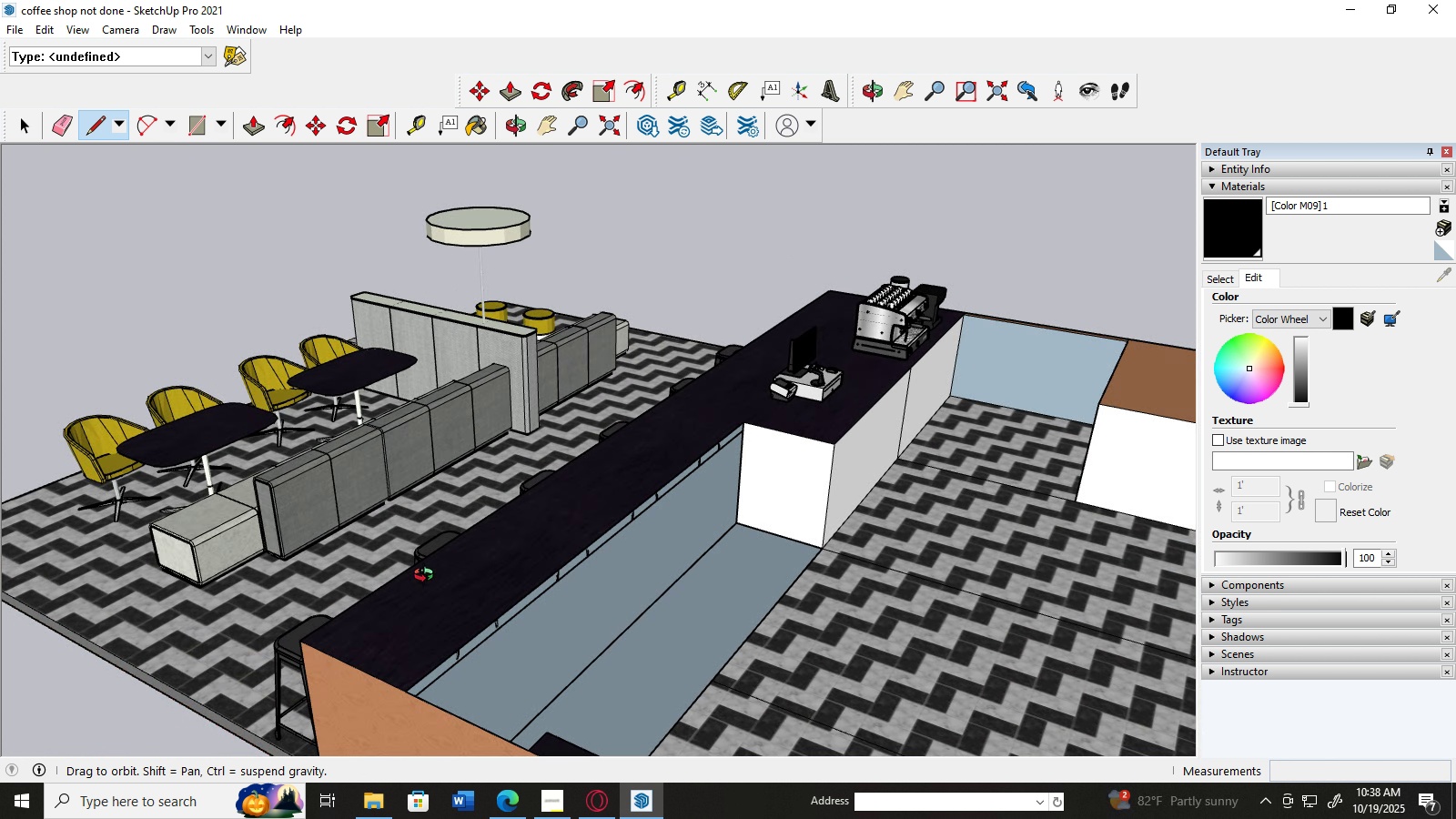 
key(H)
 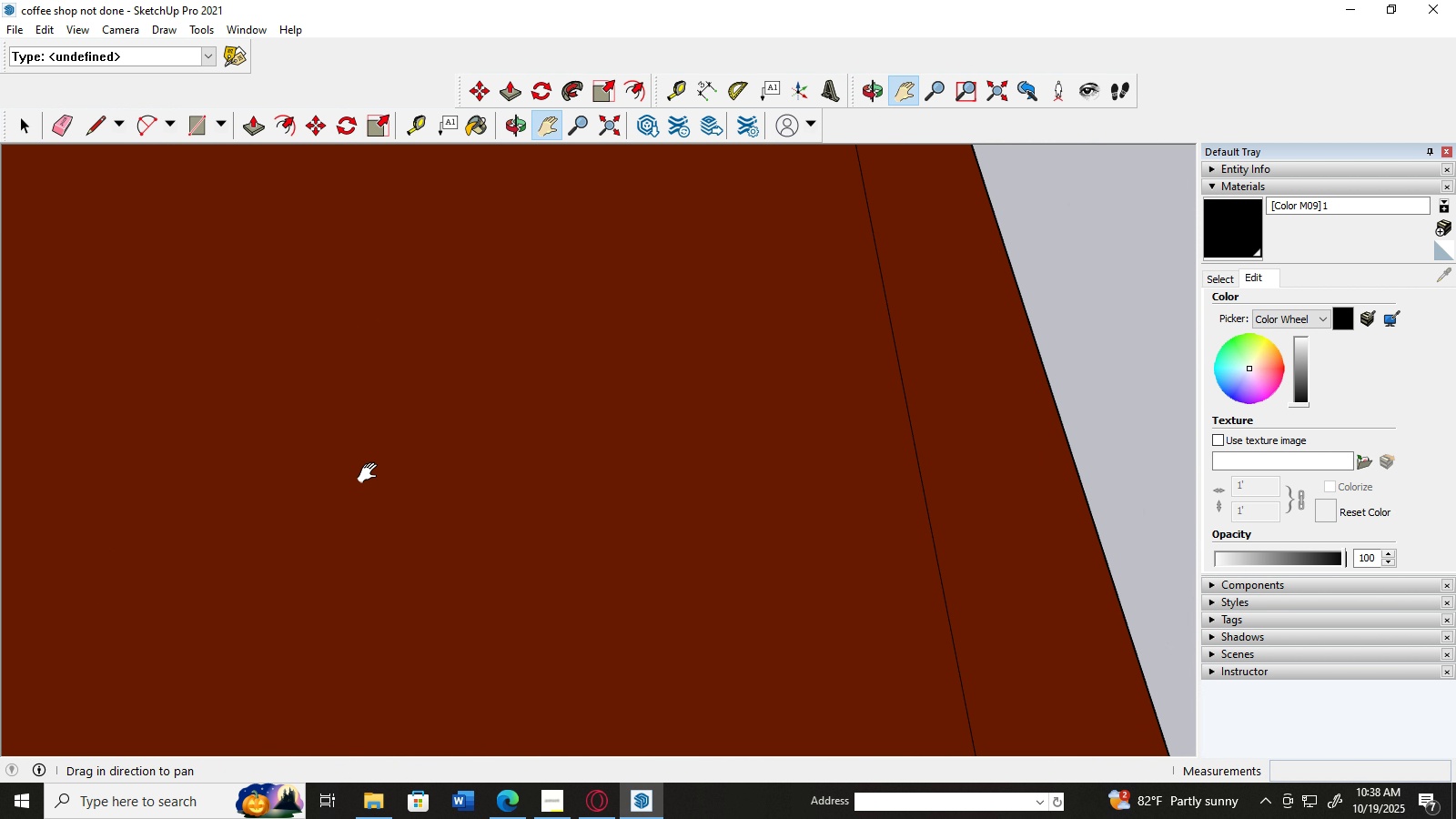 
left_click_drag(start_coordinate=[386, 462], to_coordinate=[343, 485])
 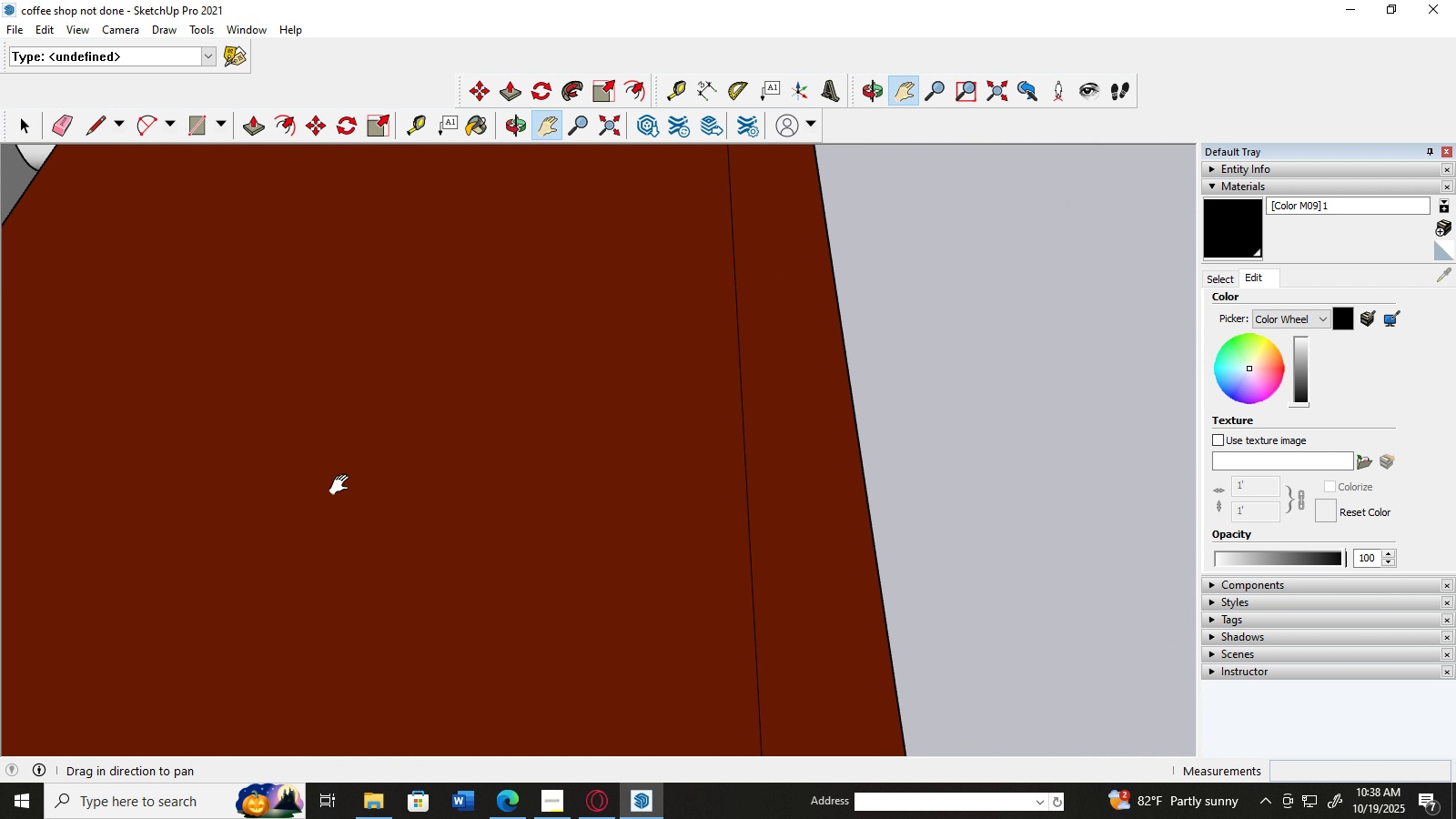 
scroll: coordinate [345, 485], scroll_direction: down, amount: 18.0
 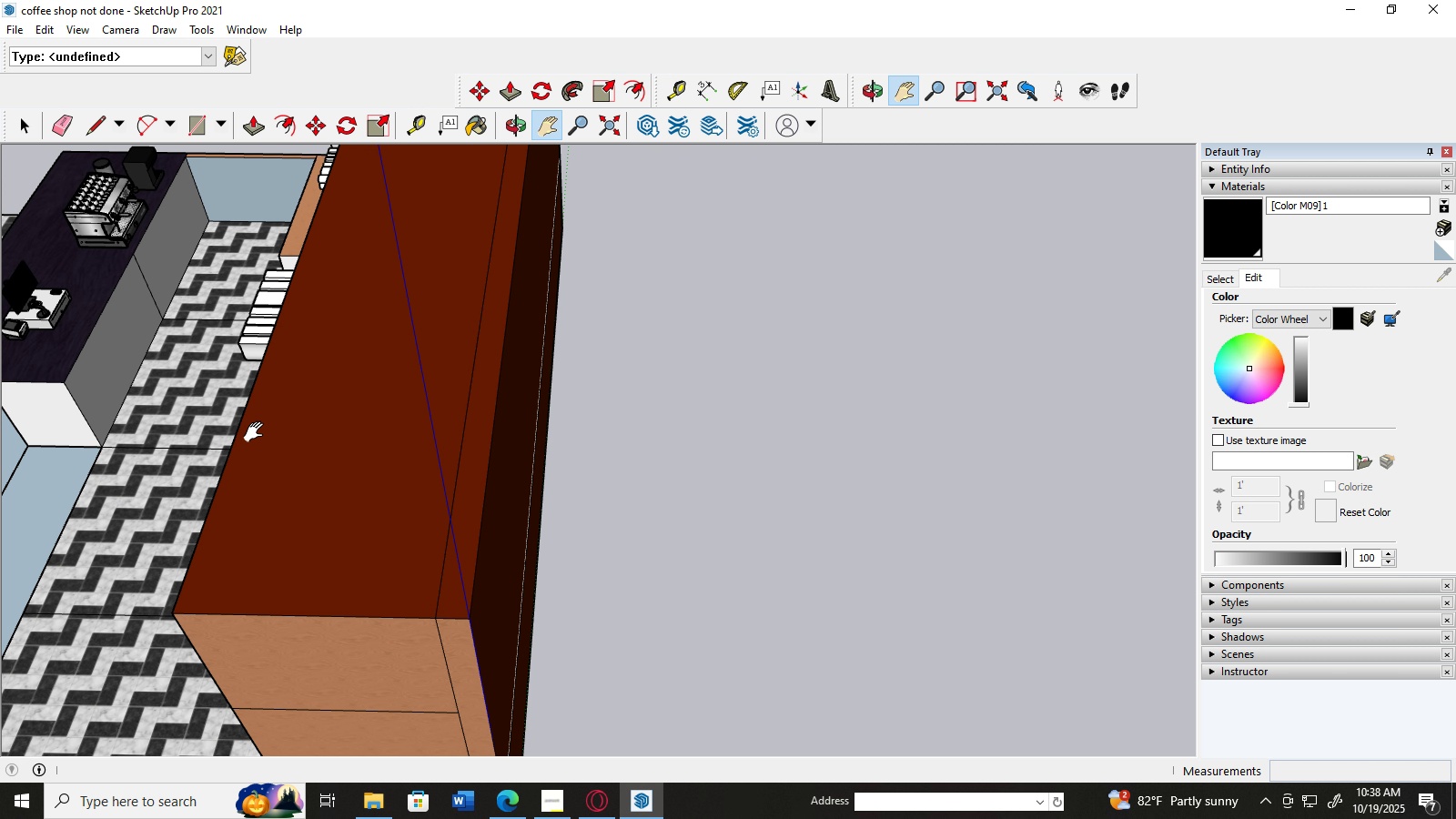 
wait(5.65)
 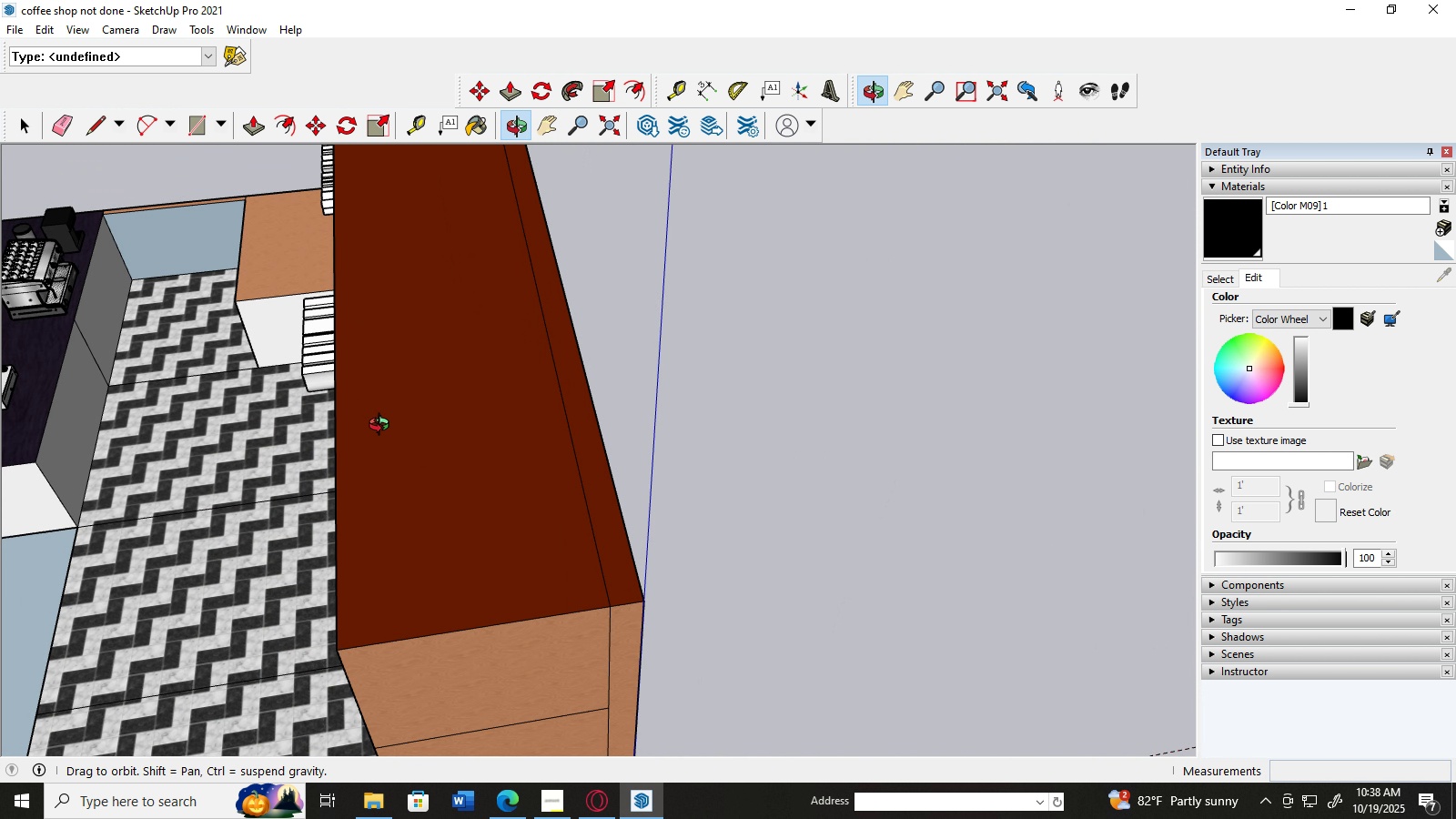 
scroll: coordinate [118, 320], scroll_direction: up, amount: 10.0
 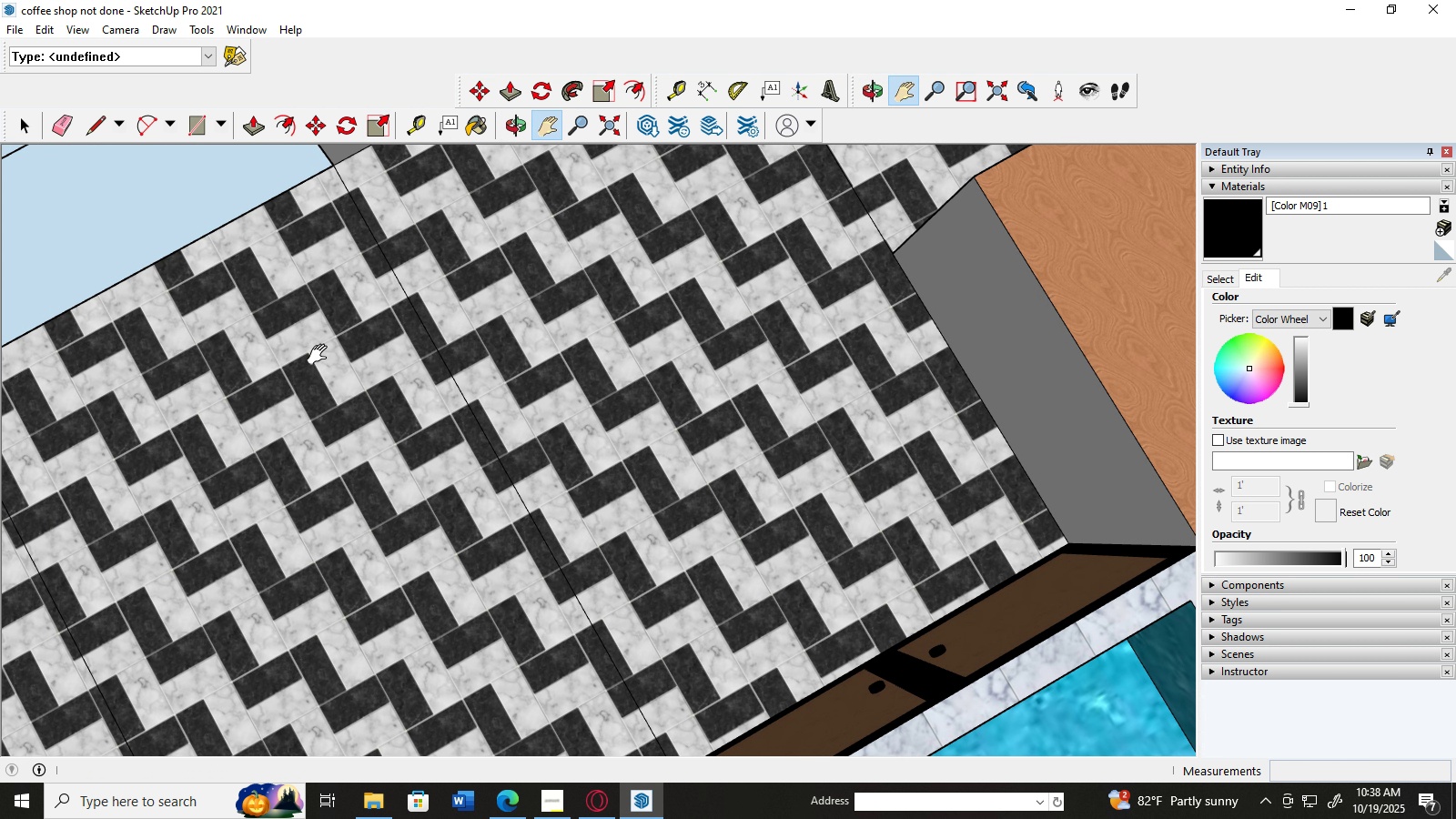 
left_click_drag(start_coordinate=[612, 458], to_coordinate=[1143, 281])
 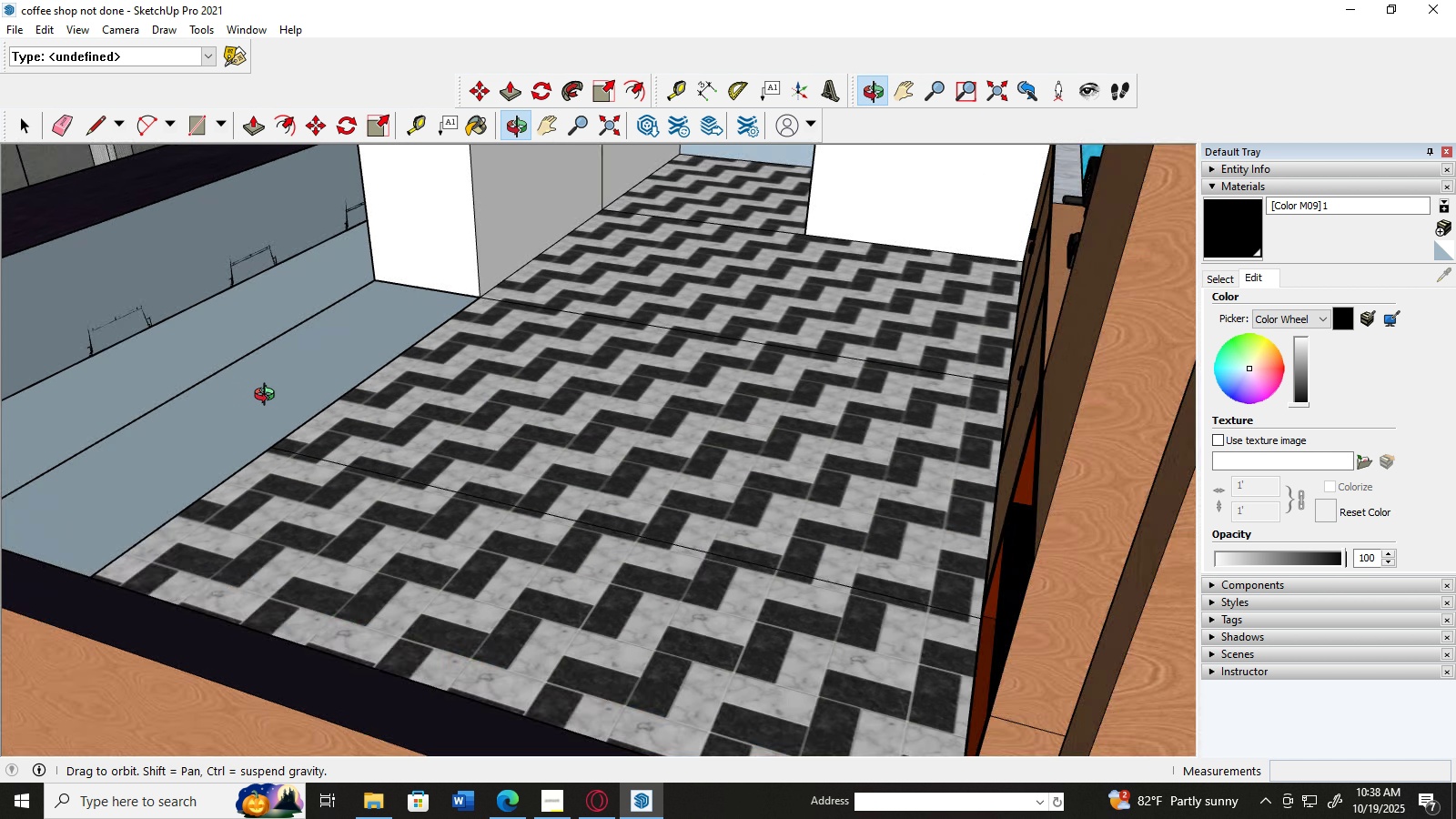 
wait(5.97)
 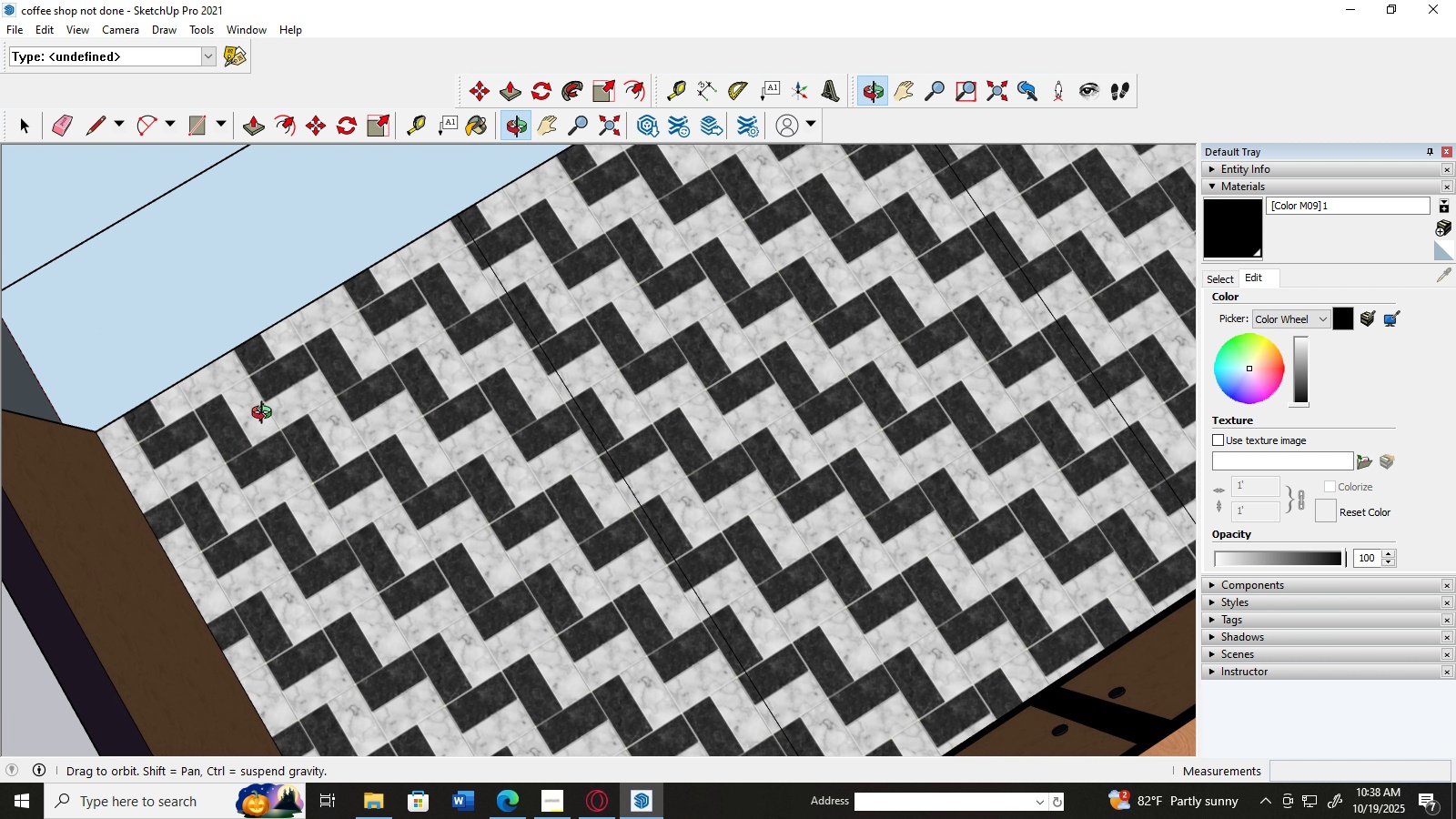 
scroll: coordinate [375, 413], scroll_direction: up, amount: 10.0
 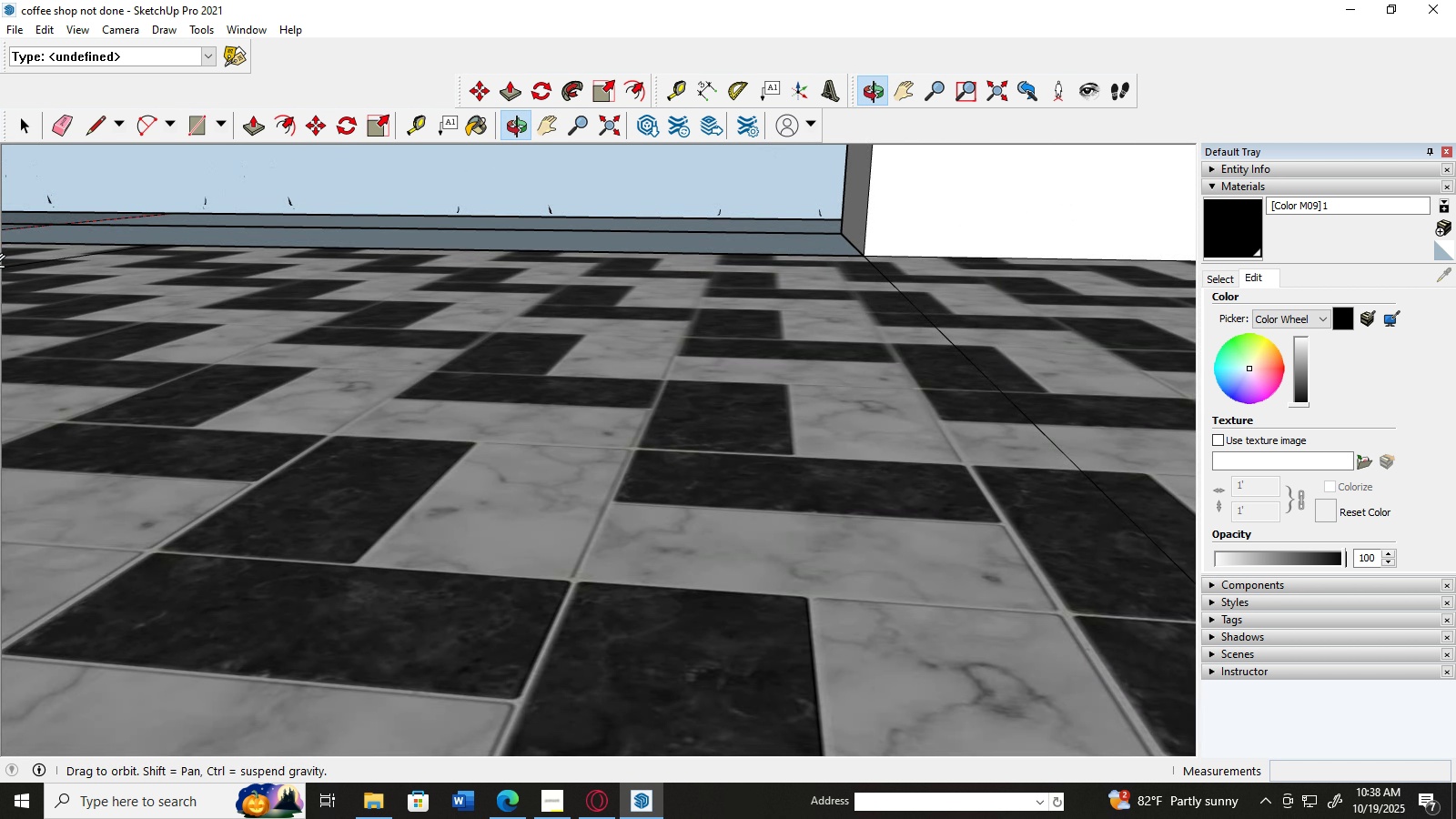 
left_click_drag(start_coordinate=[440, 185], to_coordinate=[713, 377])
 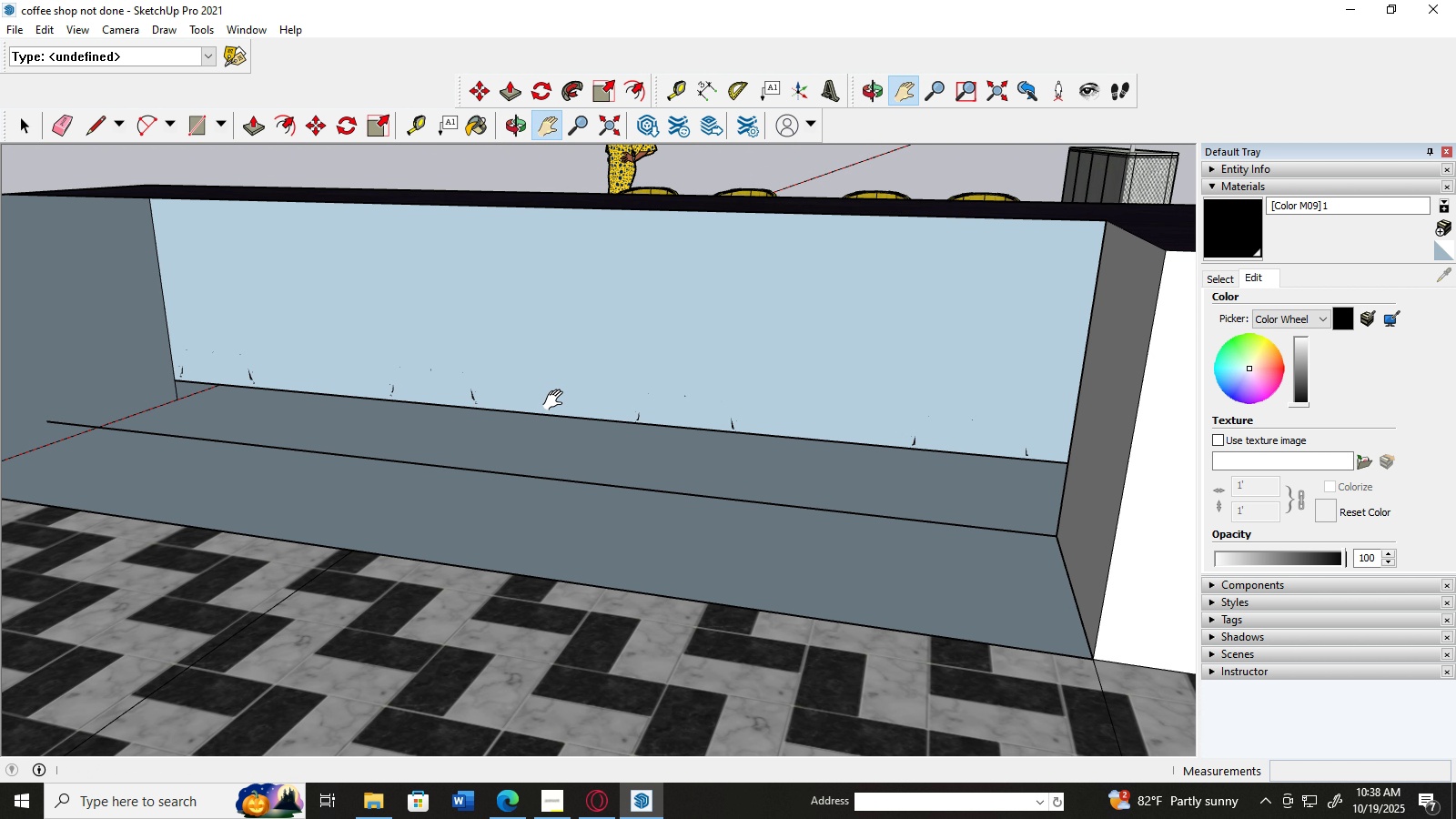 
left_click_drag(start_coordinate=[581, 403], to_coordinate=[554, 416])
 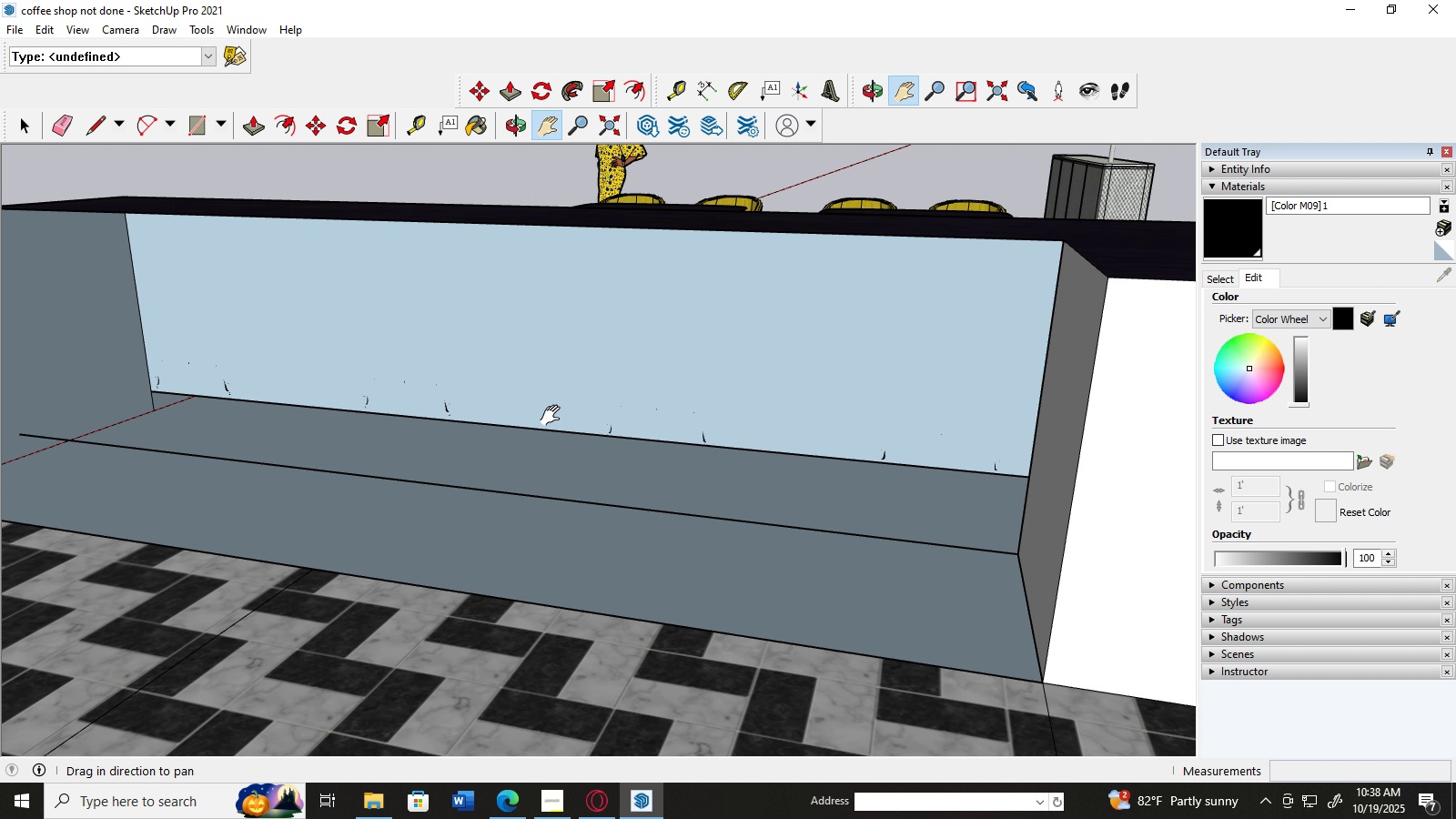 
hold_key(key=H, duration=1.23)
 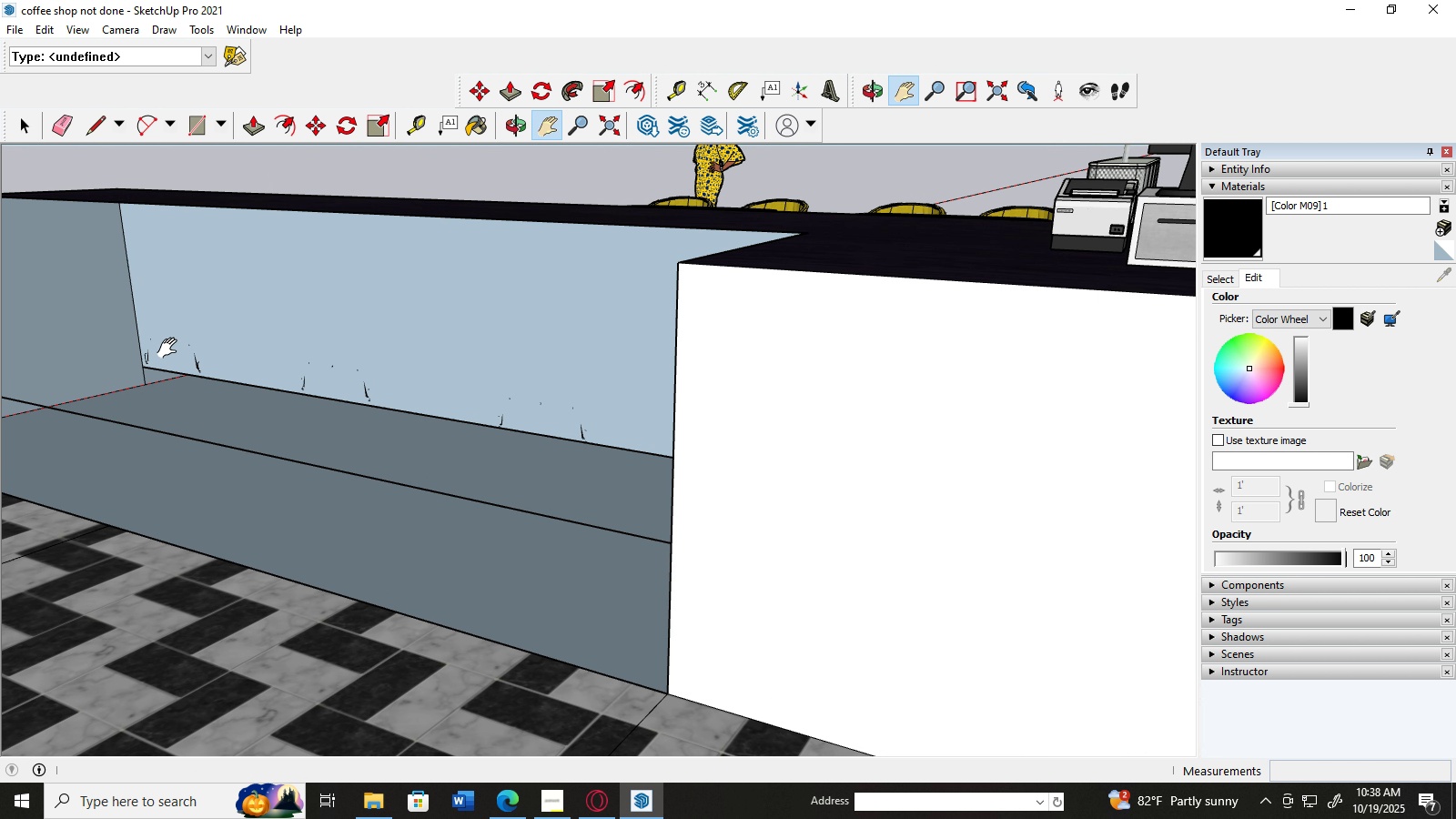 
left_click_drag(start_coordinate=[125, 371], to_coordinate=[348, 353])
 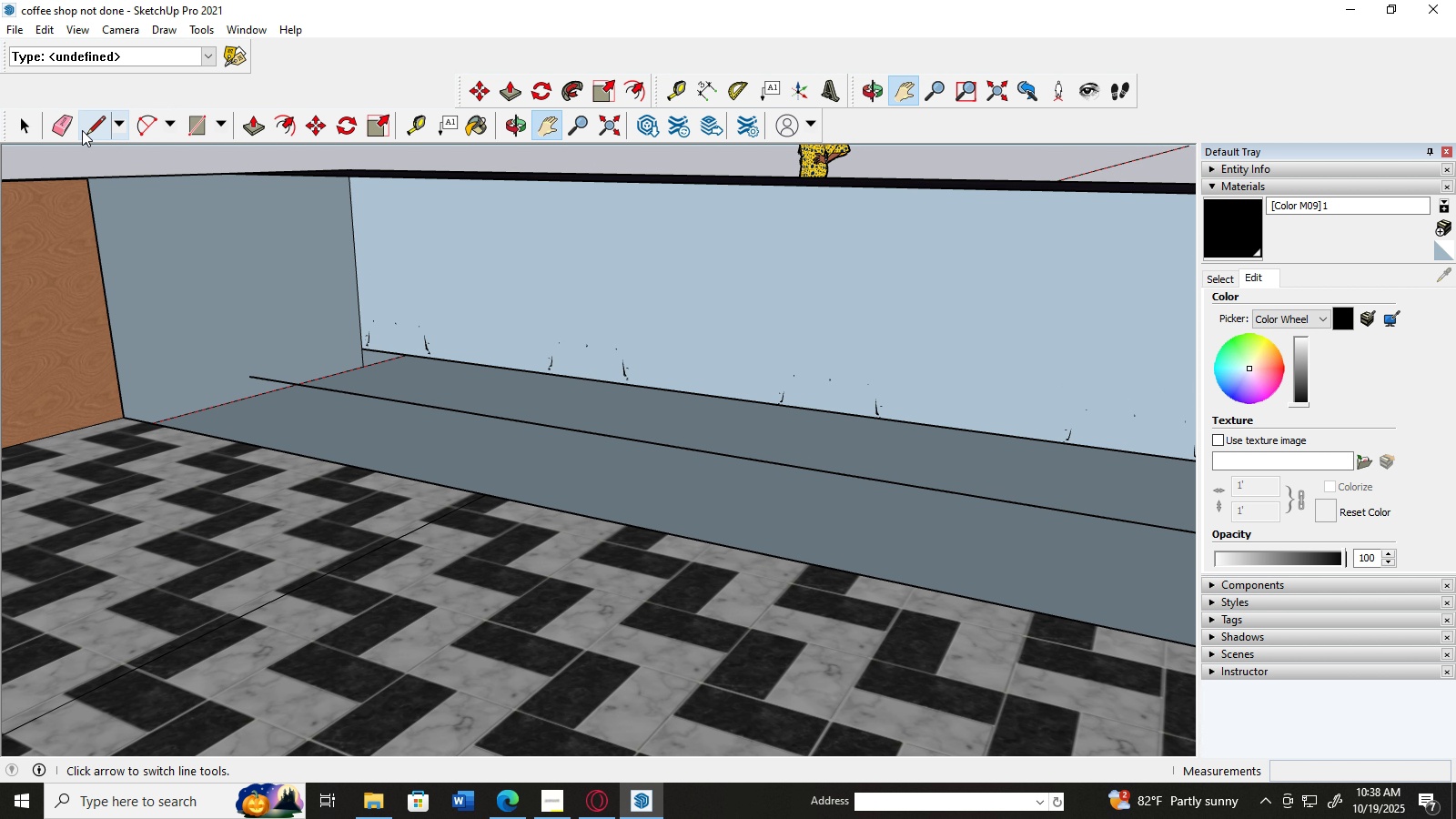 
left_click([82, 130])
 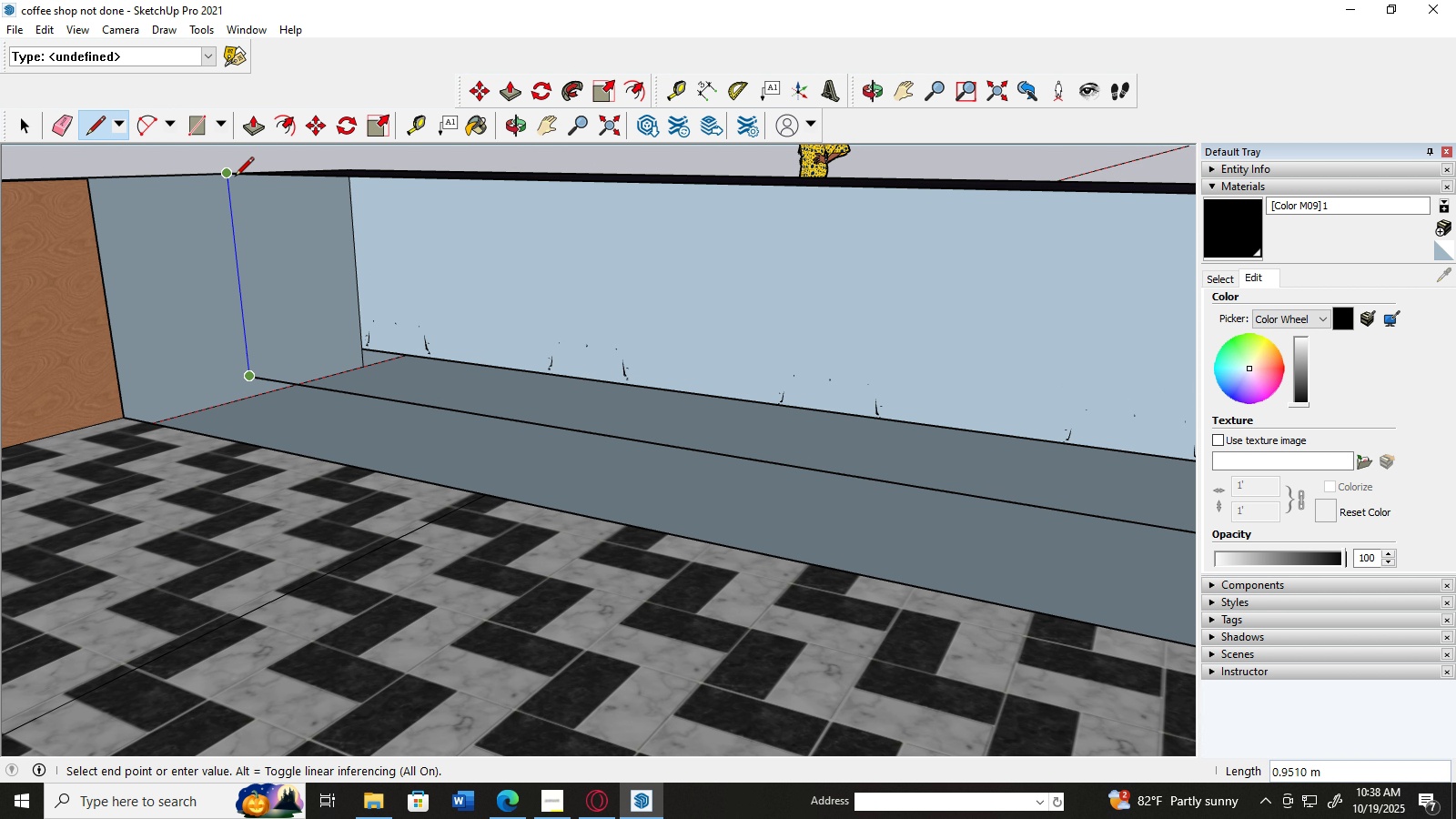 
left_click([231, 177])
 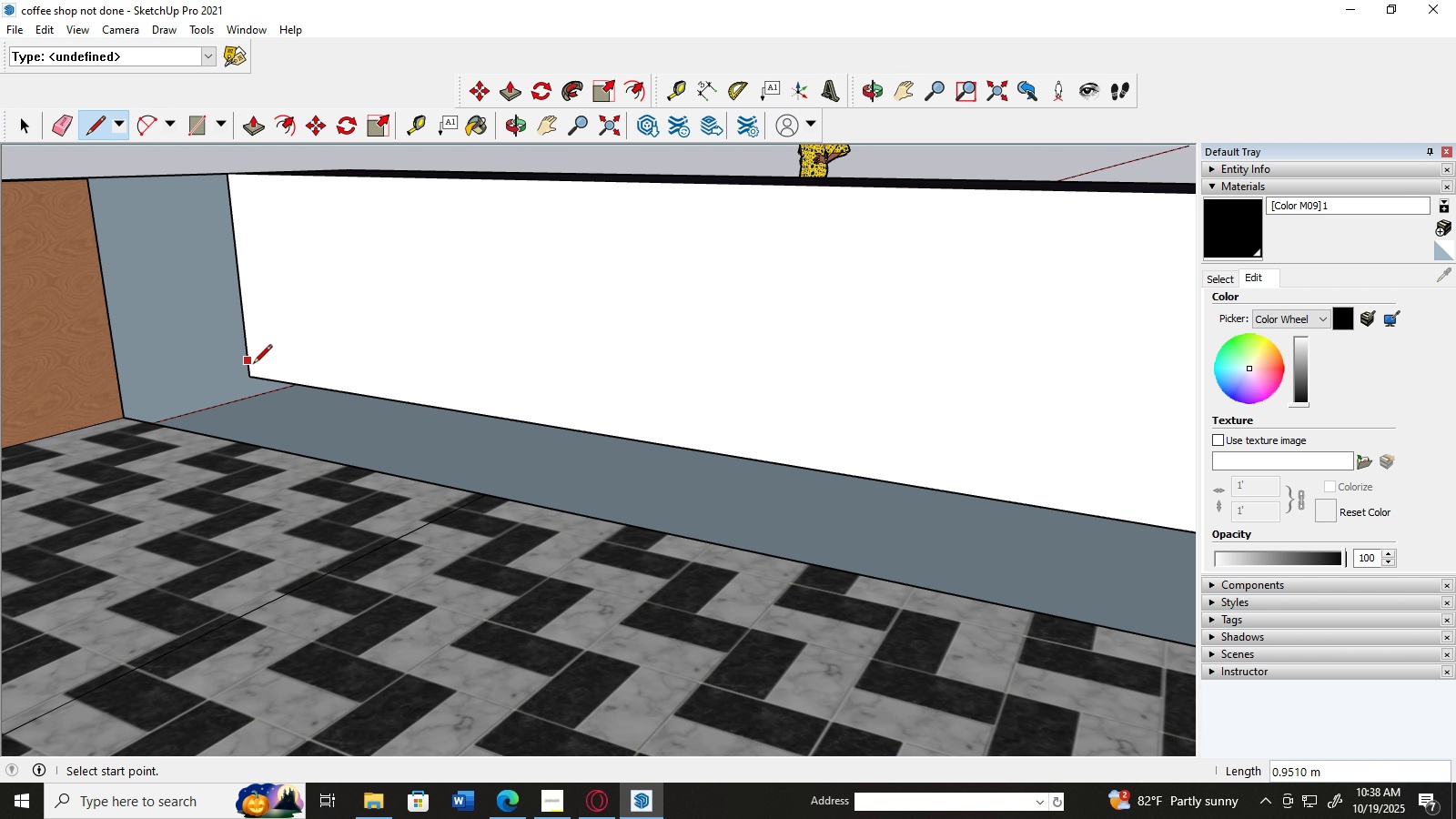 
left_click([255, 376])
 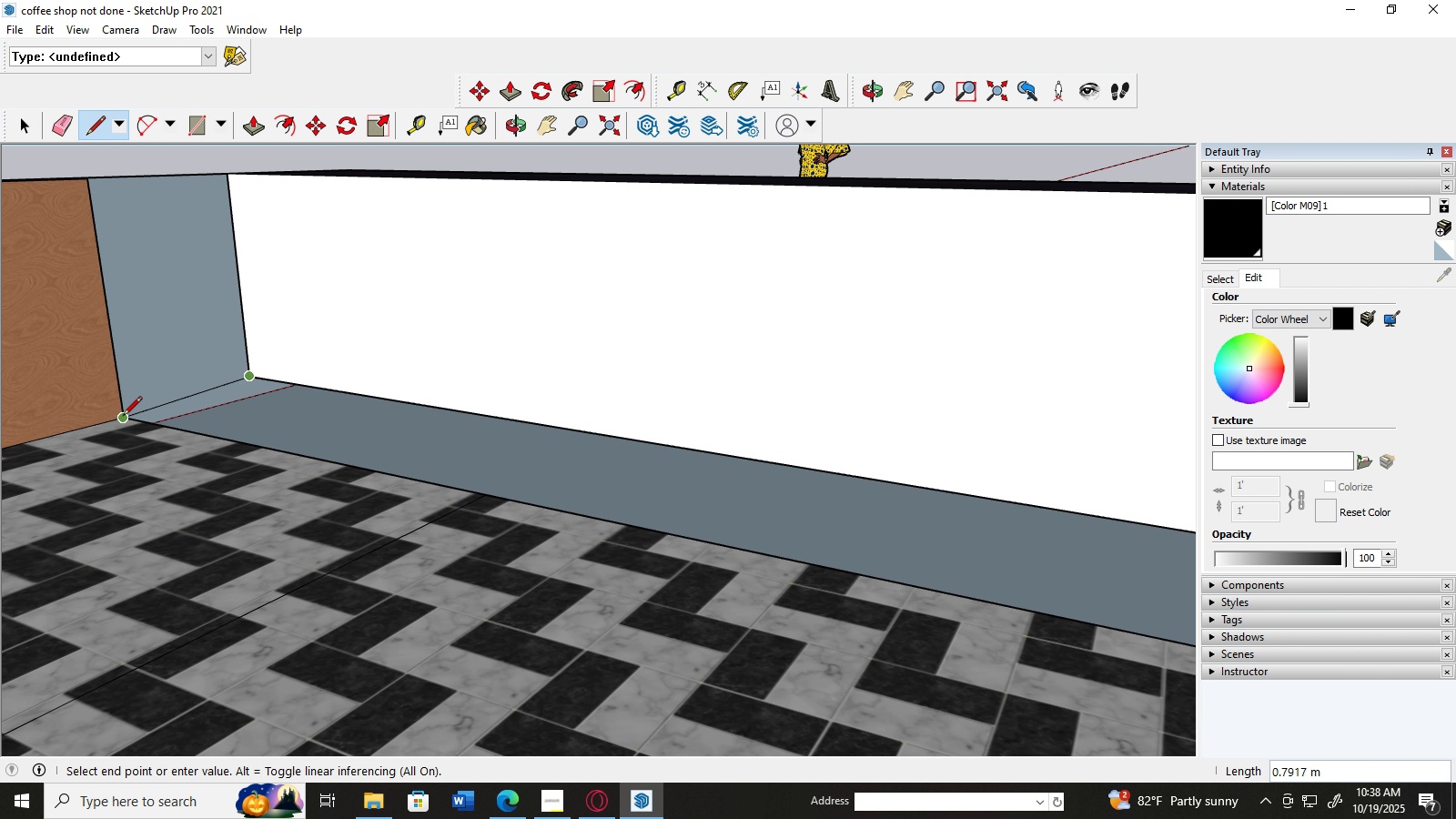 
left_click([123, 417])
 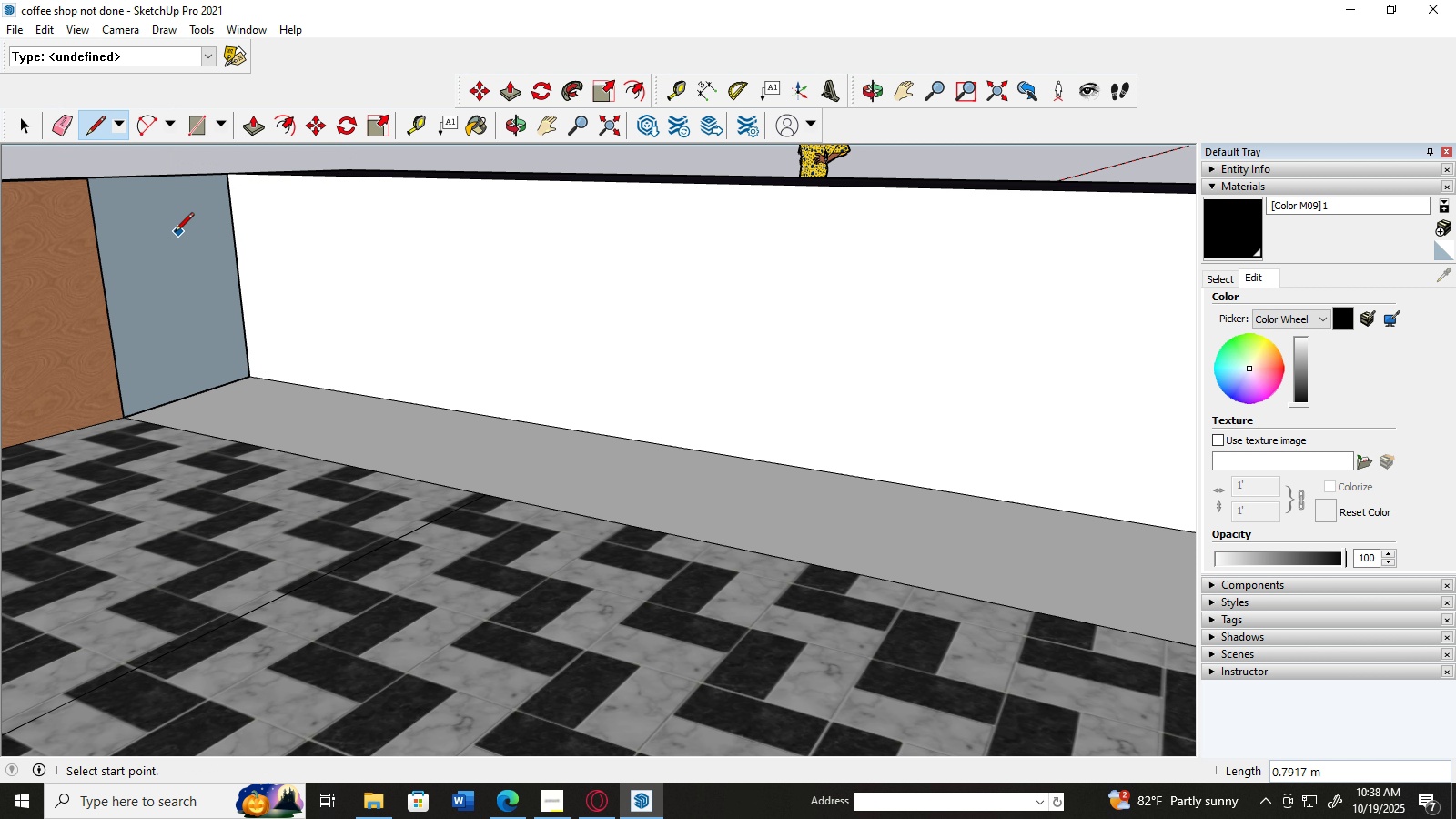 
wait(5.62)
 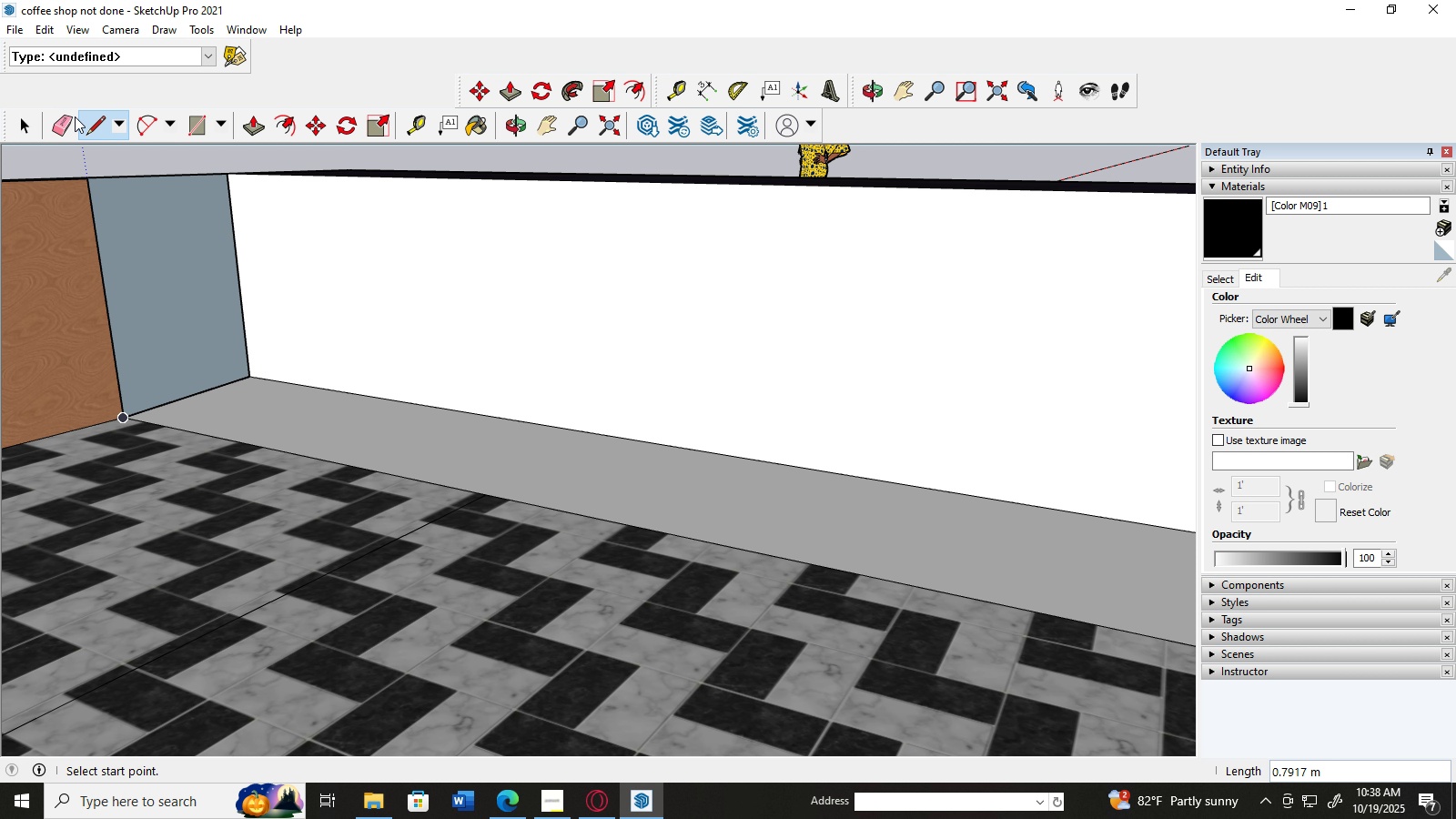 
double_click([195, 274])
 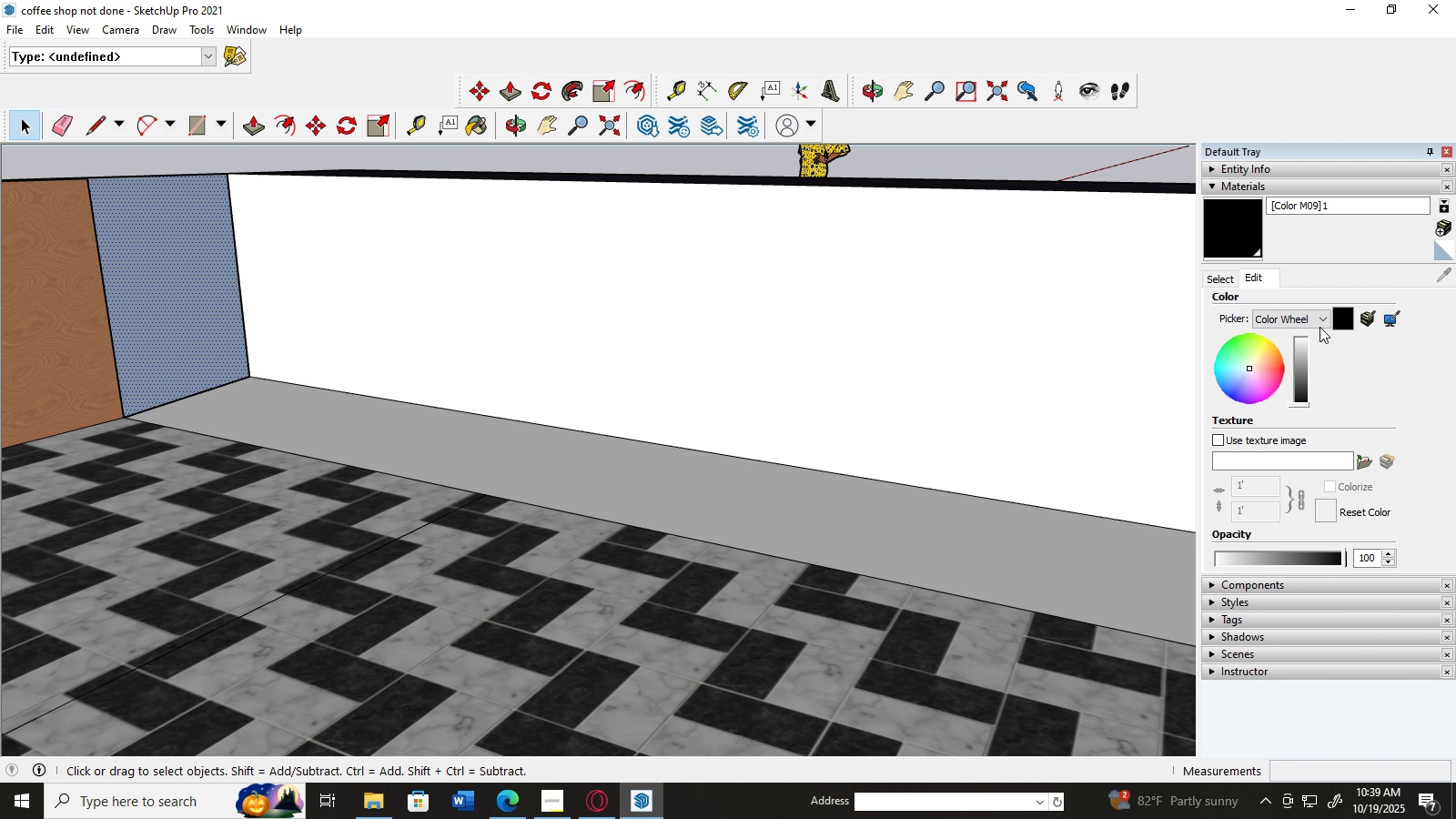 
left_click([1321, 321])
 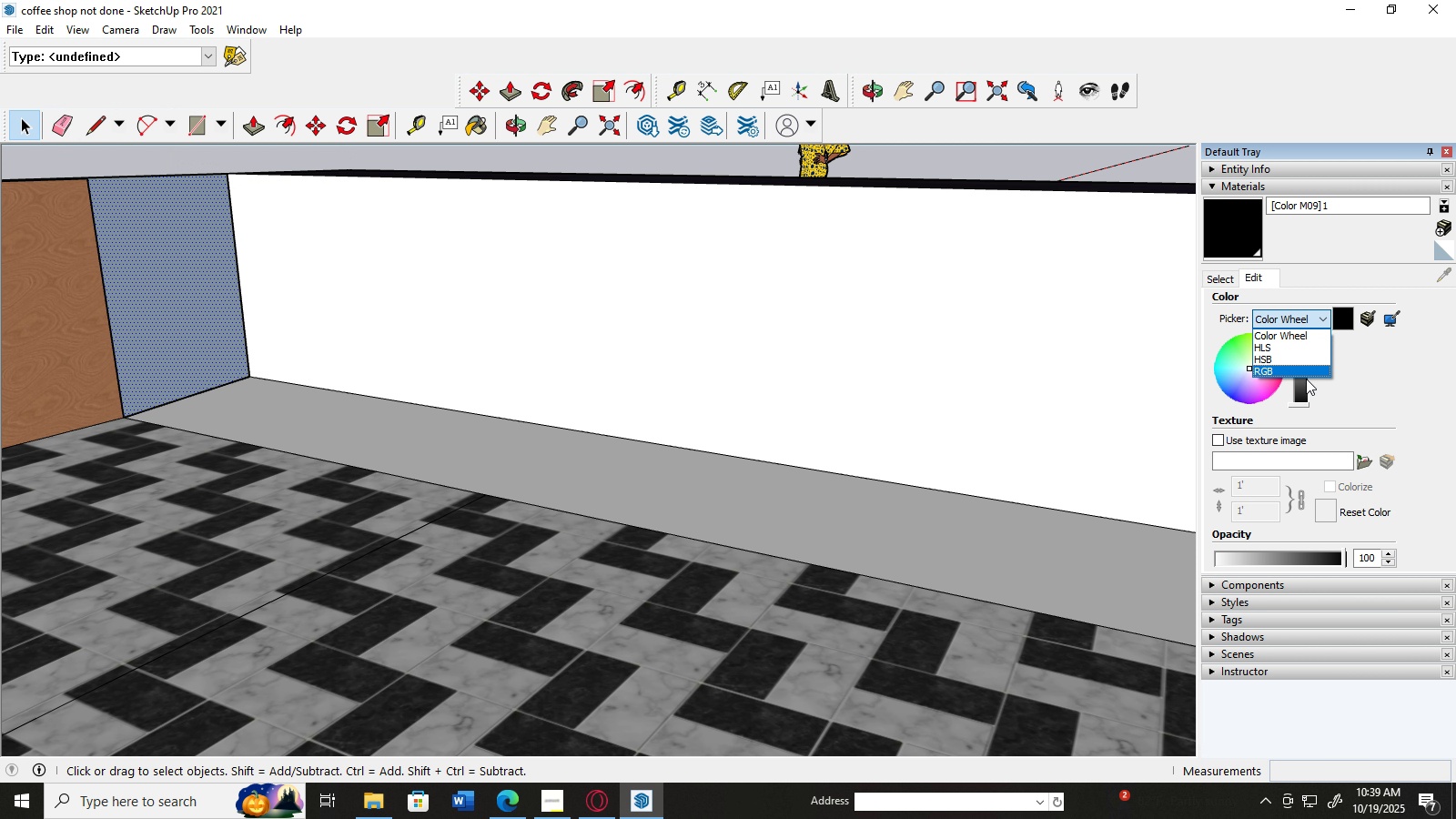 
mouse_move([1312, 359])
 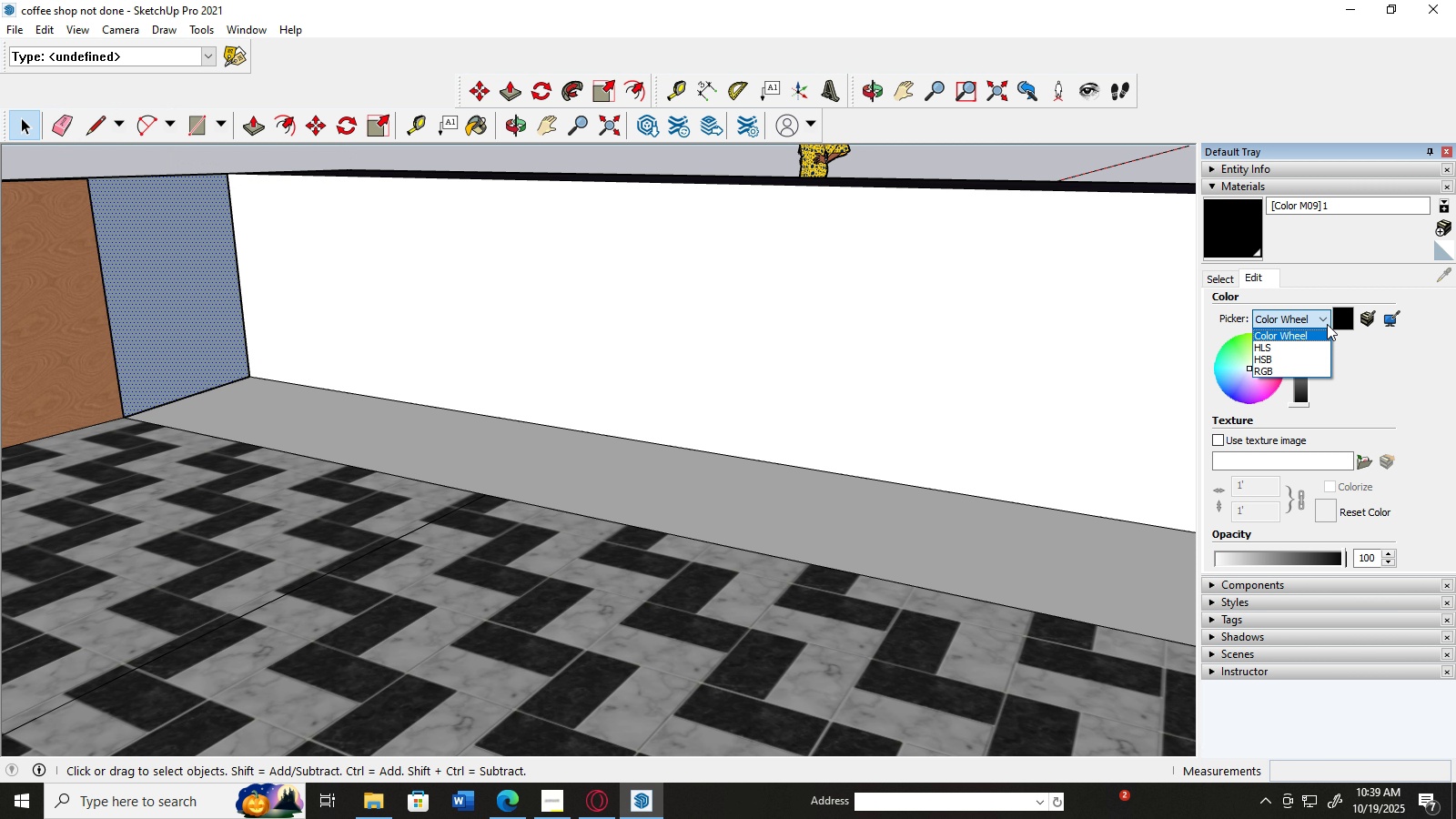 
left_click([1327, 324])
 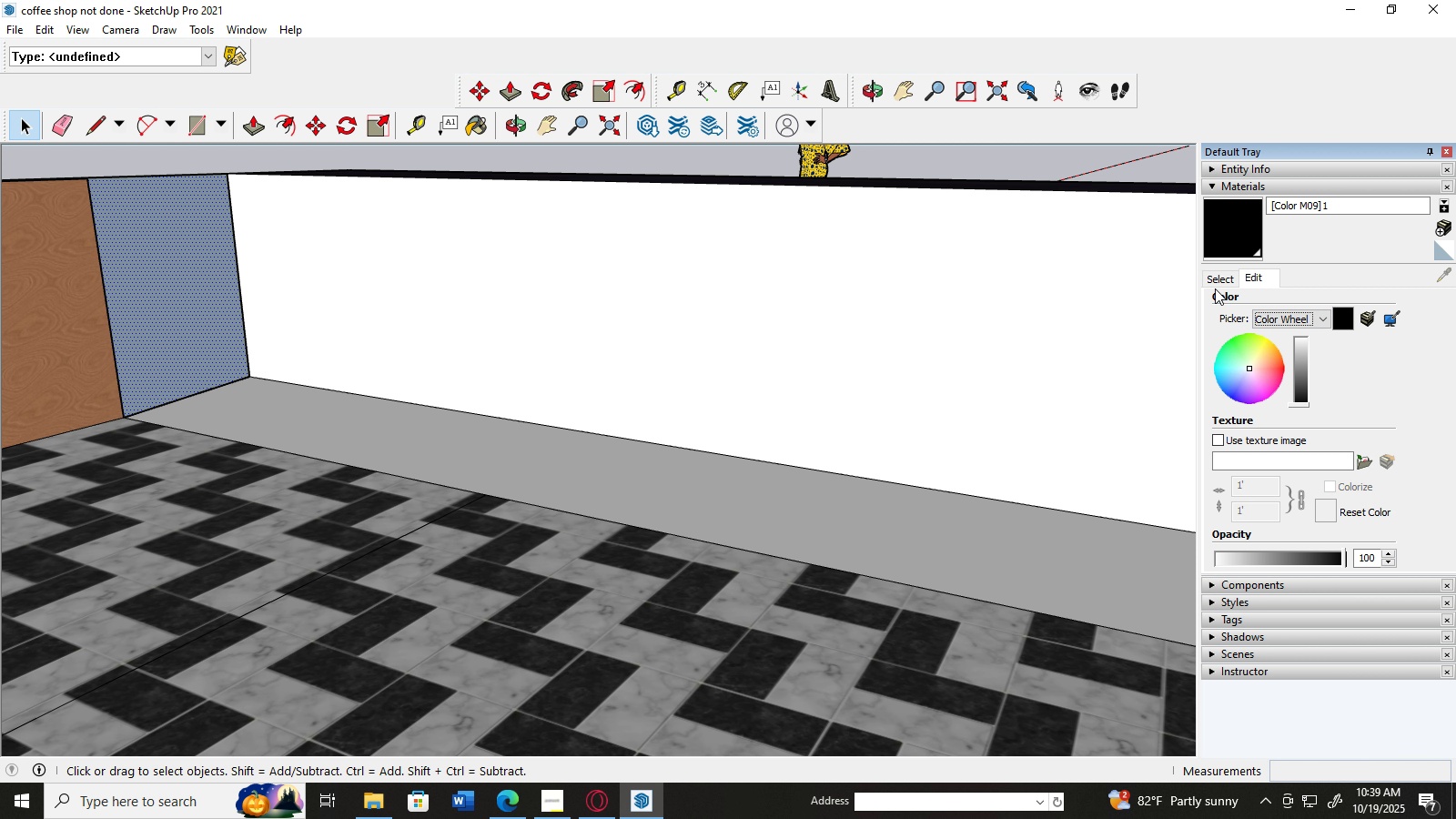 
left_click([1216, 280])
 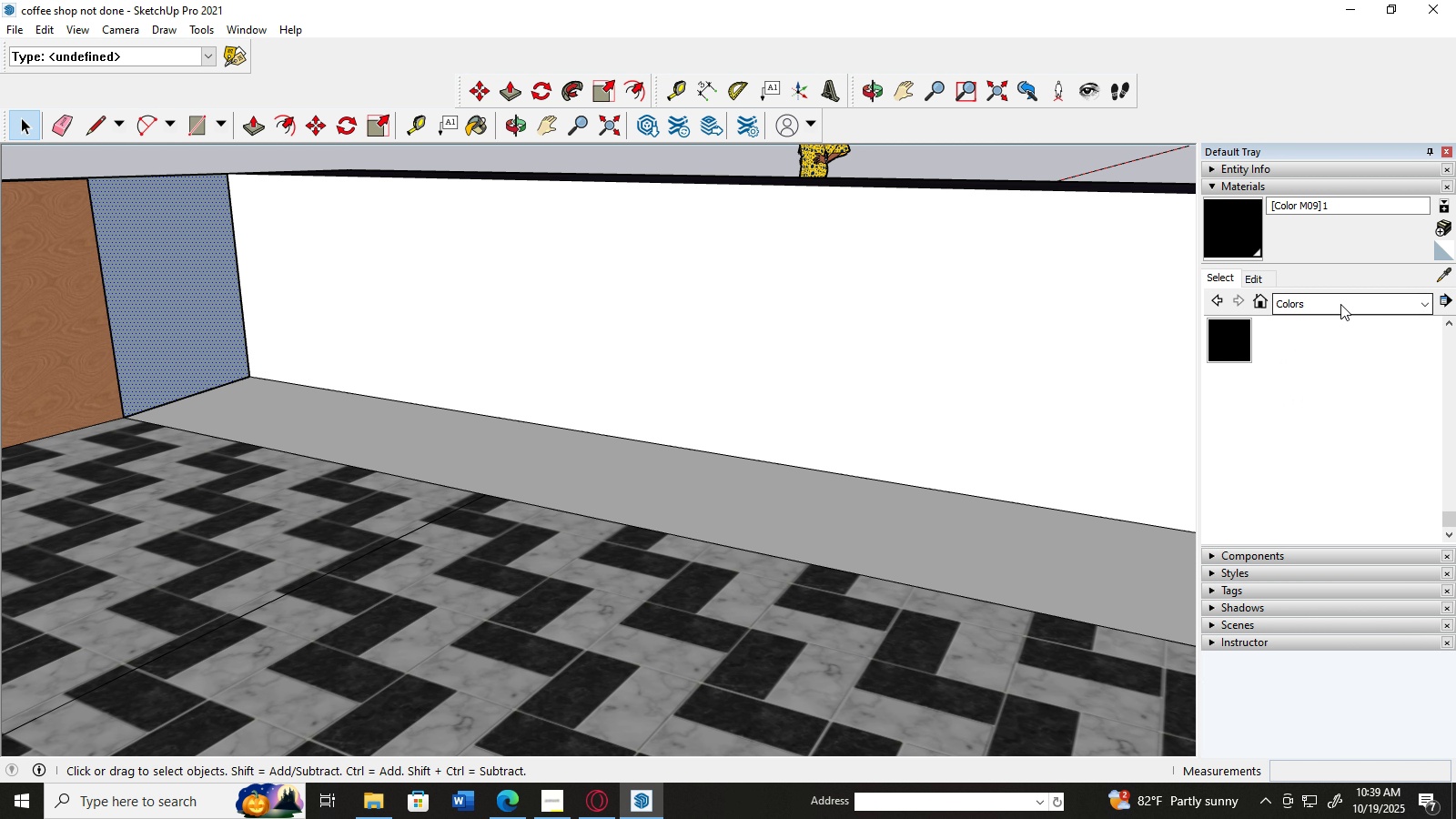 
left_click([1340, 304])
 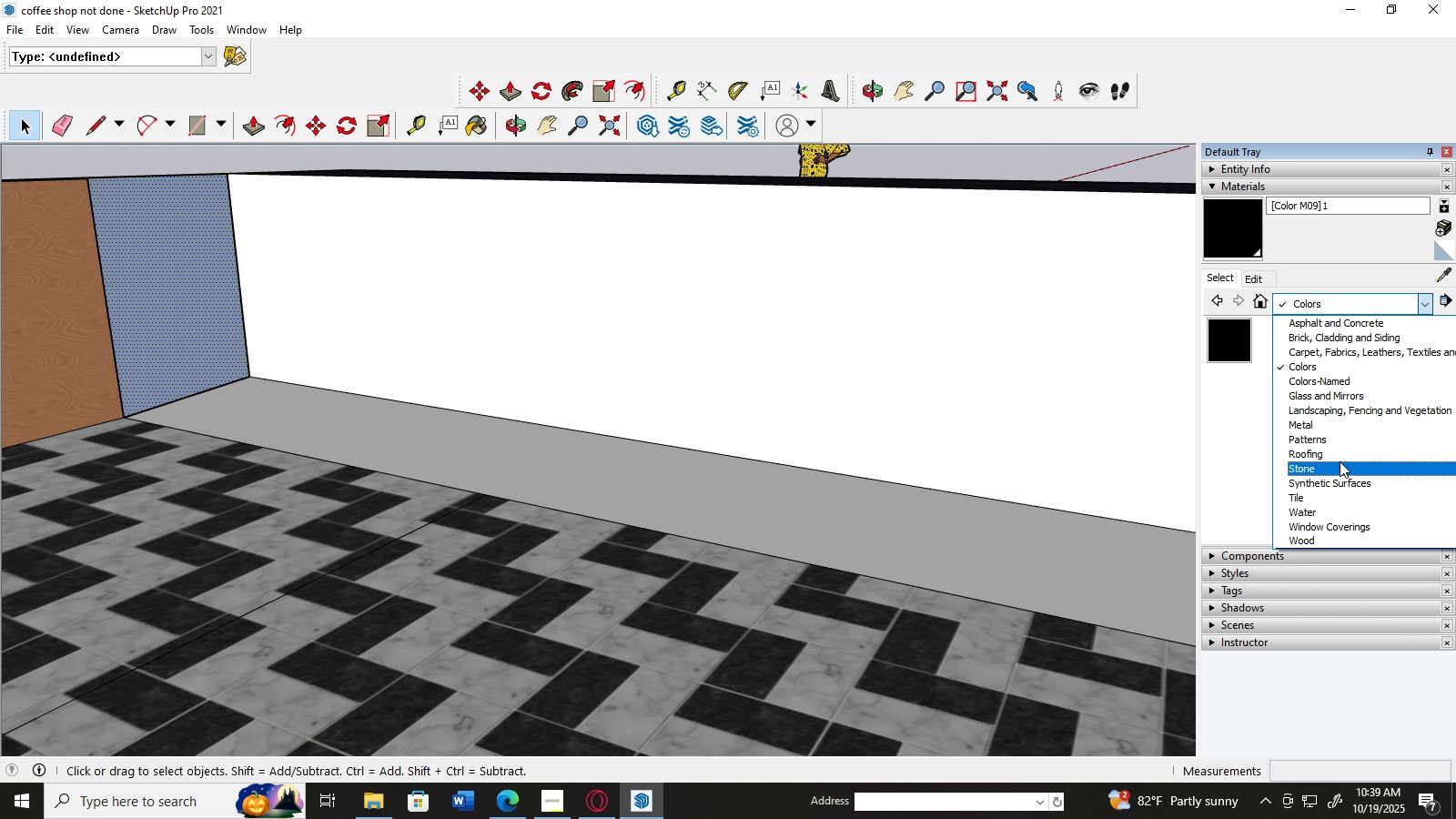 
scroll: coordinate [1340, 461], scroll_direction: down, amount: 2.0
 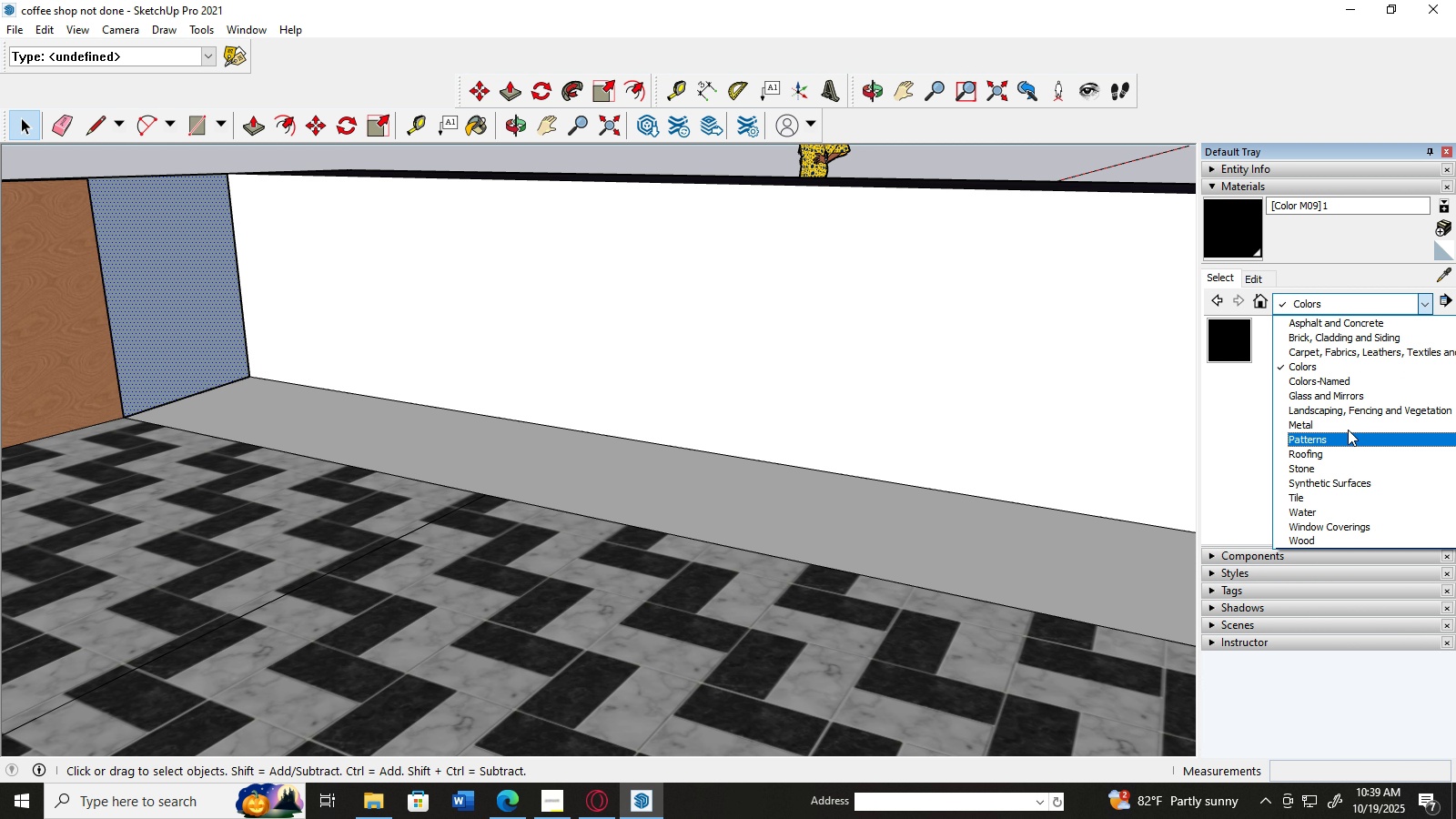 
left_click([1354, 401])
 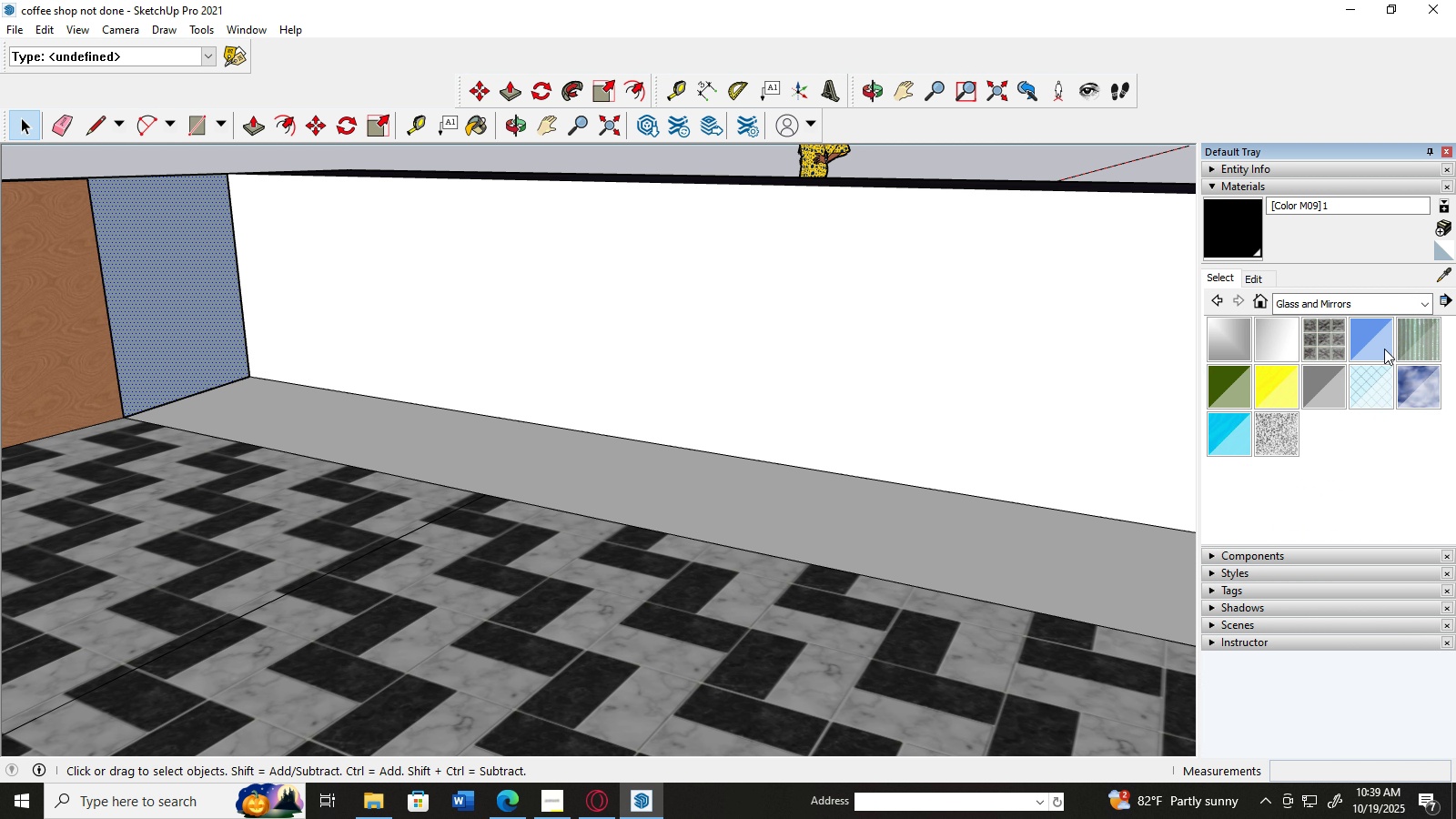 
left_click([1384, 349])
 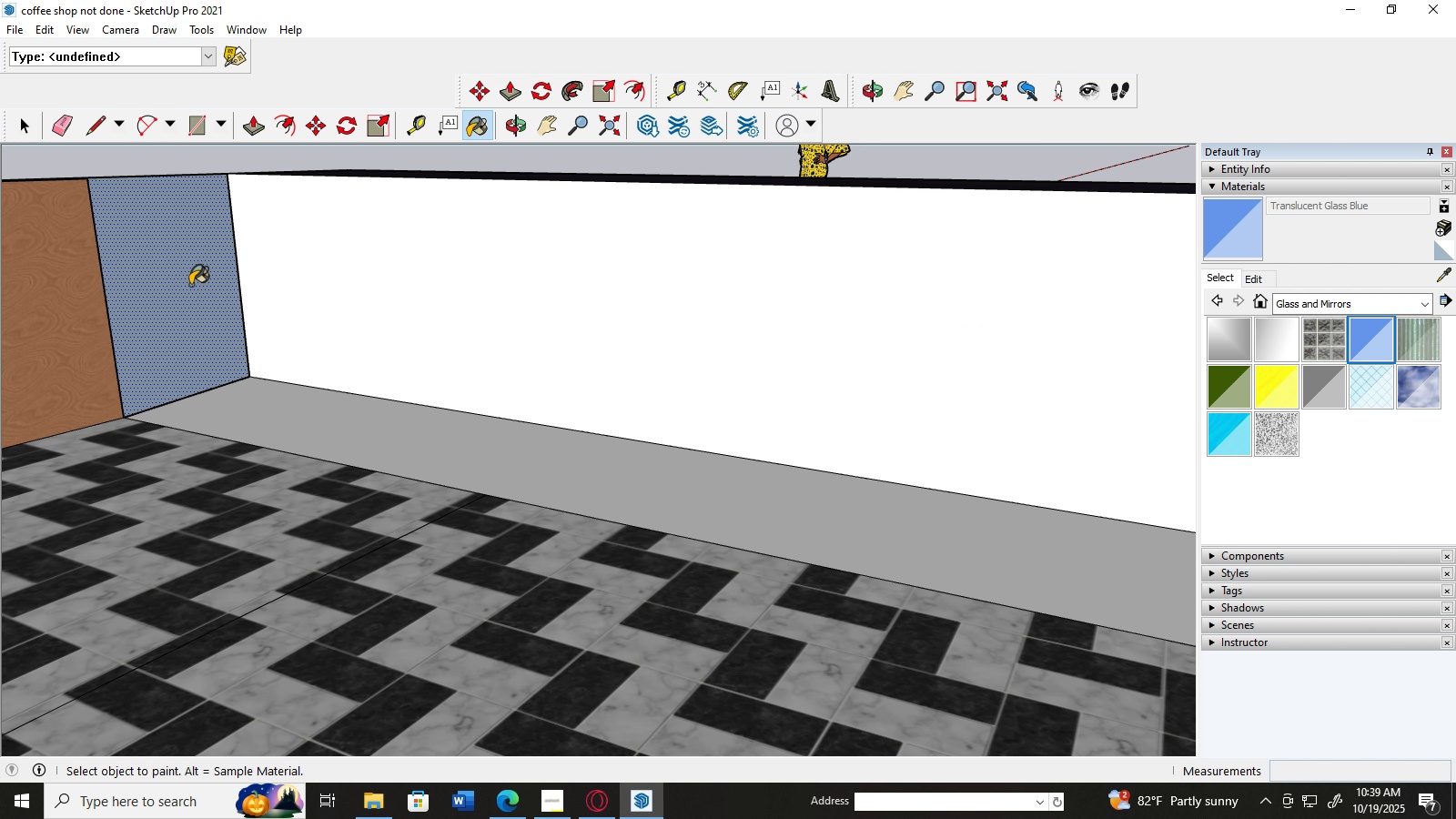 
left_click([190, 285])
 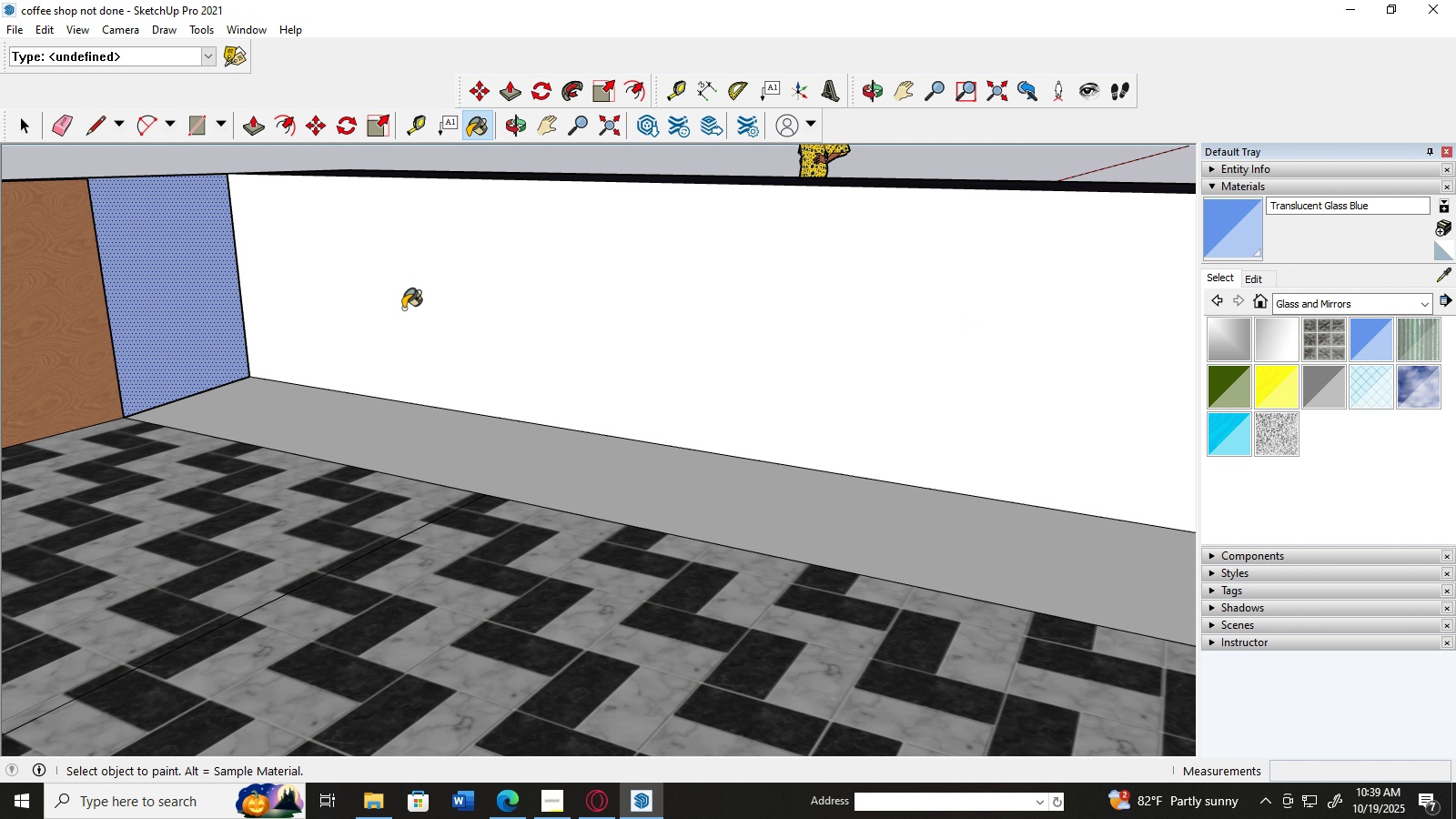 
left_click([403, 308])
 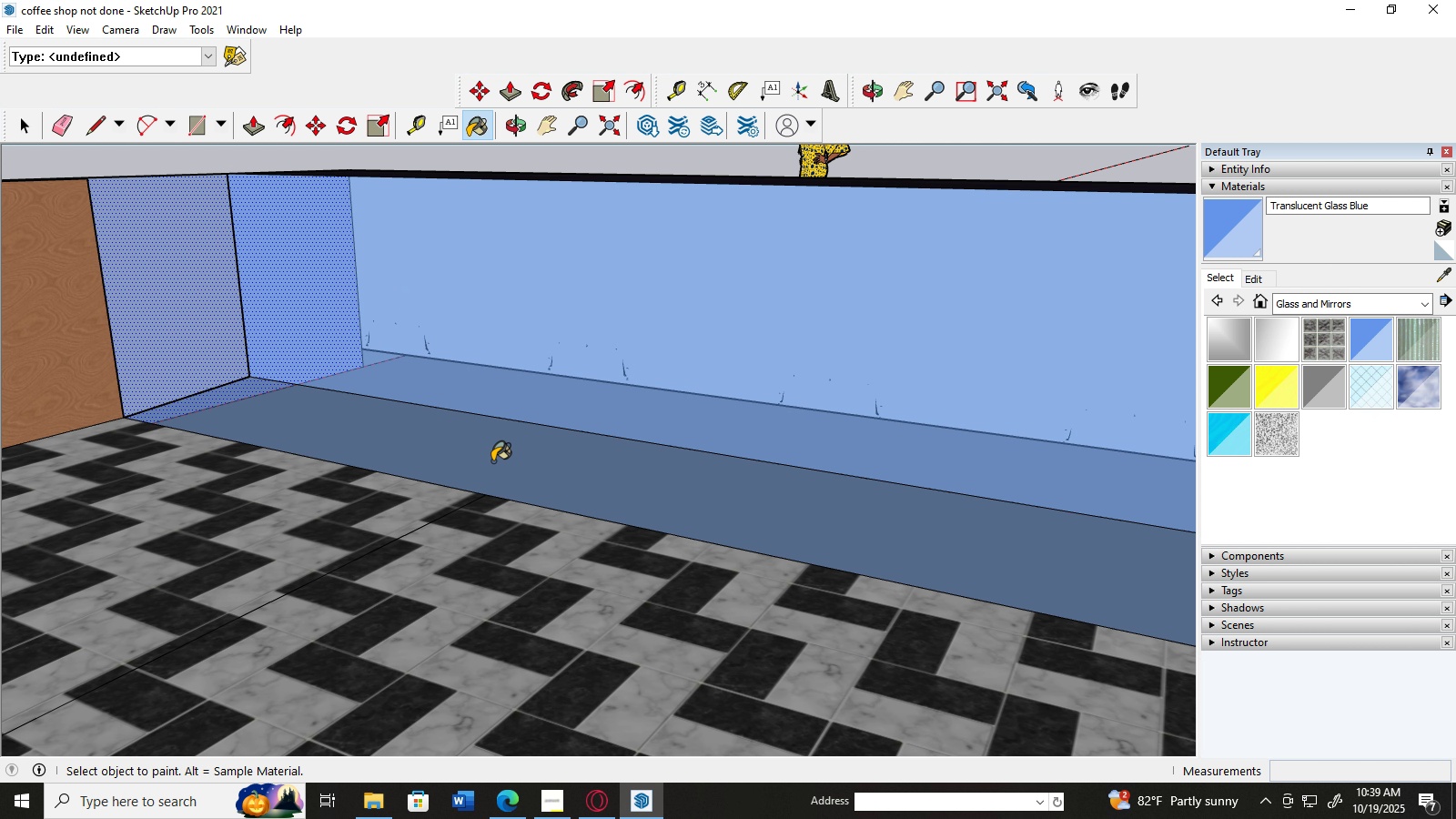 
left_click([492, 461])
 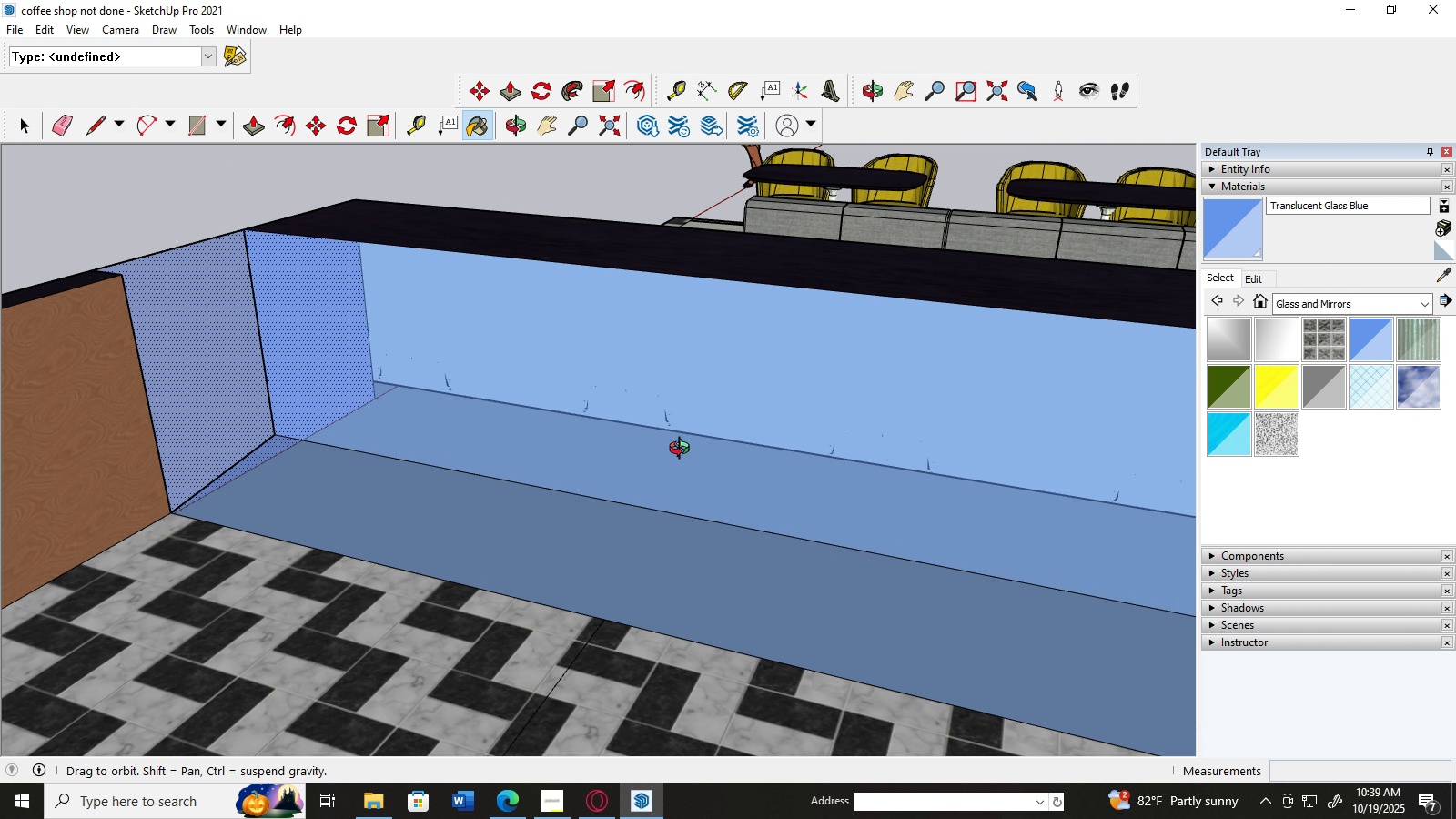 
scroll: coordinate [699, 437], scroll_direction: down, amount: 69.0
 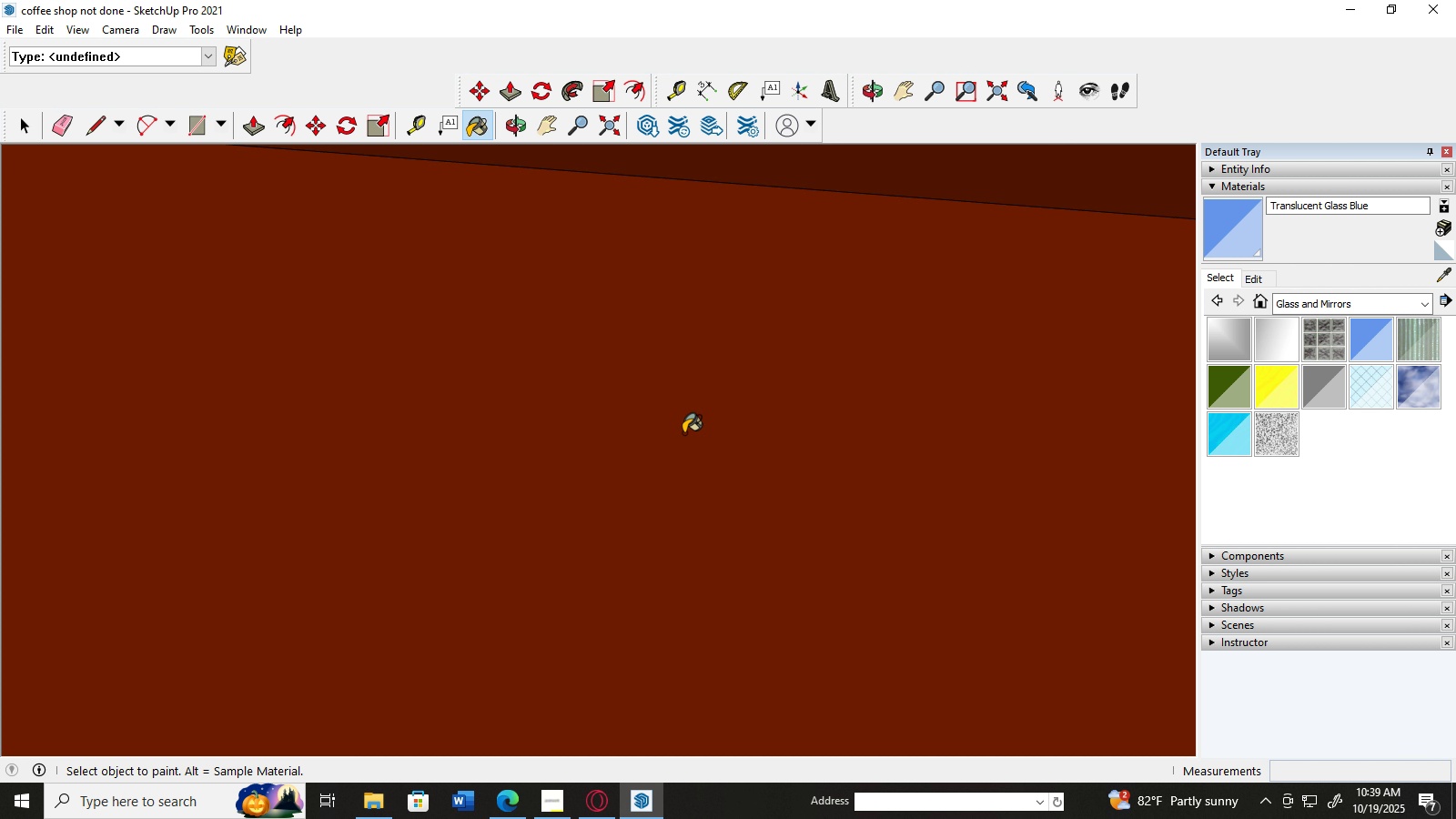 
key(H)
 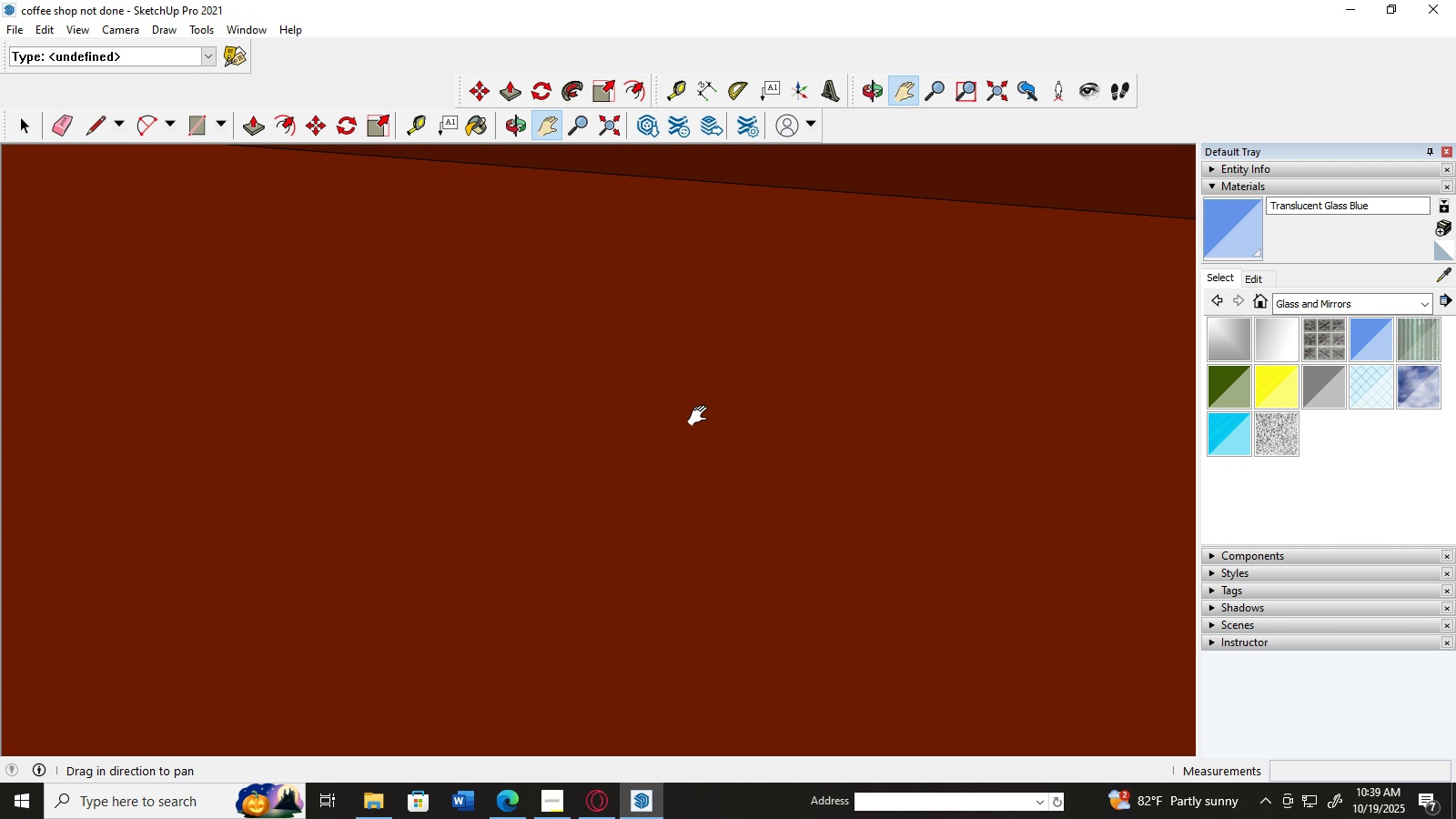 
scroll: coordinate [714, 399], scroll_direction: down, amount: 57.0
 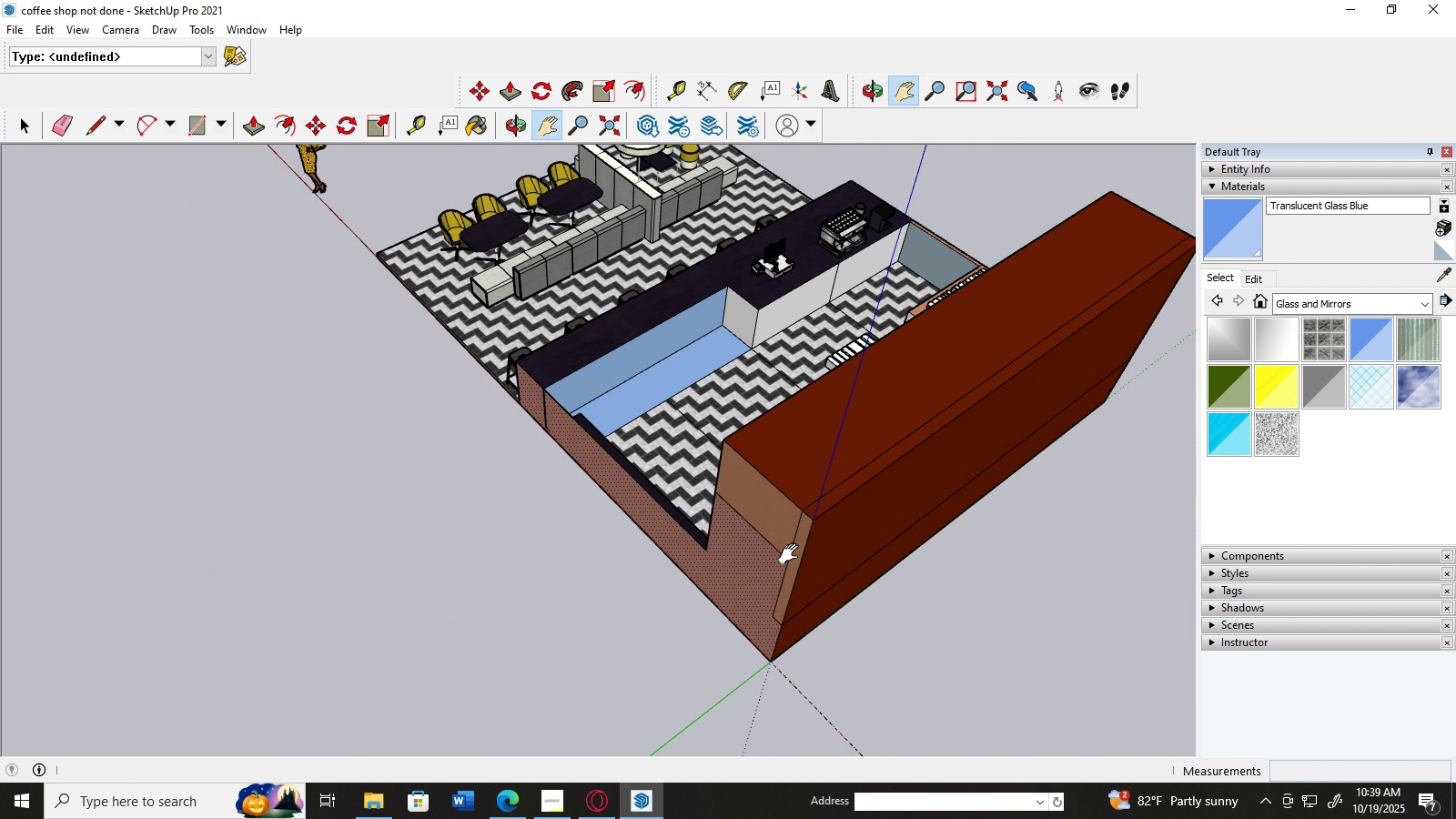 
scroll: coordinate [684, 405], scroll_direction: up, amount: 5.0
 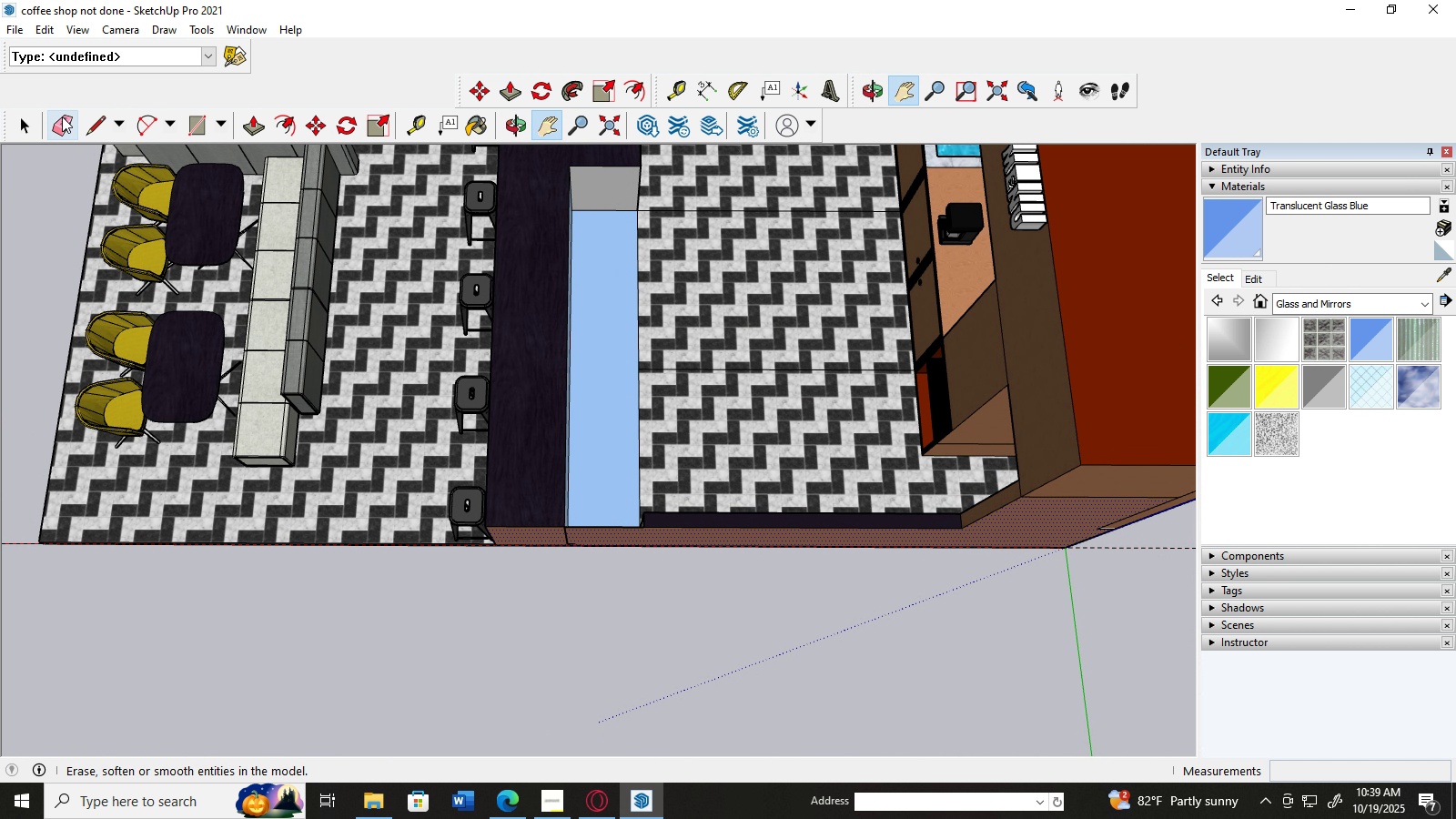 
wait(5.55)
 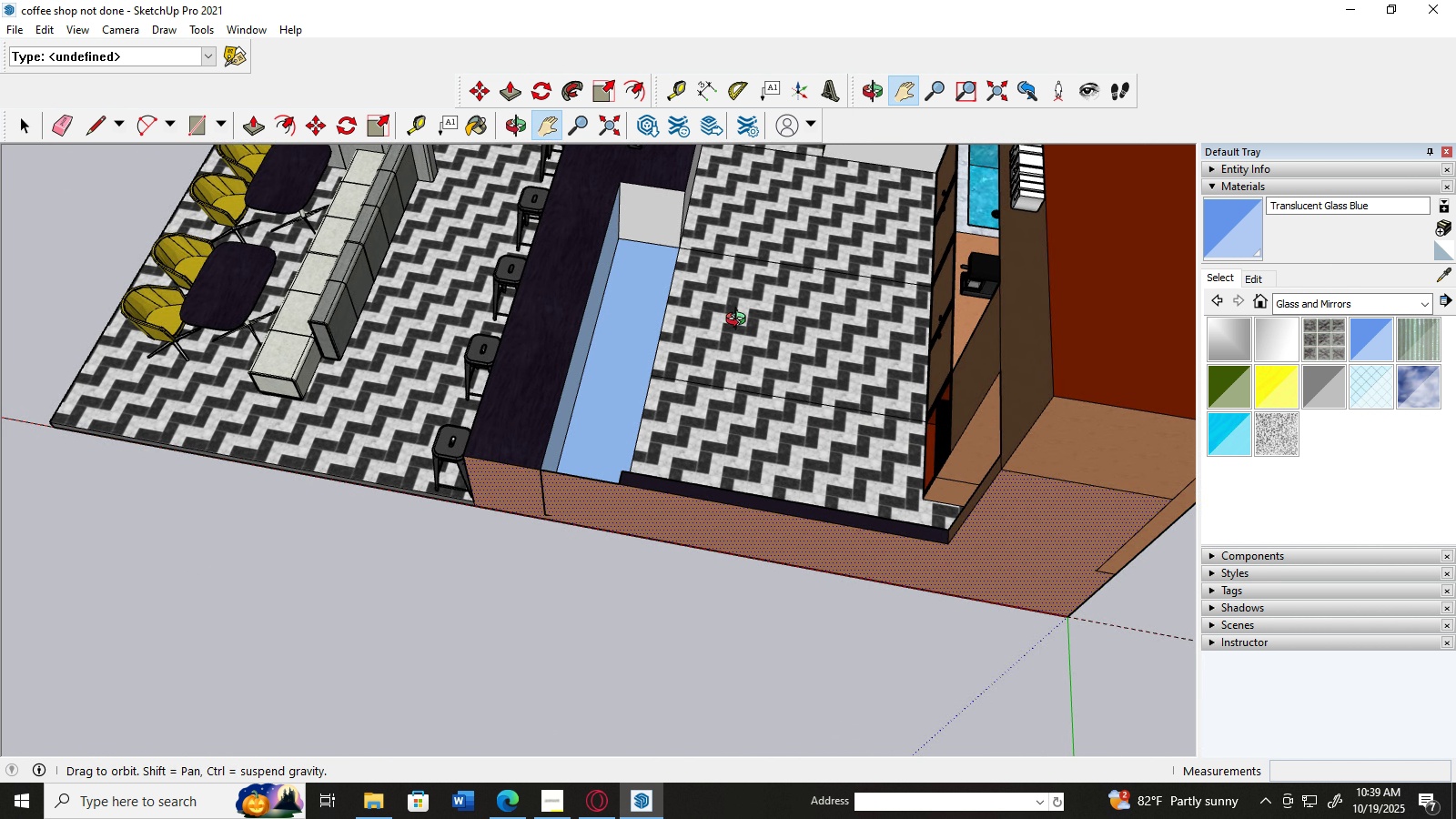 
left_click([191, 125])
 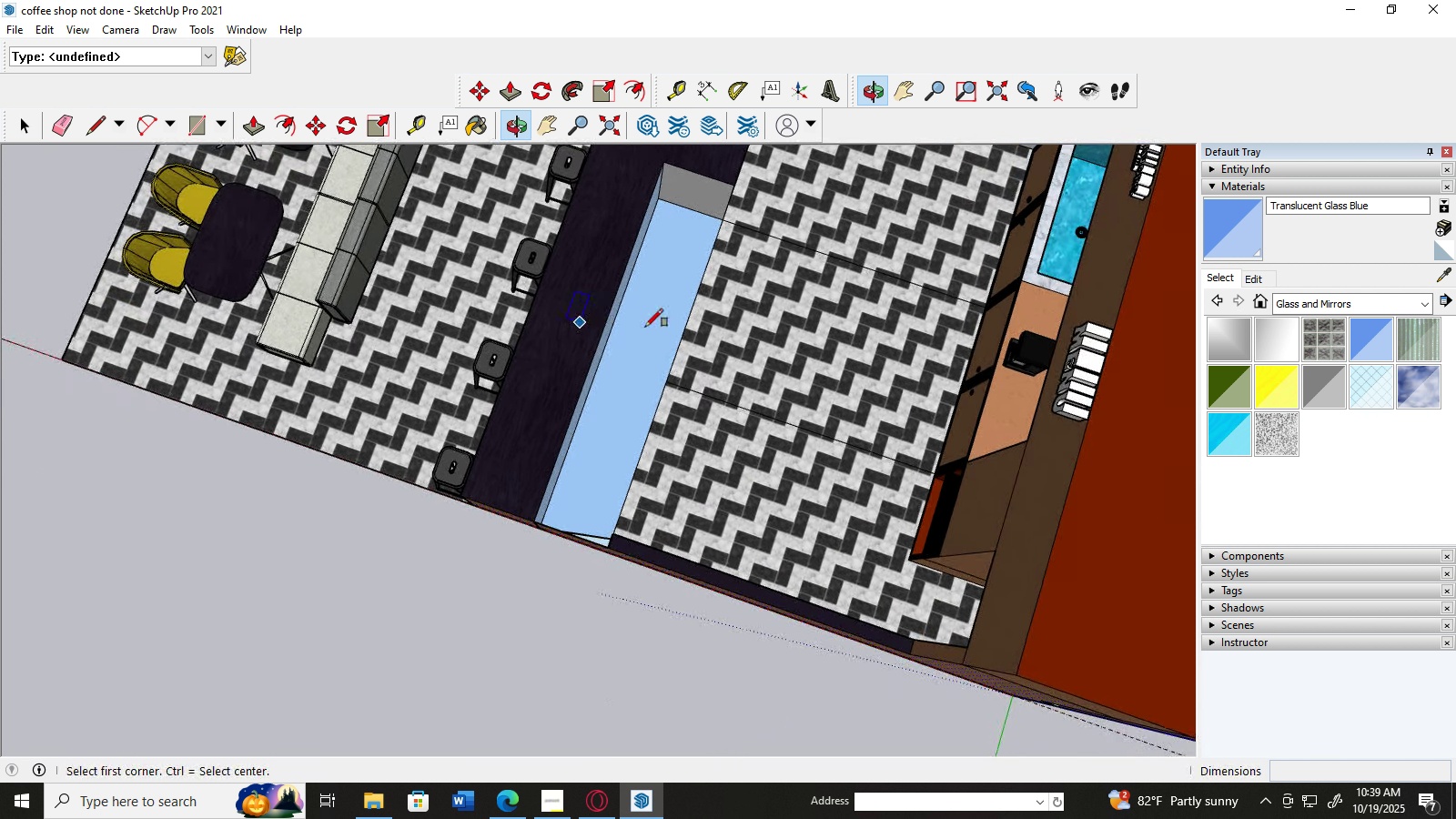 
scroll: coordinate [687, 382], scroll_direction: up, amount: 7.0
 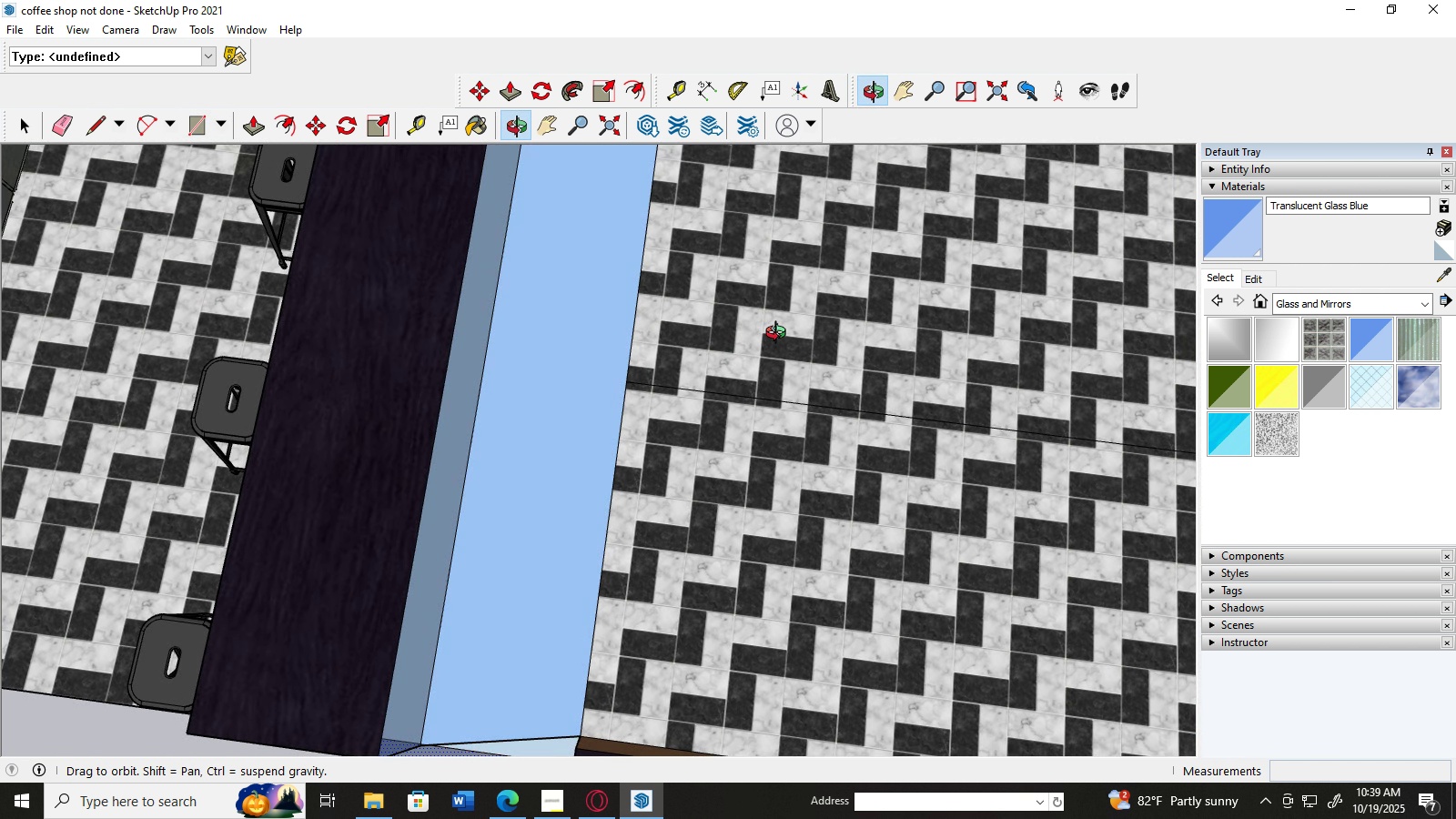 
scroll: coordinate [780, 314], scroll_direction: down, amount: 4.0
 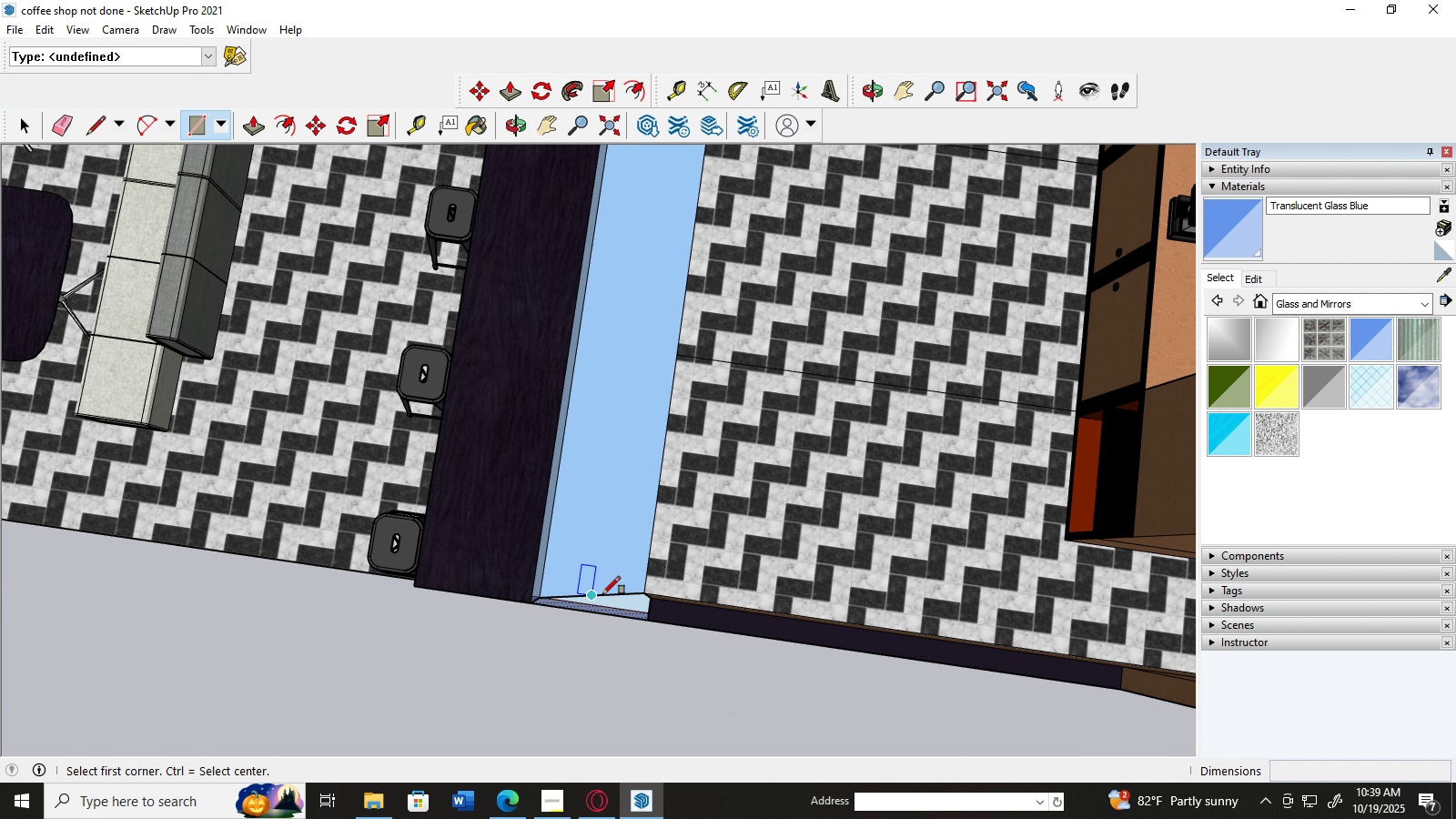 
left_click([24, 132])
 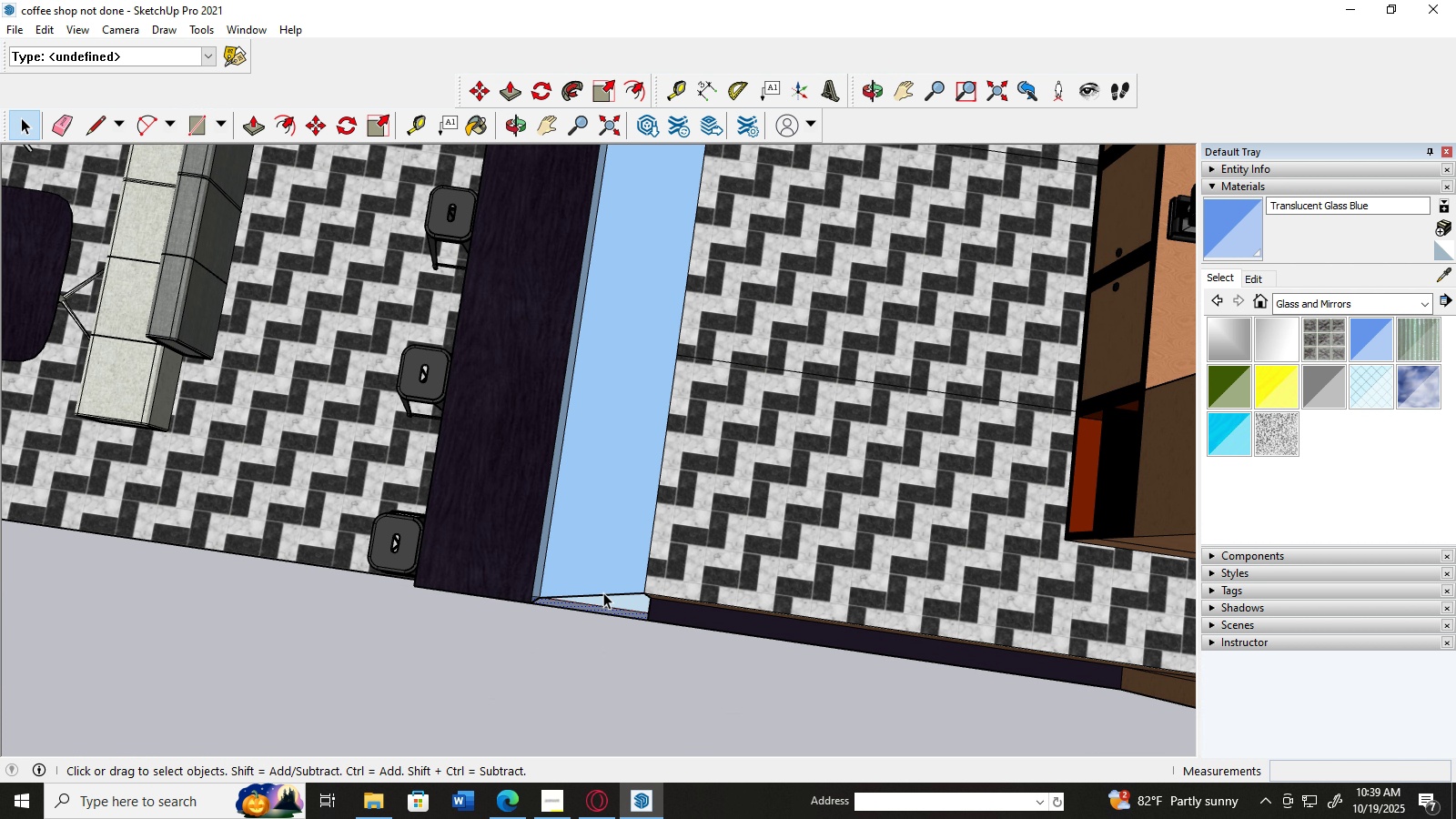 
left_click([603, 593])
 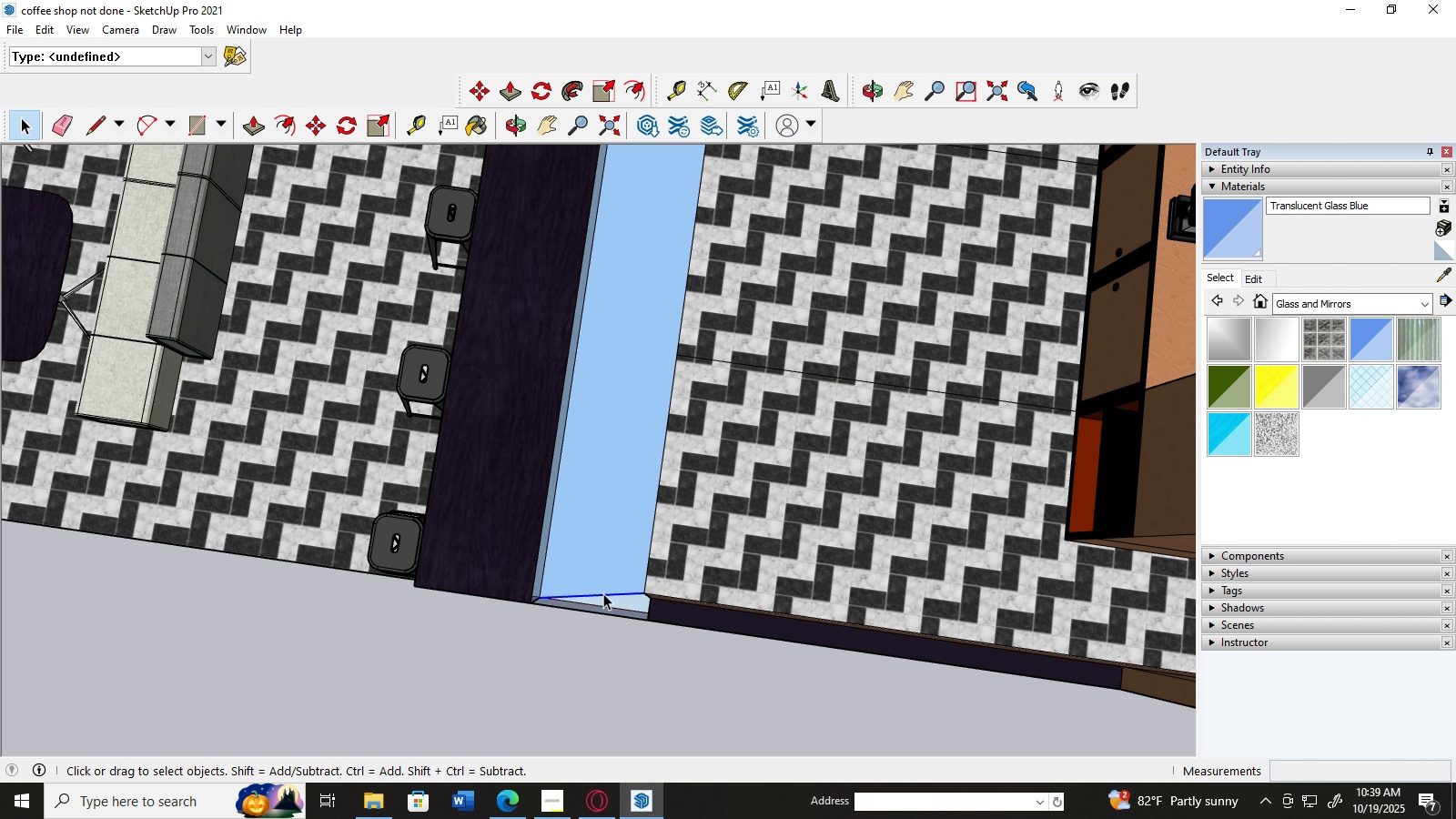 
key(Delete)
 